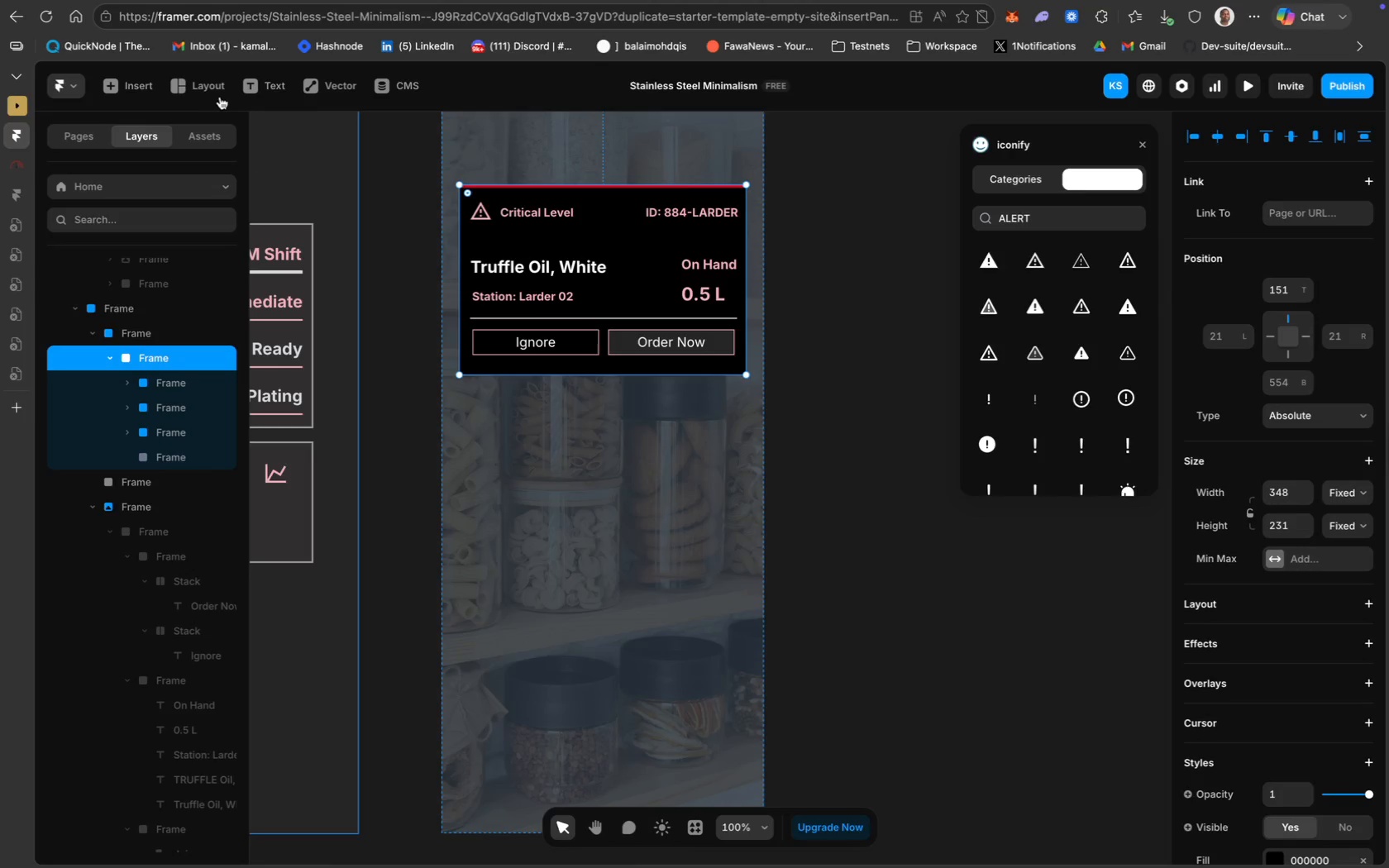 
left_click([202, 84])
 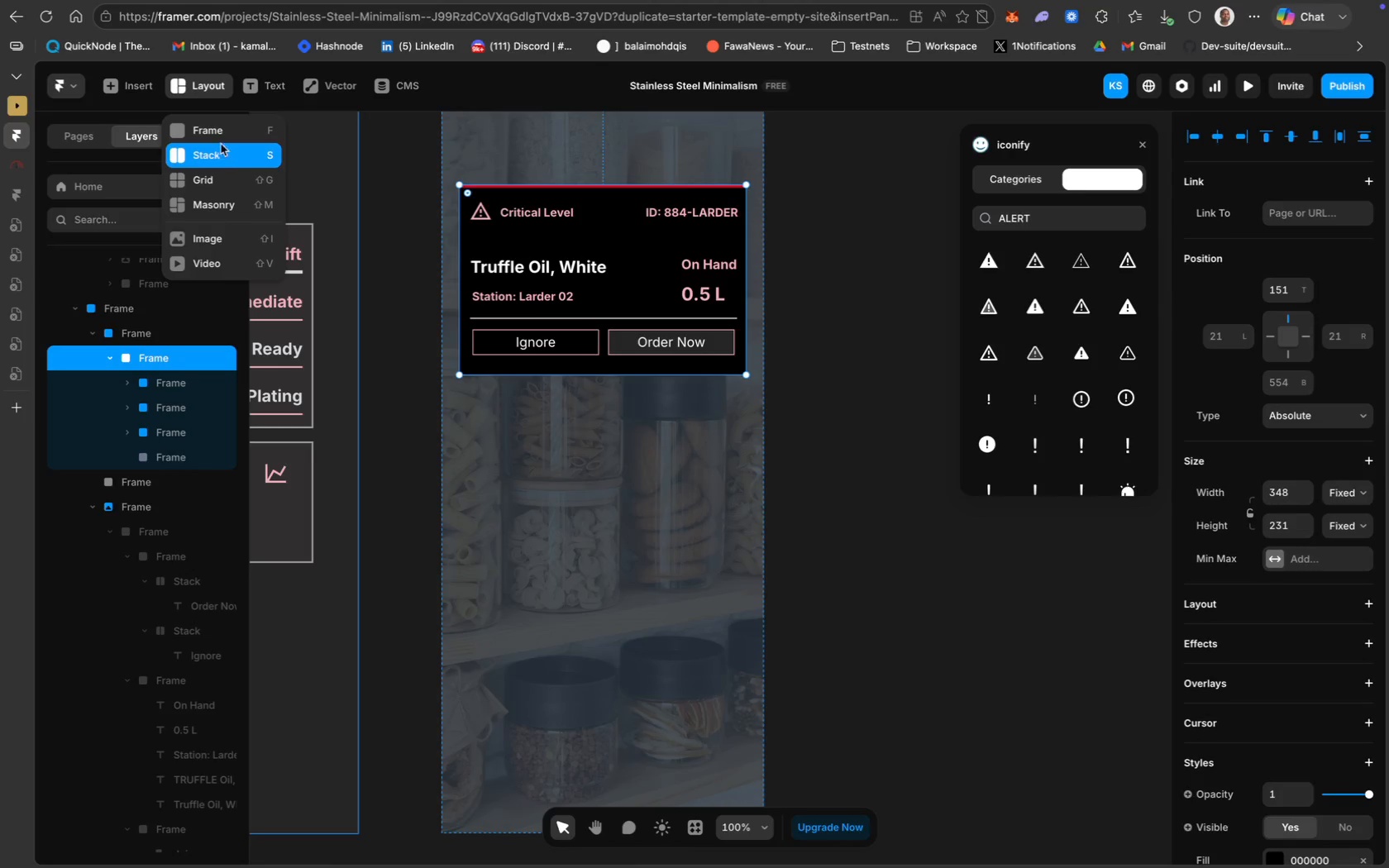 
left_click([236, 136])
 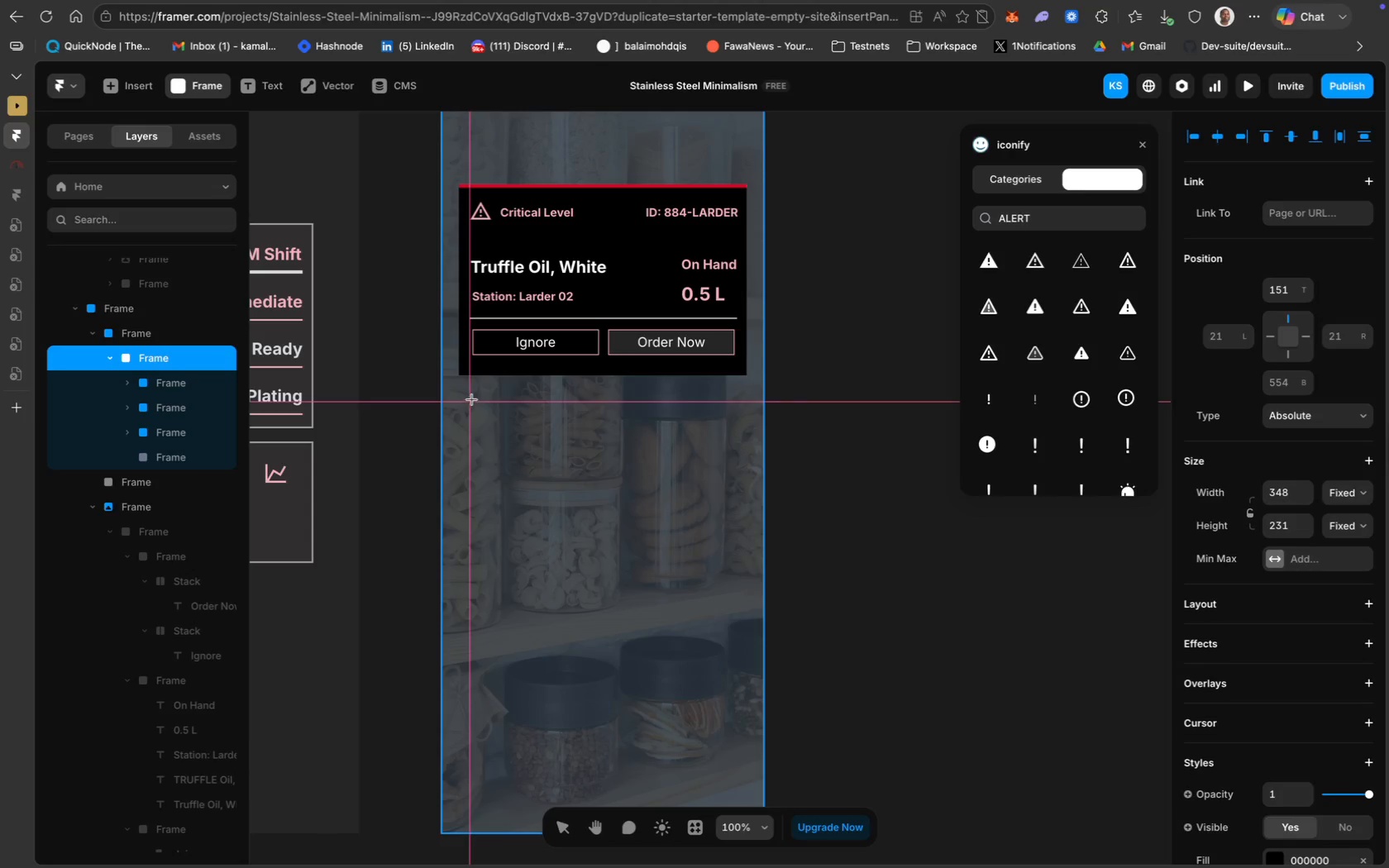 
wait(7.68)
 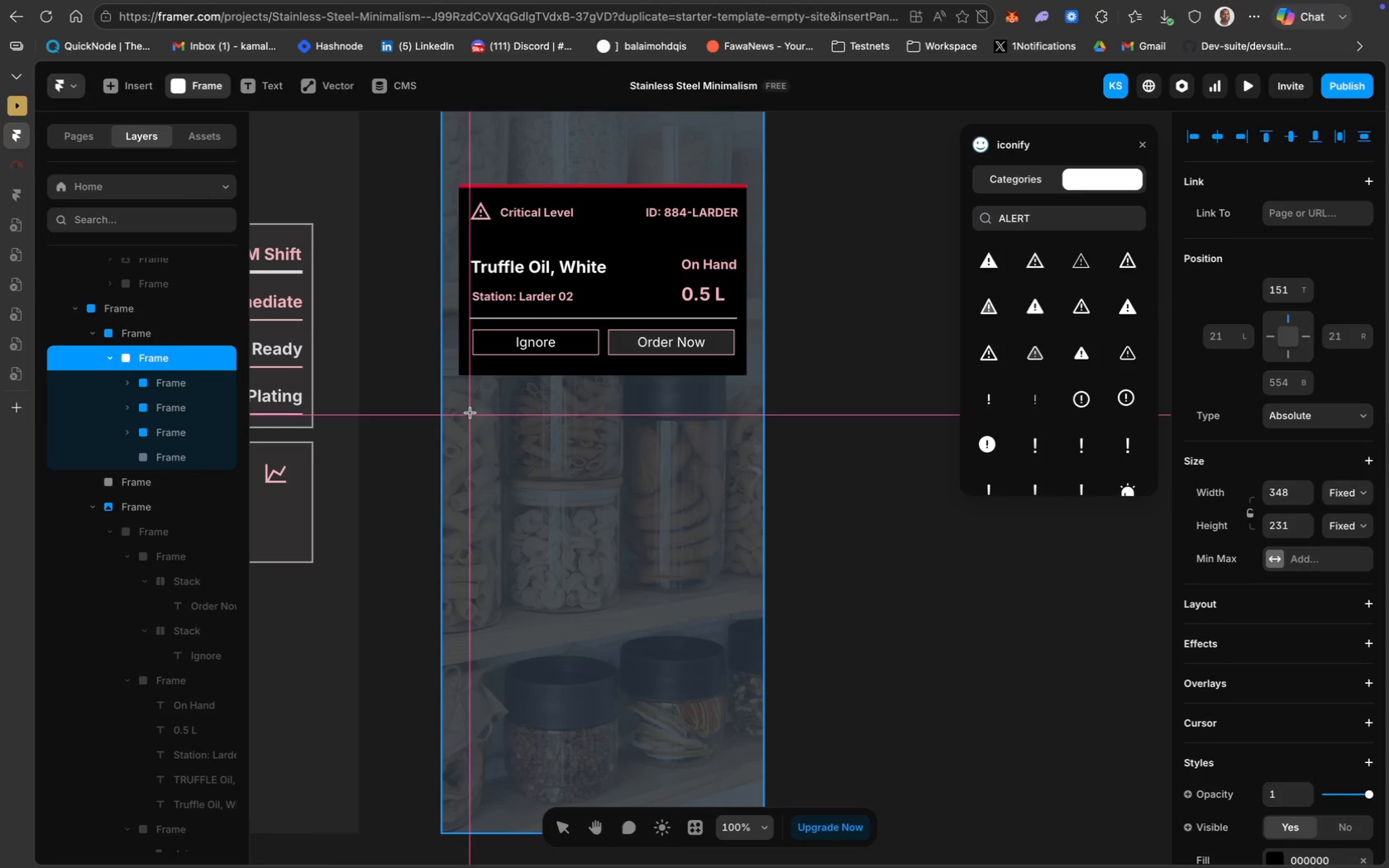 
left_click_drag(start_coordinate=[473, 398], to_coordinate=[736, 637])
 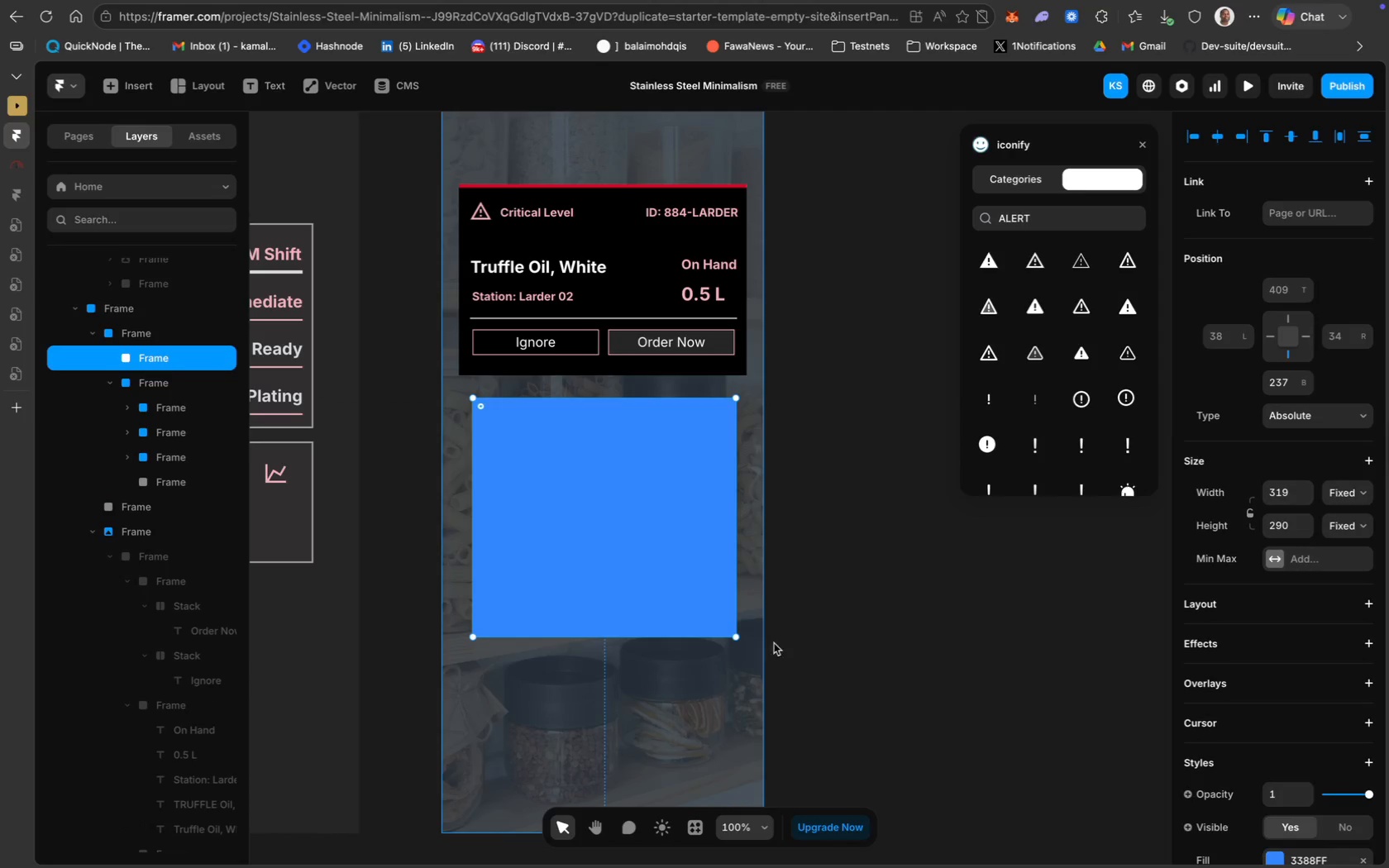 
scroll: coordinate [800, 643], scroll_direction: down, amount: 15.0
 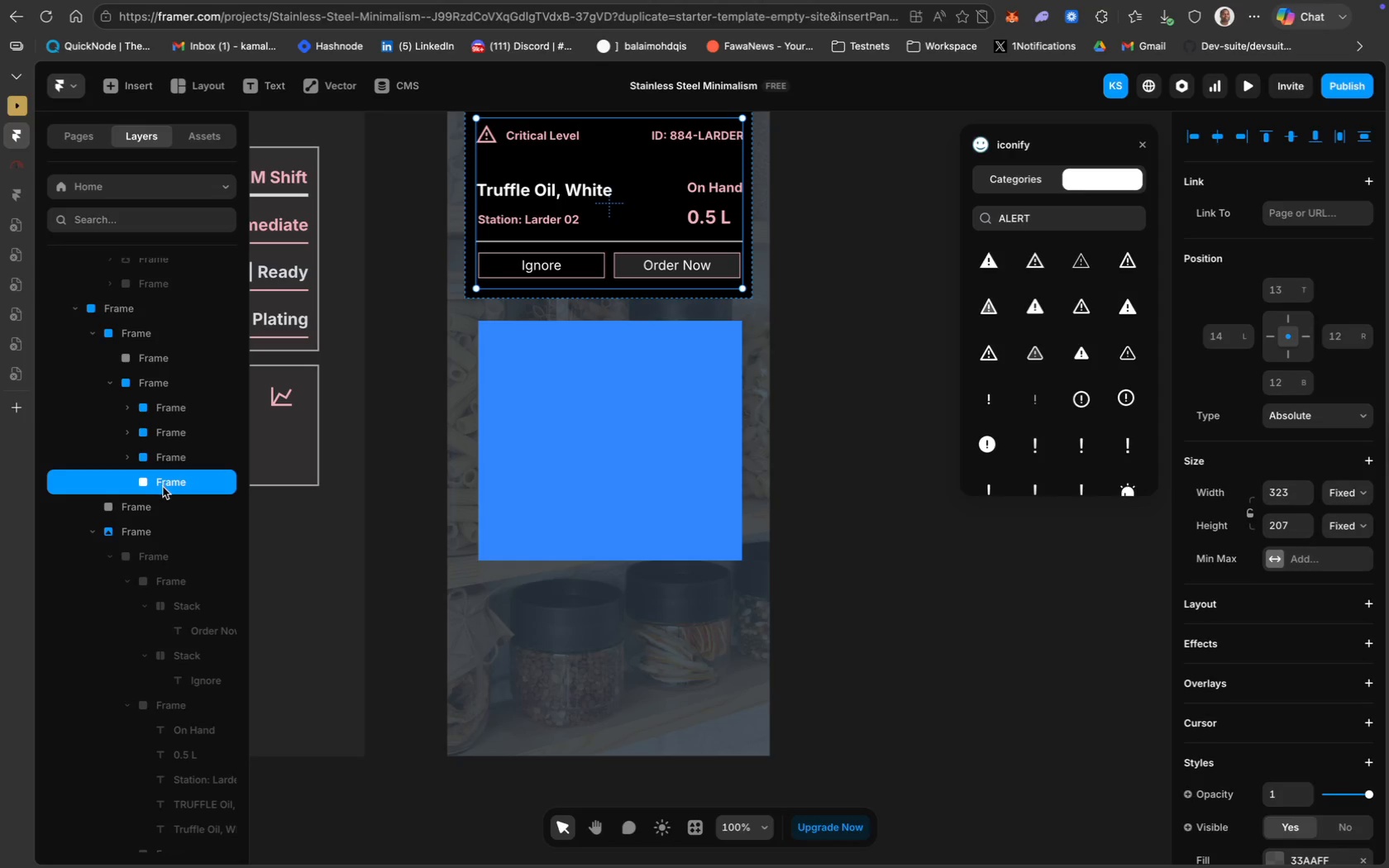 
wait(6.05)
 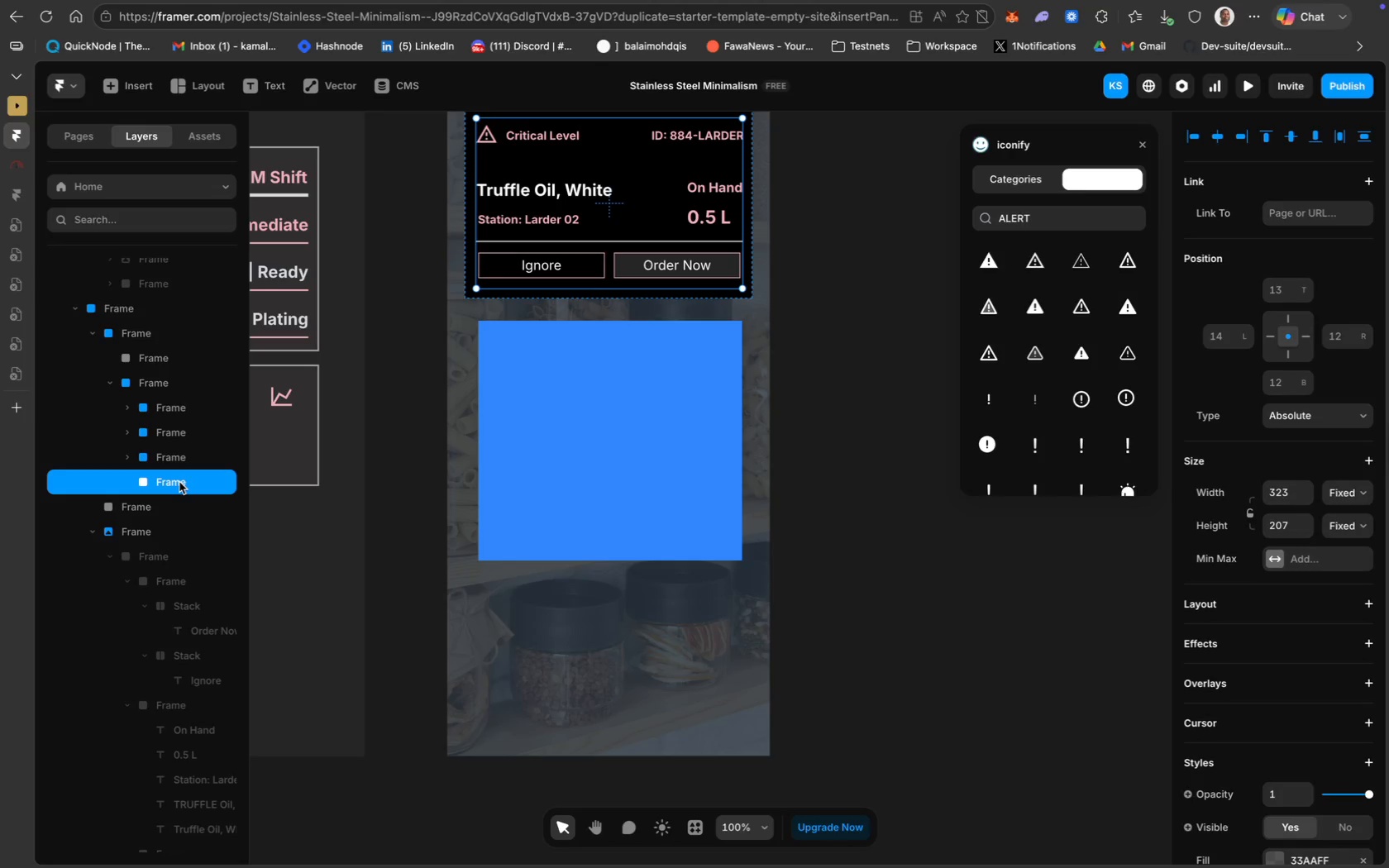 
left_click([589, 513])
 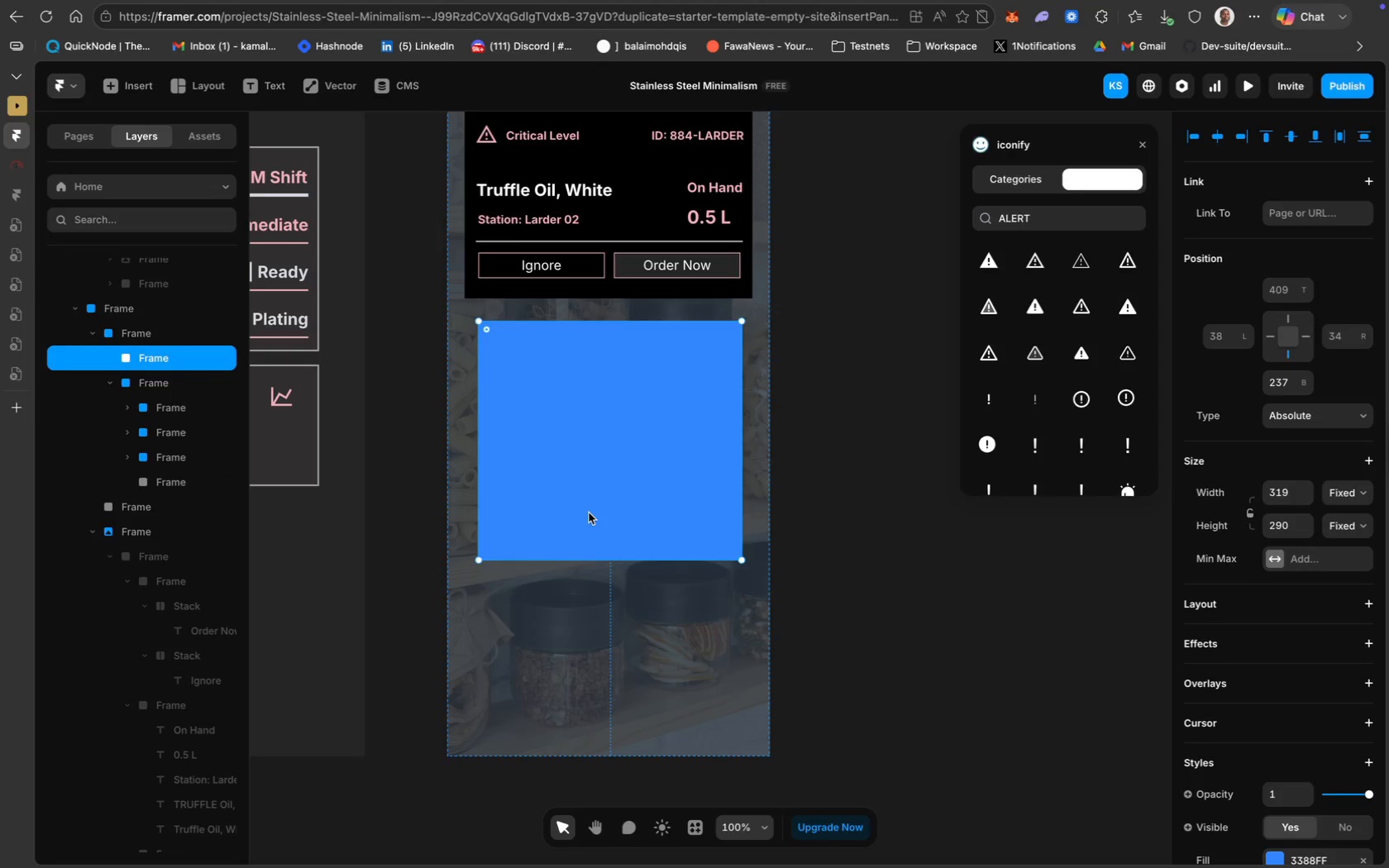 
scroll: coordinate [589, 513], scroll_direction: up, amount: 33.0
 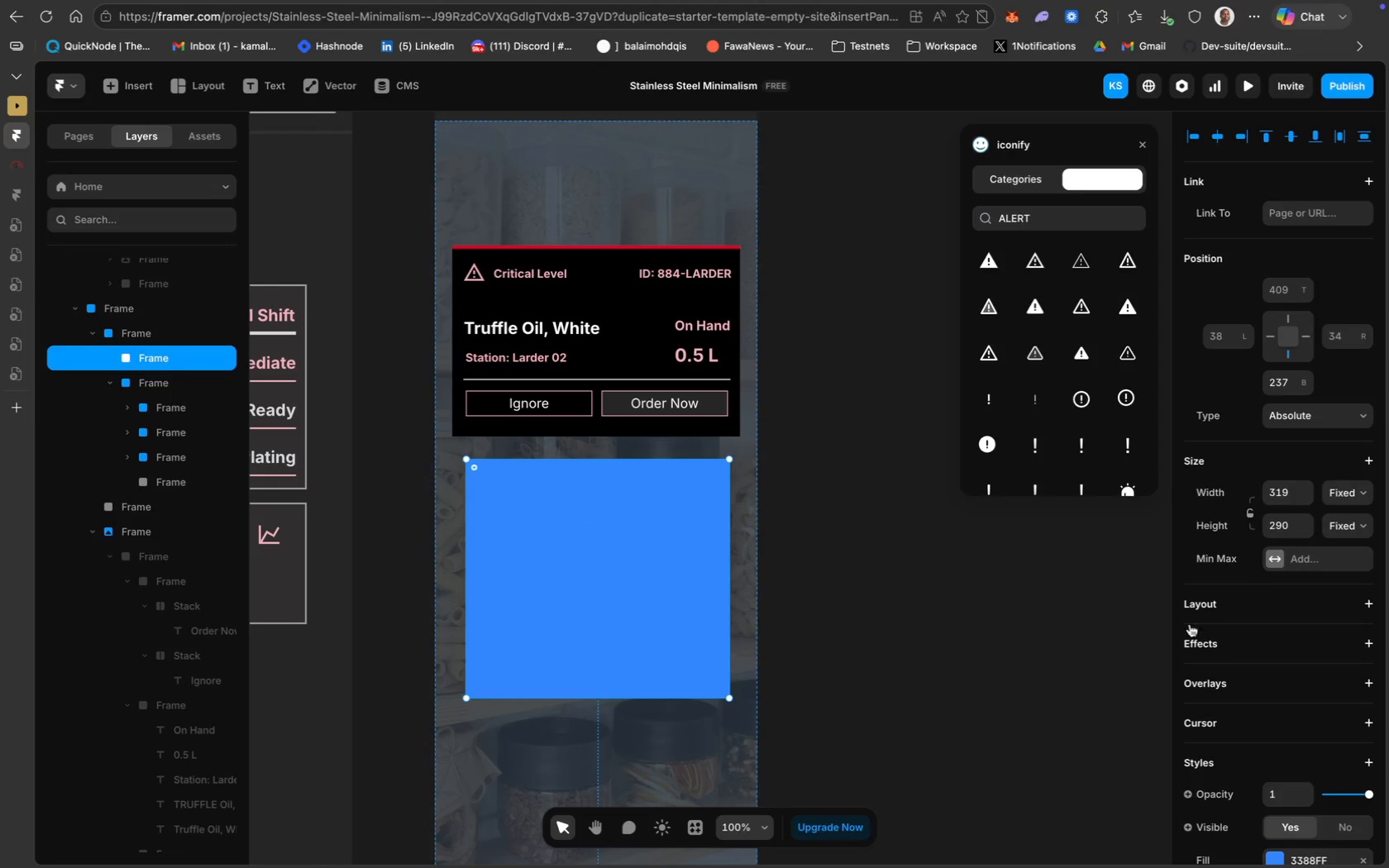 
scroll: coordinate [1240, 641], scroll_direction: down, amount: 19.0
 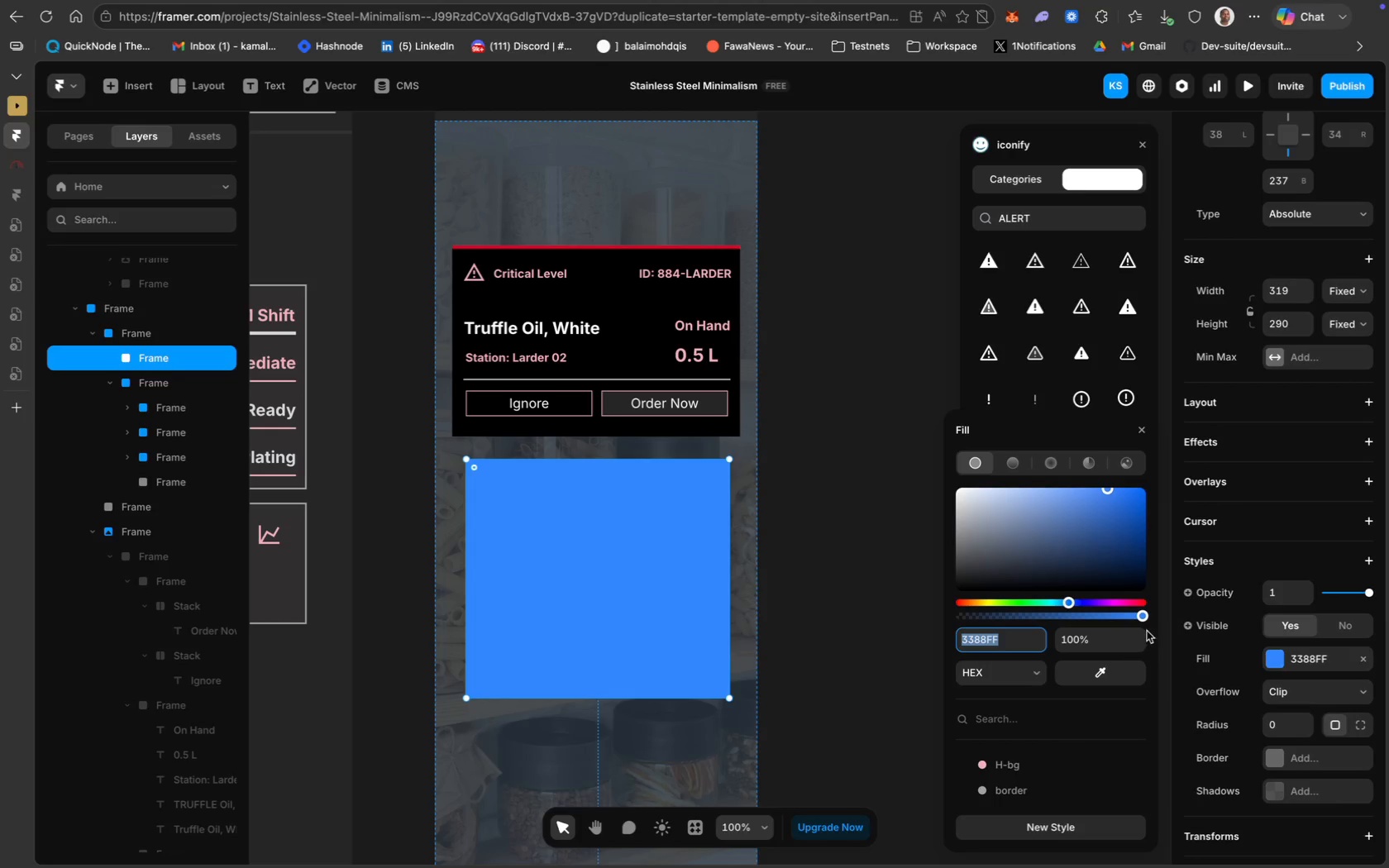 
left_click_drag(start_coordinate=[1140, 619], to_coordinate=[952, 626])
 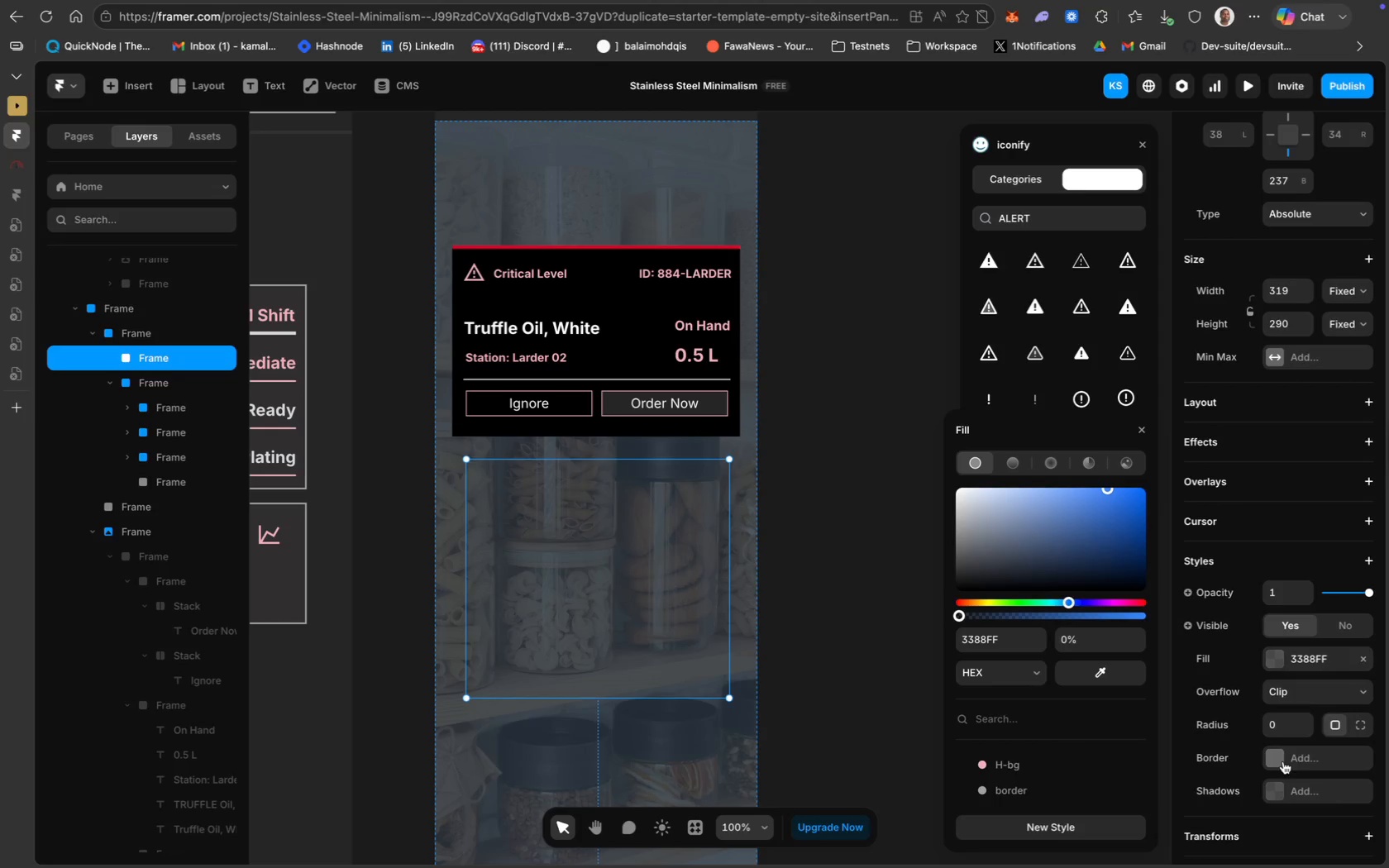 
left_click([1296, 763])
 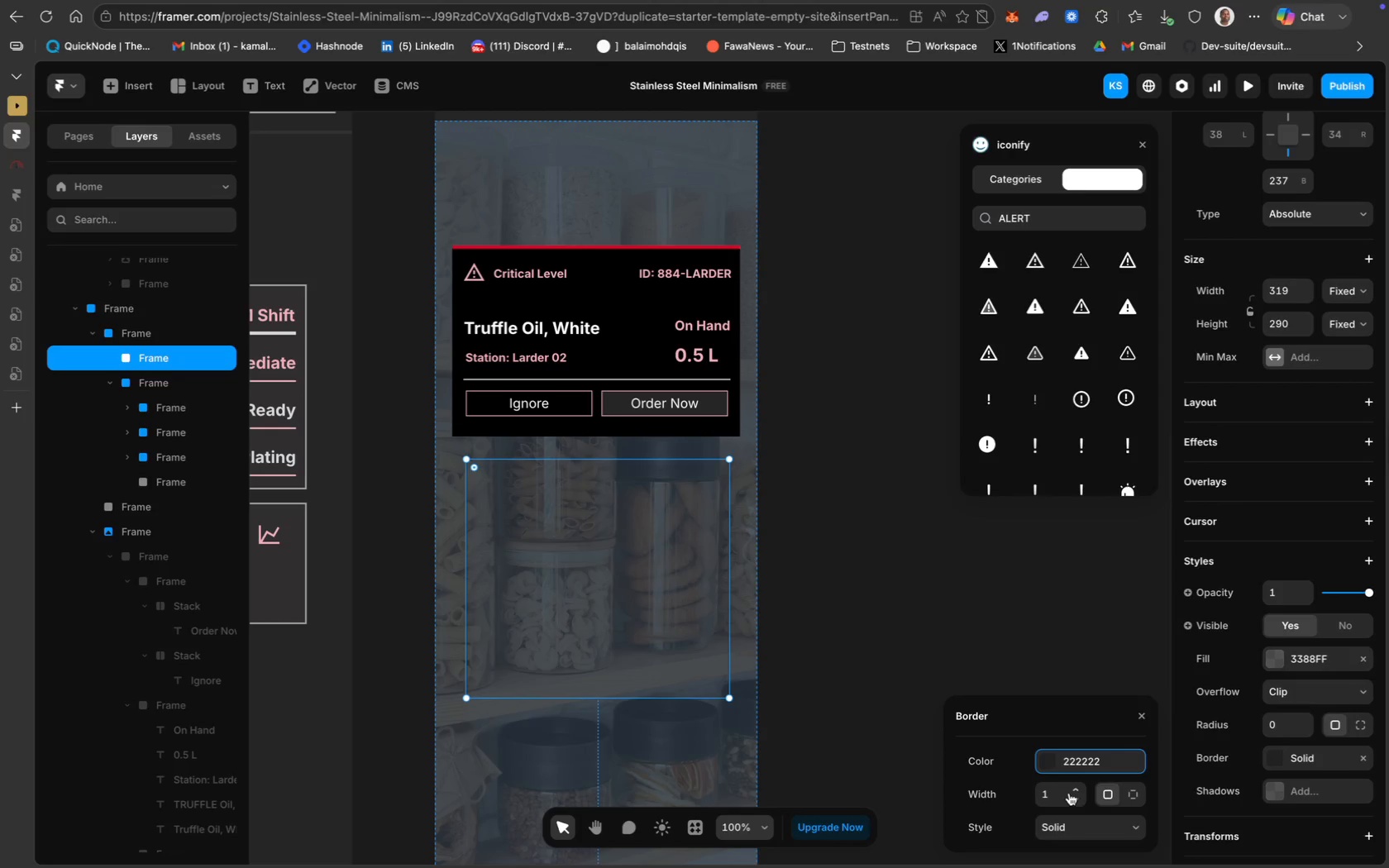 
wait(5.98)
 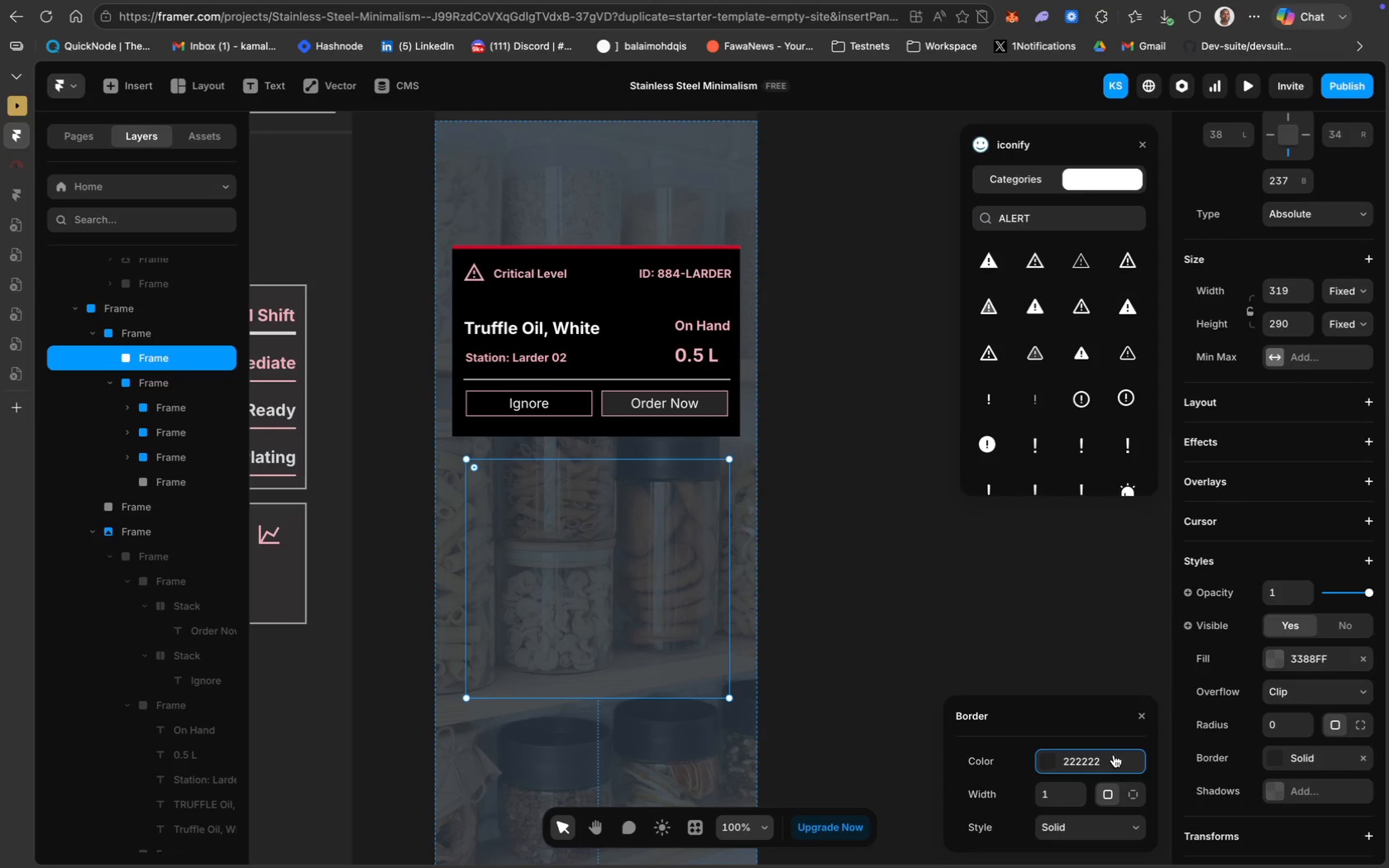 
left_click([1078, 786])
 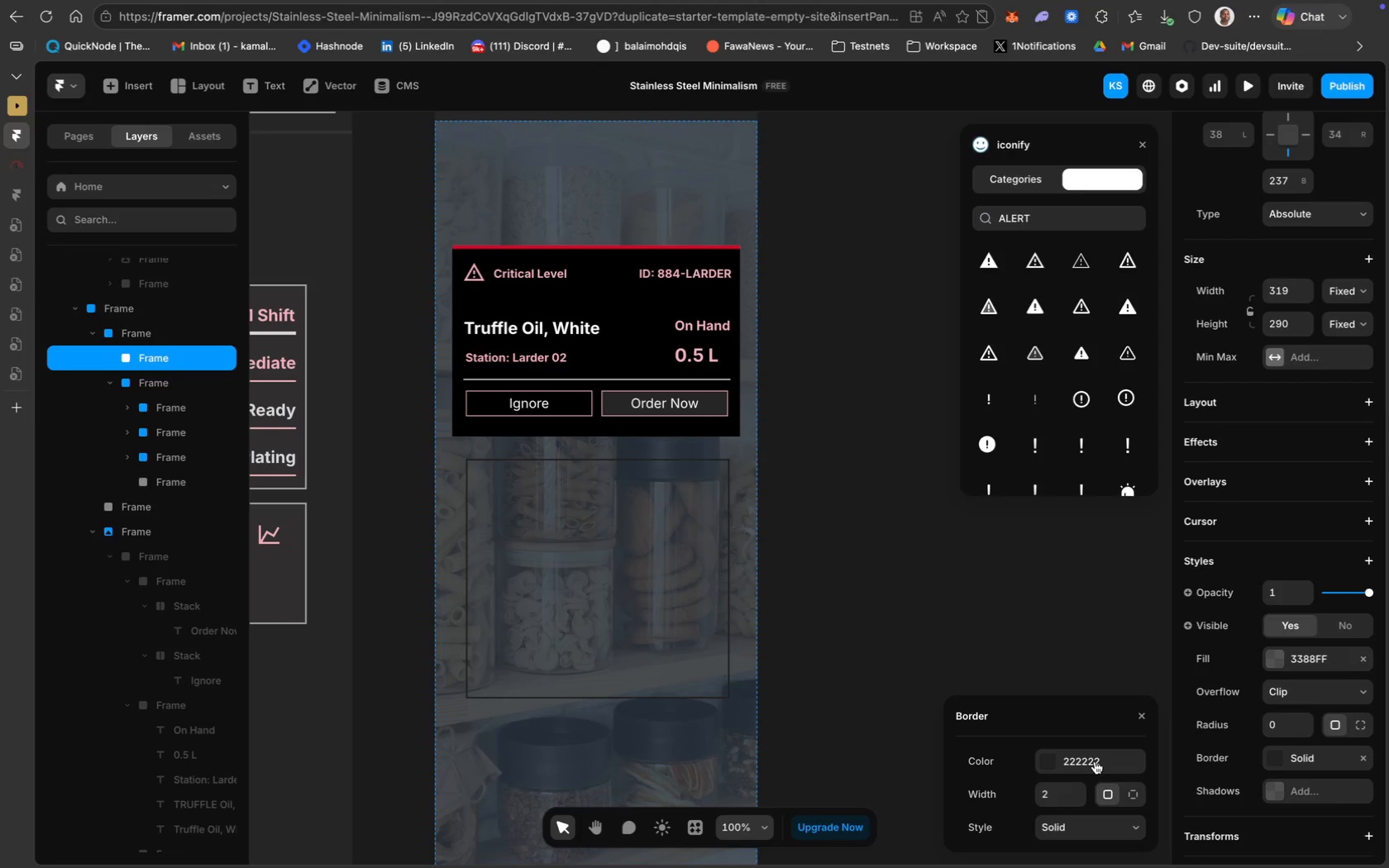 
left_click([1095, 760])
 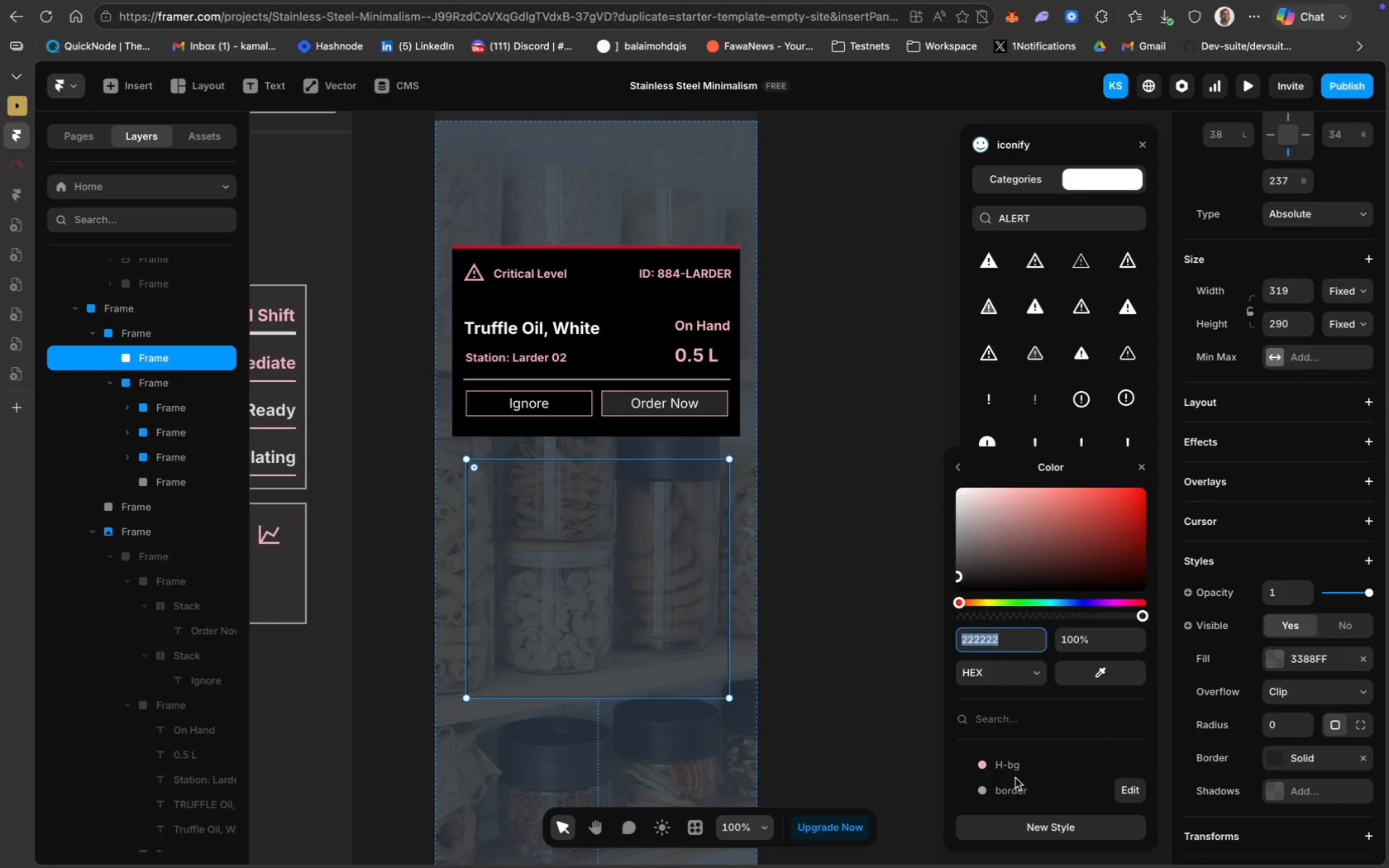 
left_click([1010, 792])
 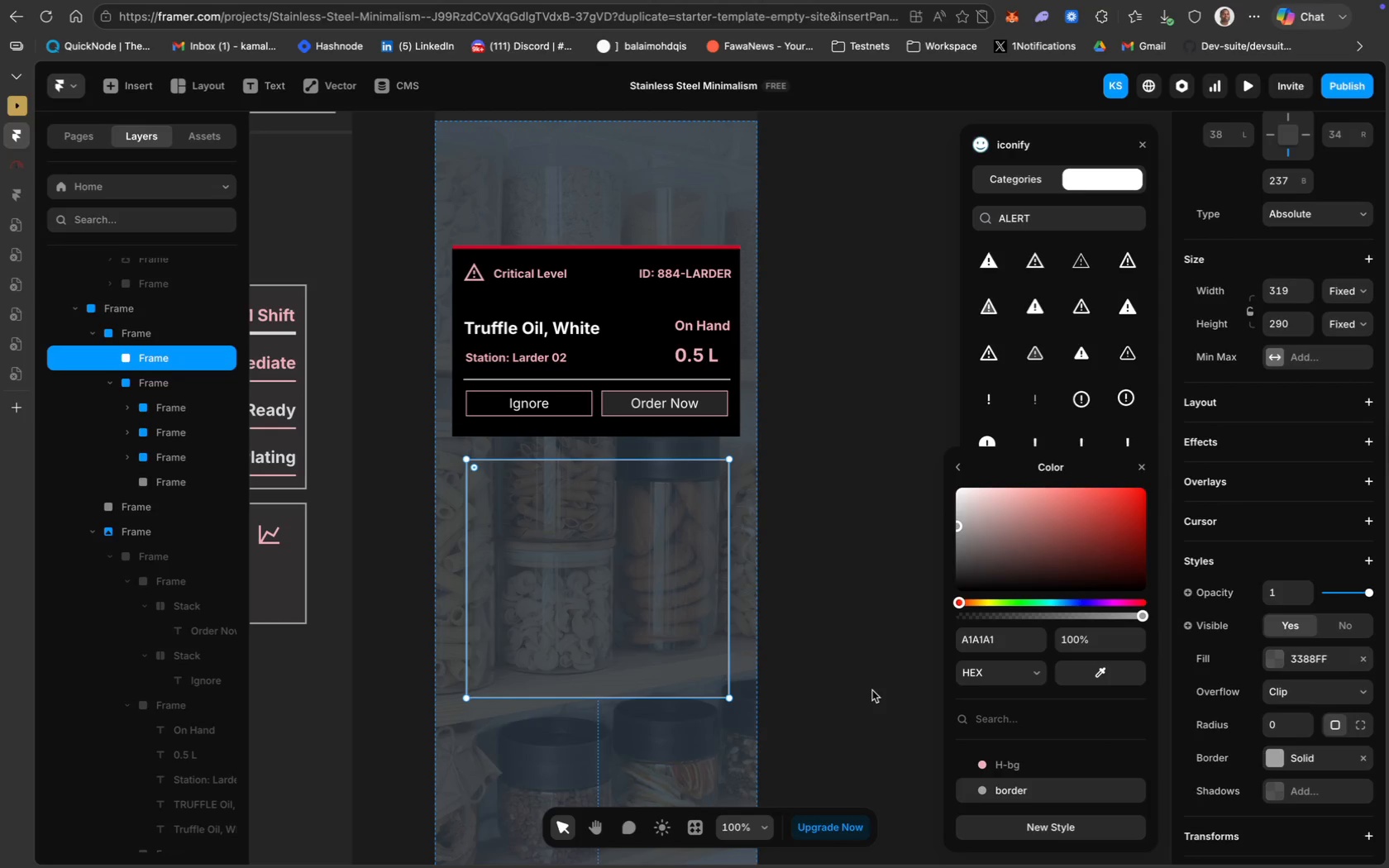 
wait(7.83)
 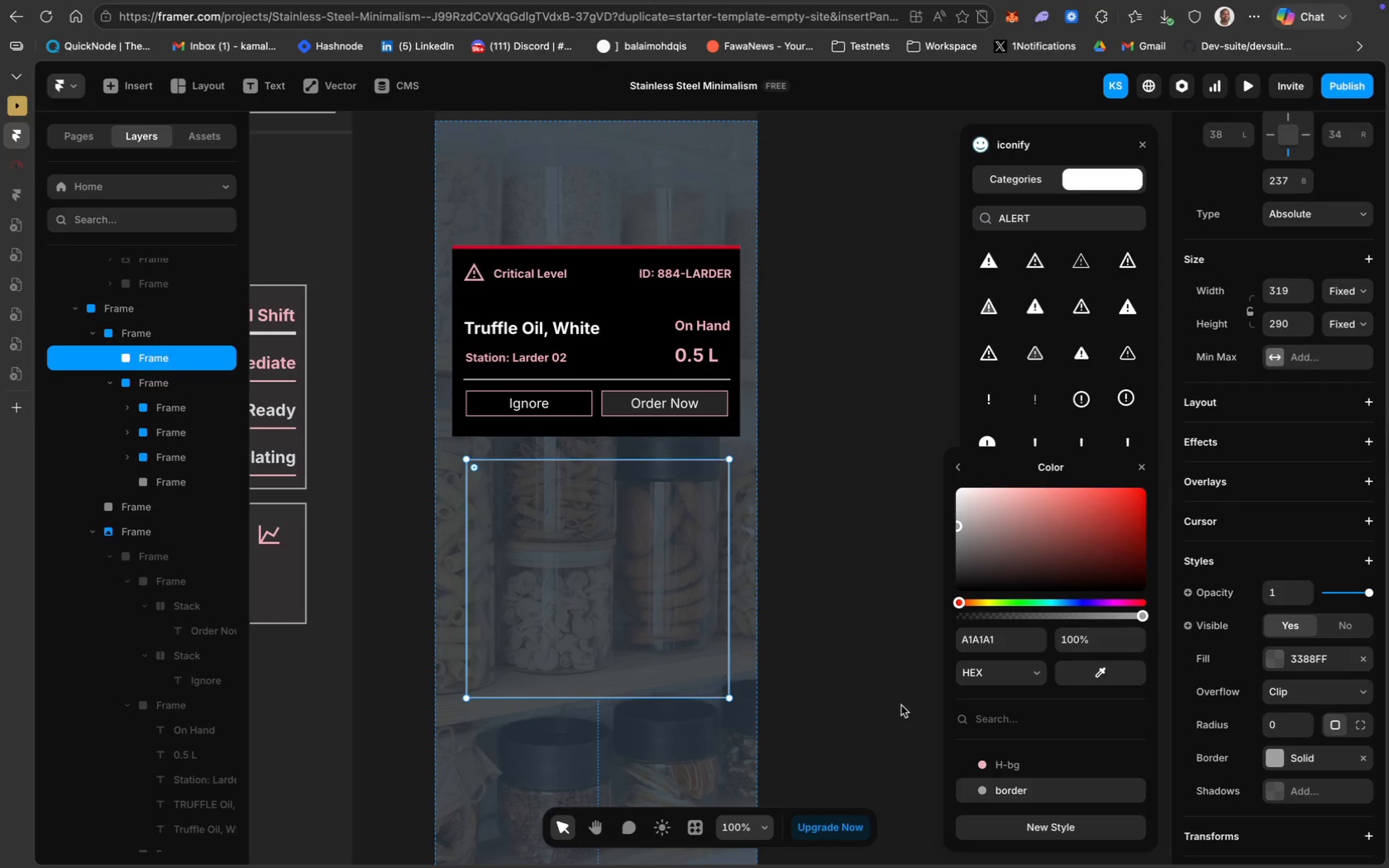 
scroll: coordinate [1298, 784], scroll_direction: down, amount: 21.0
 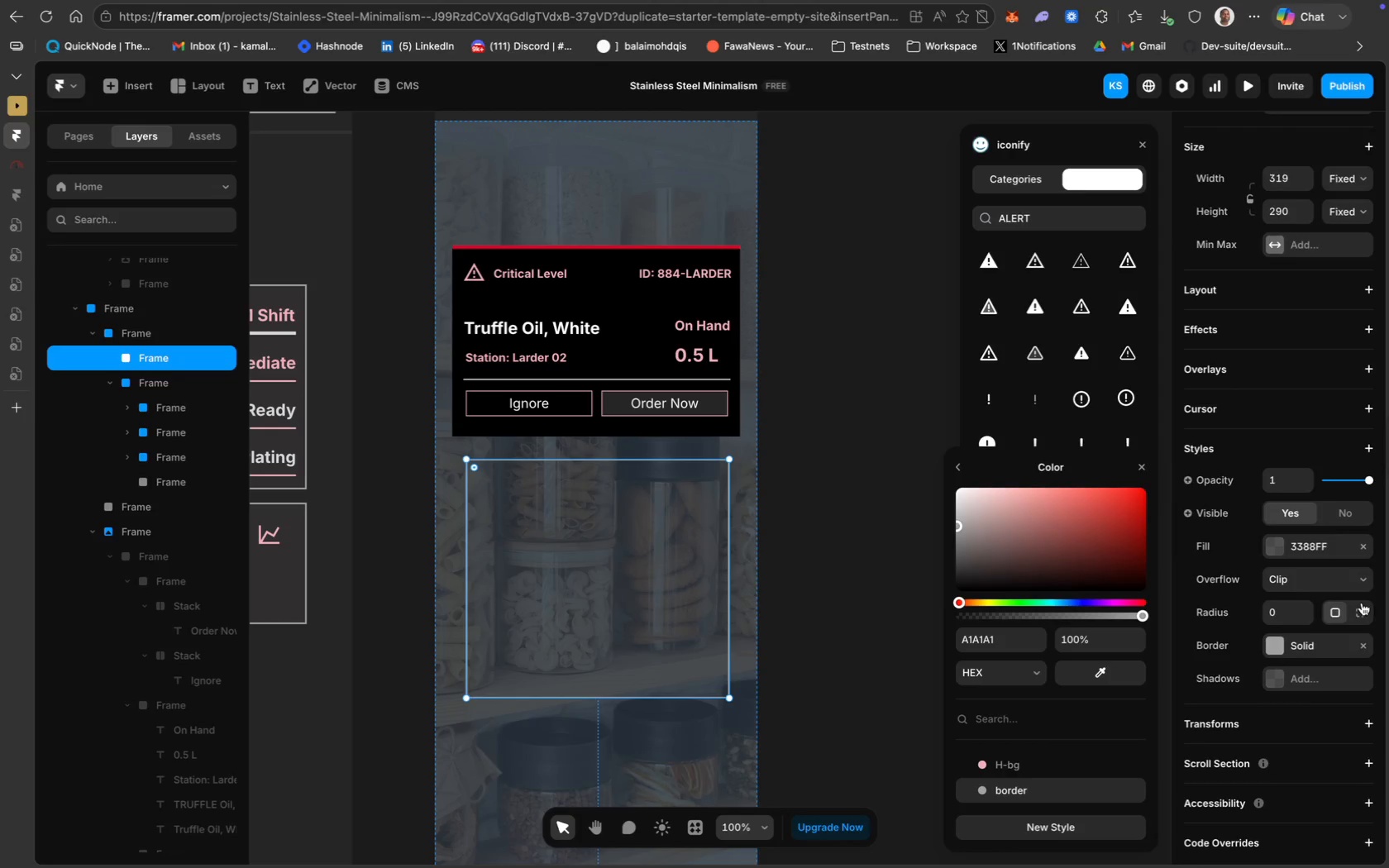 
mouse_move([1361, 623])
 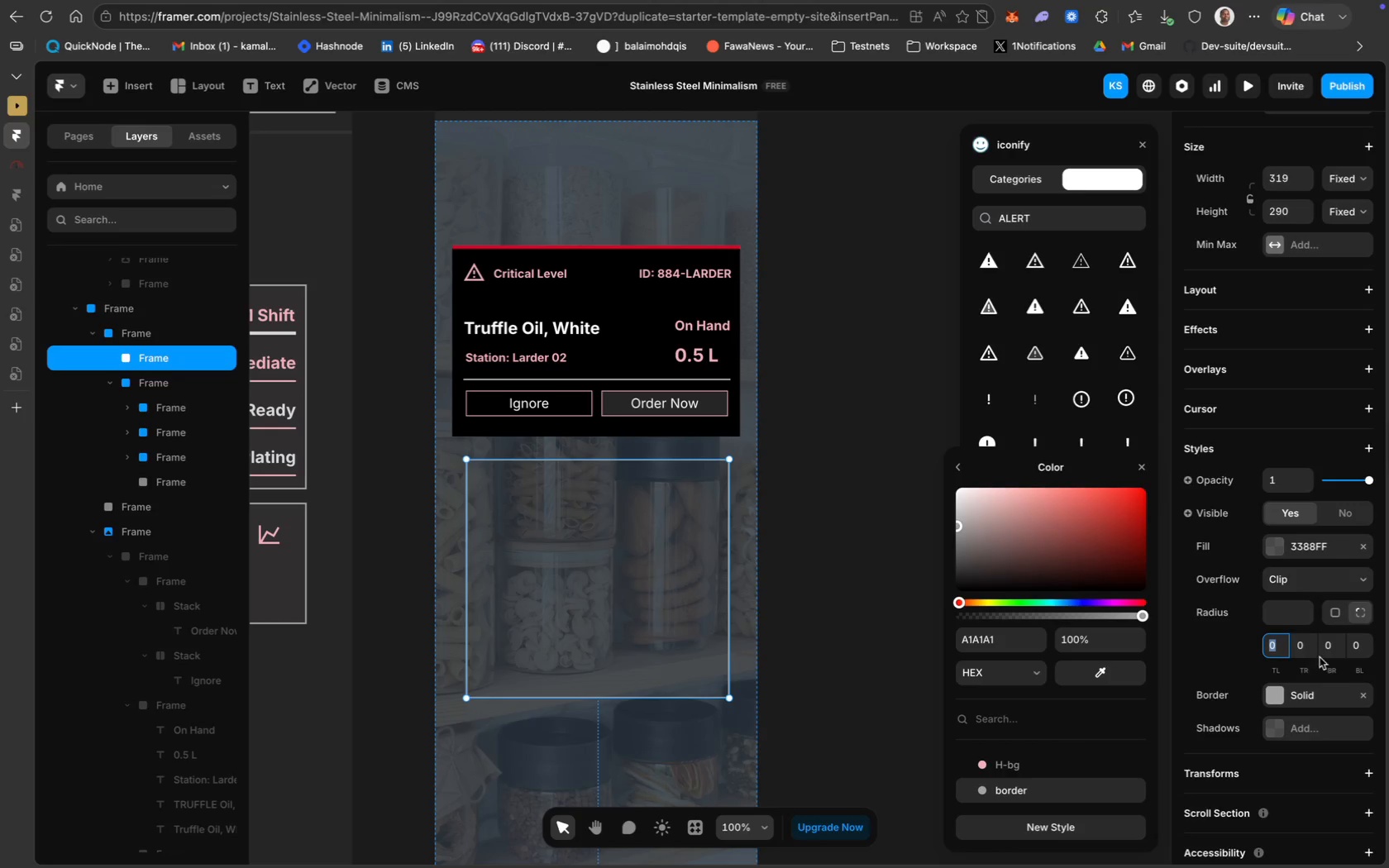 
wait(14.53)
 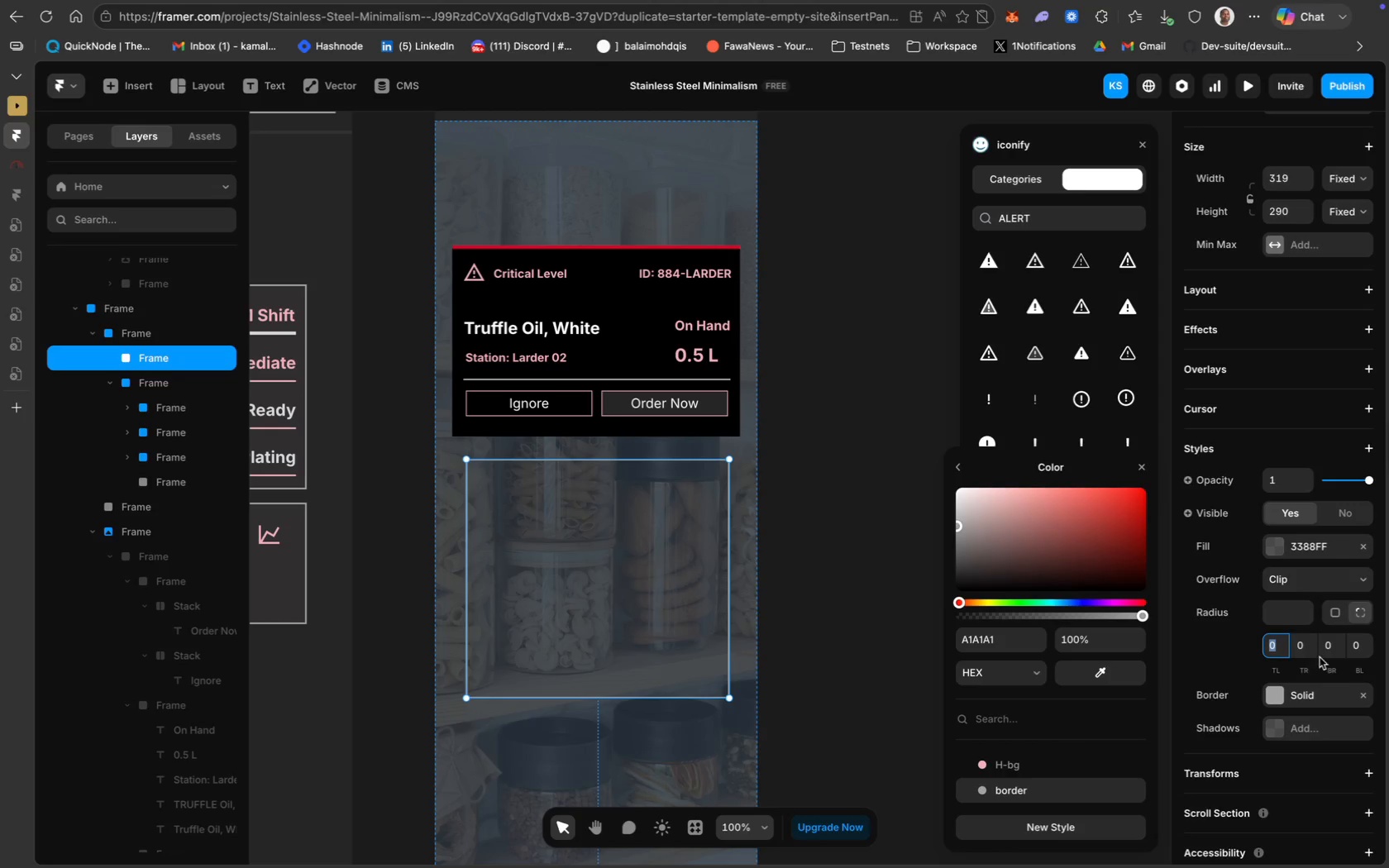 
key(2)
 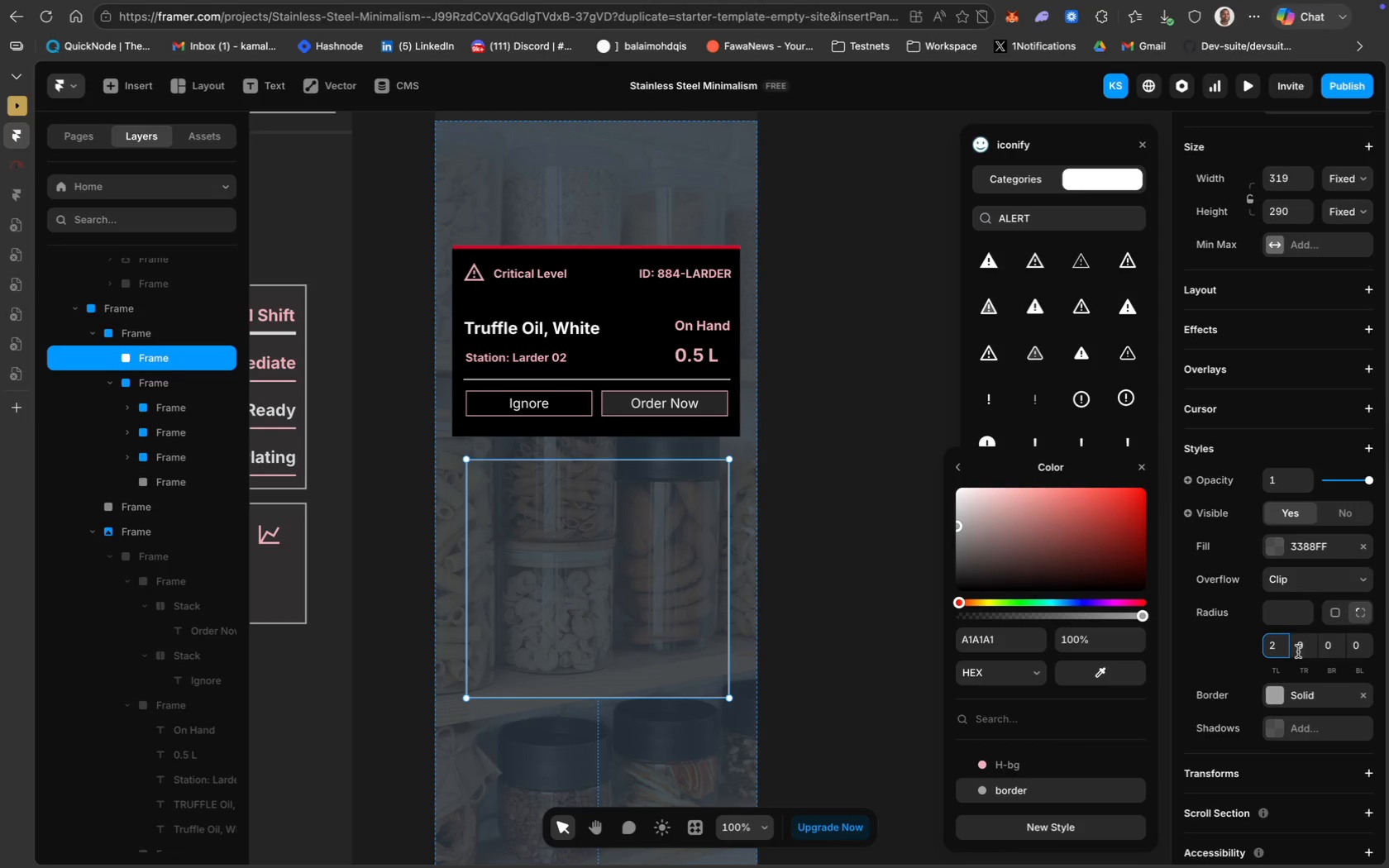 
key(Backspace)
 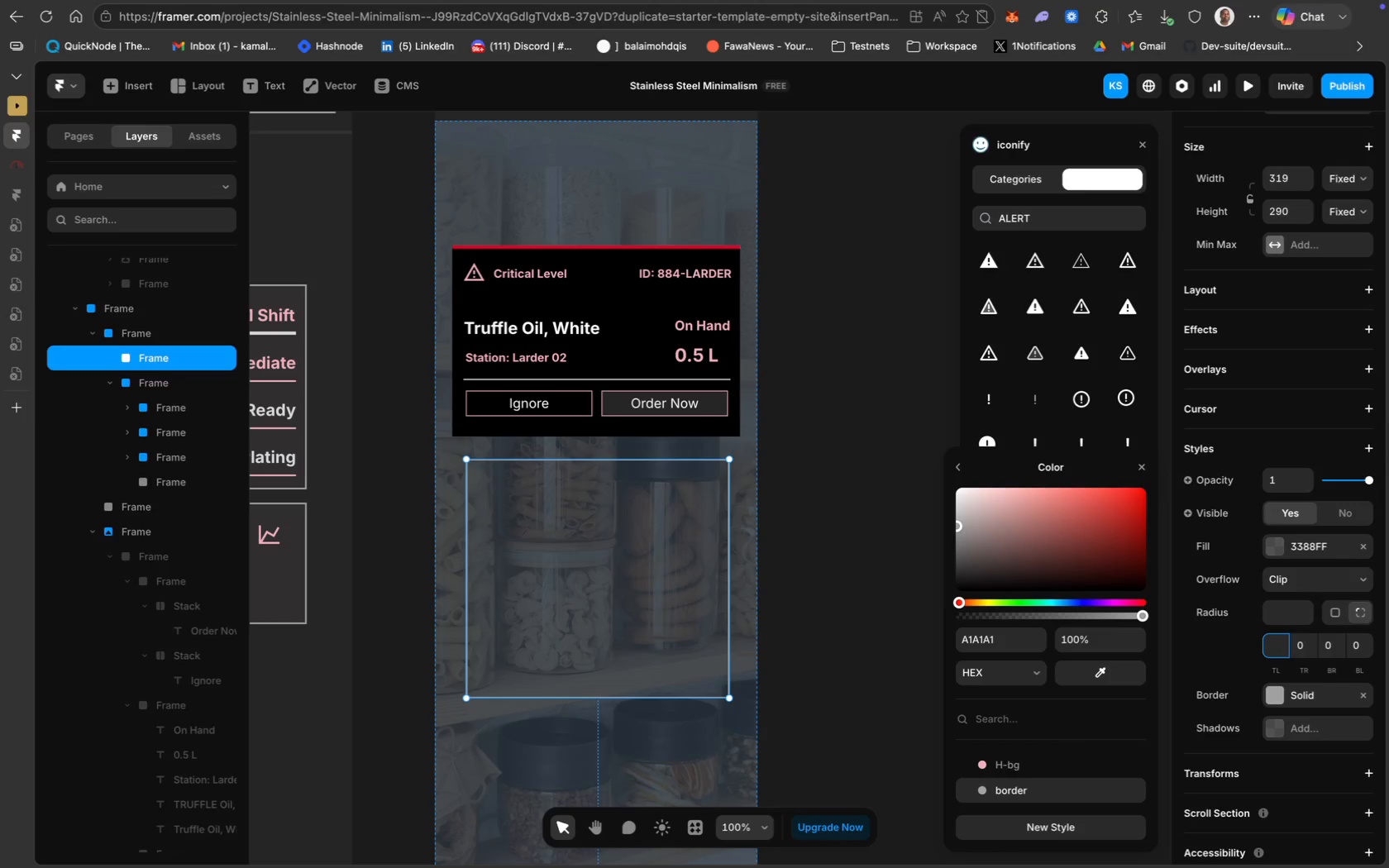 
key(Backspace)
 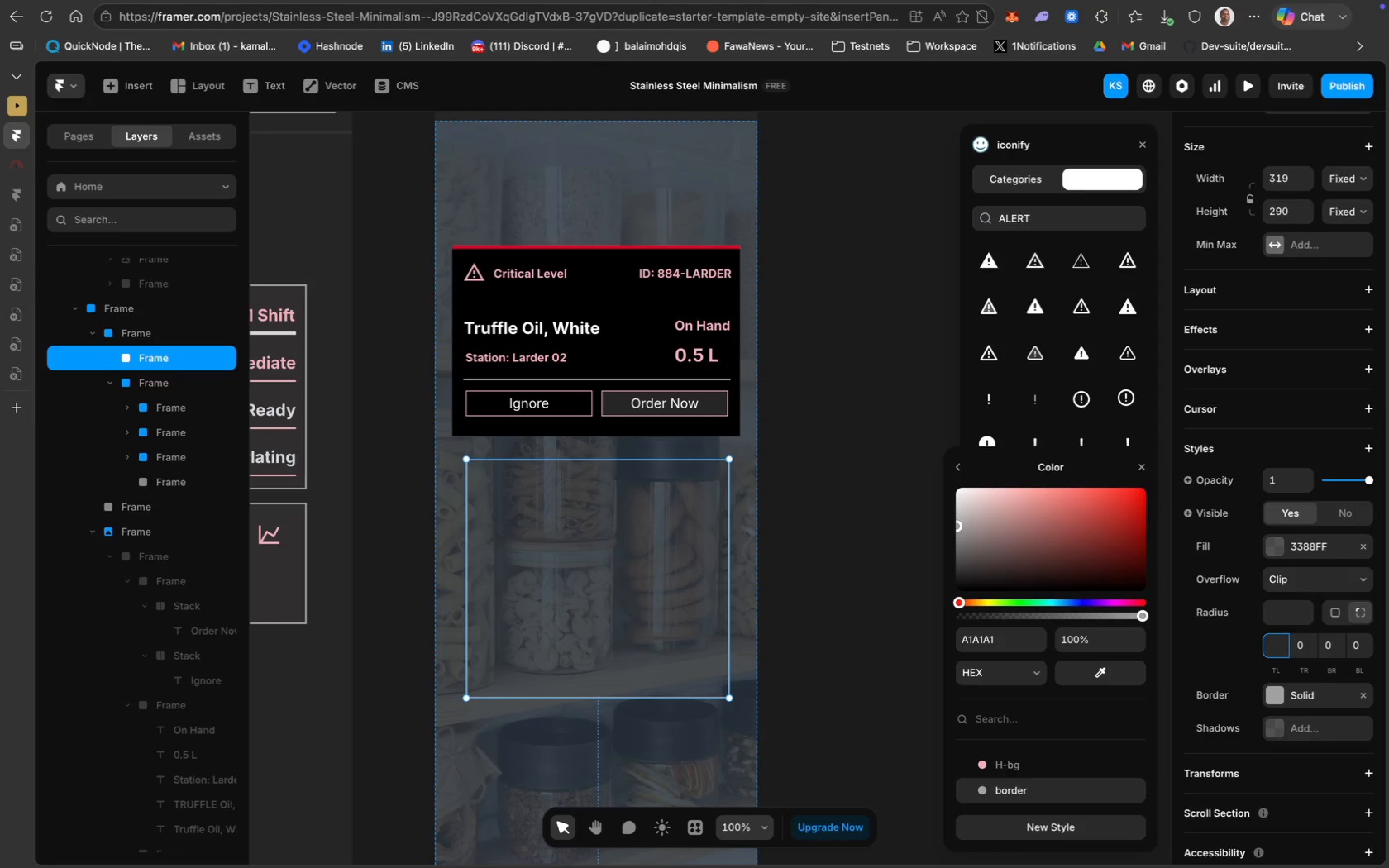 
key(5)
 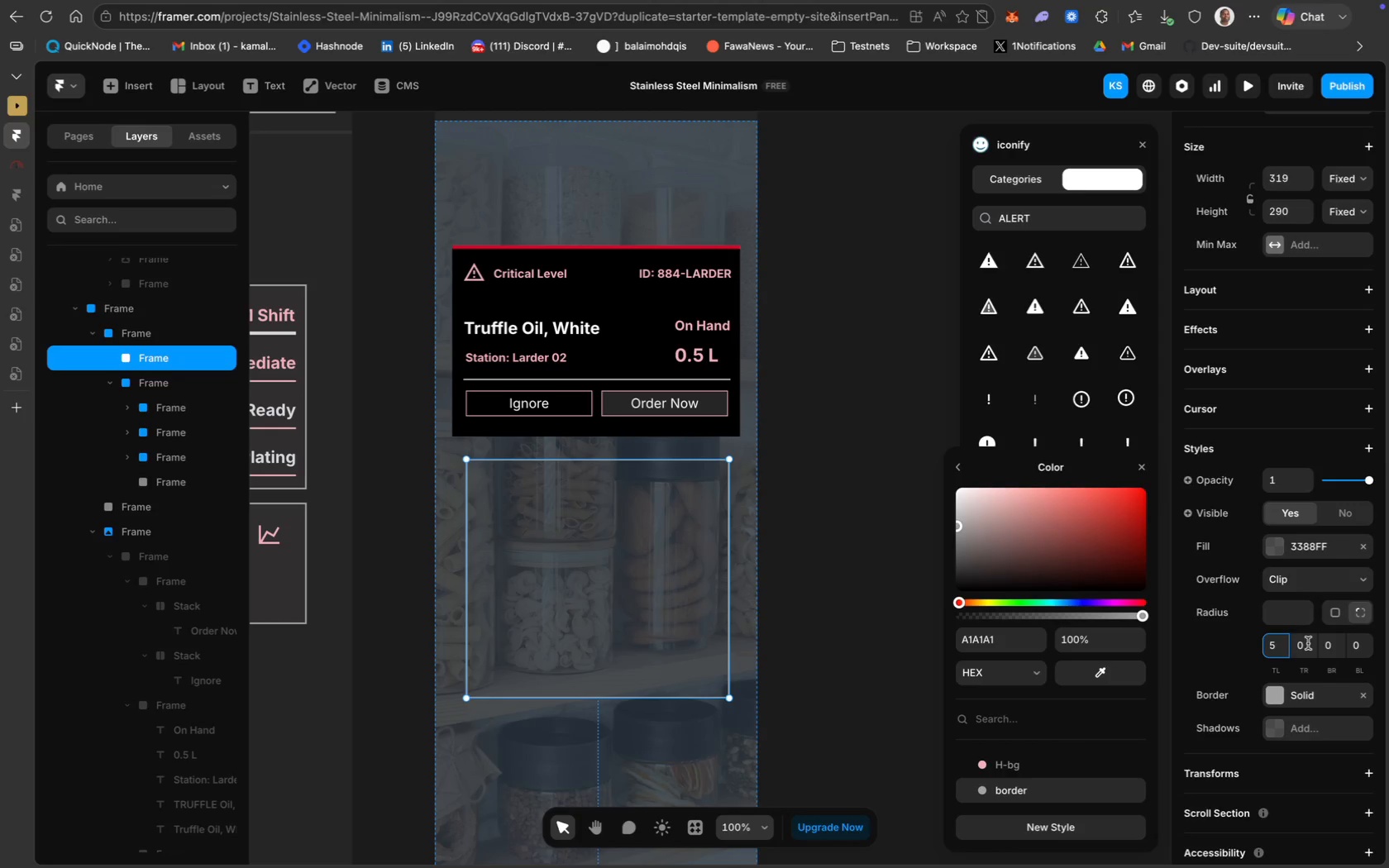 
left_click([1308, 644])
 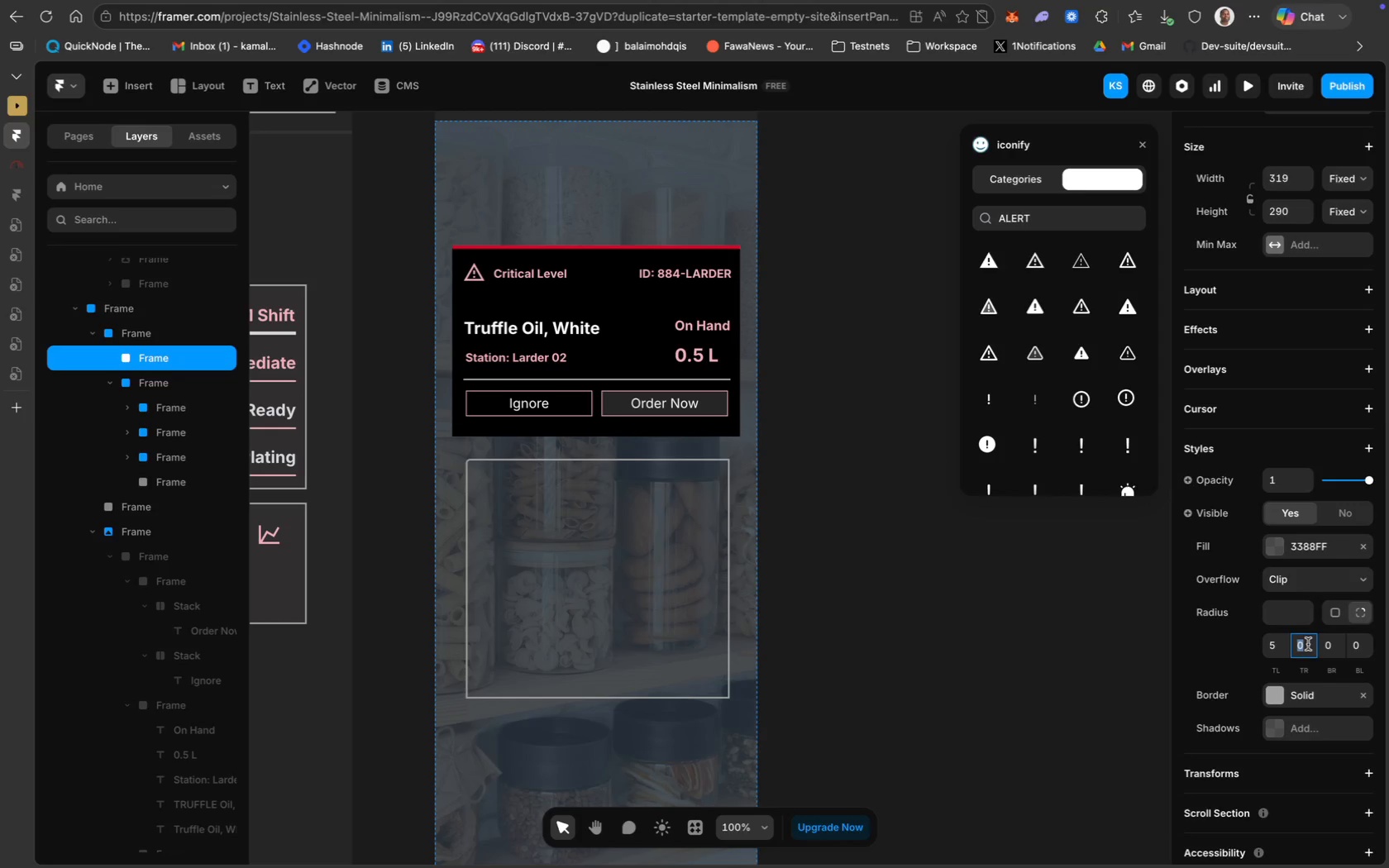 
key(Backspace)
 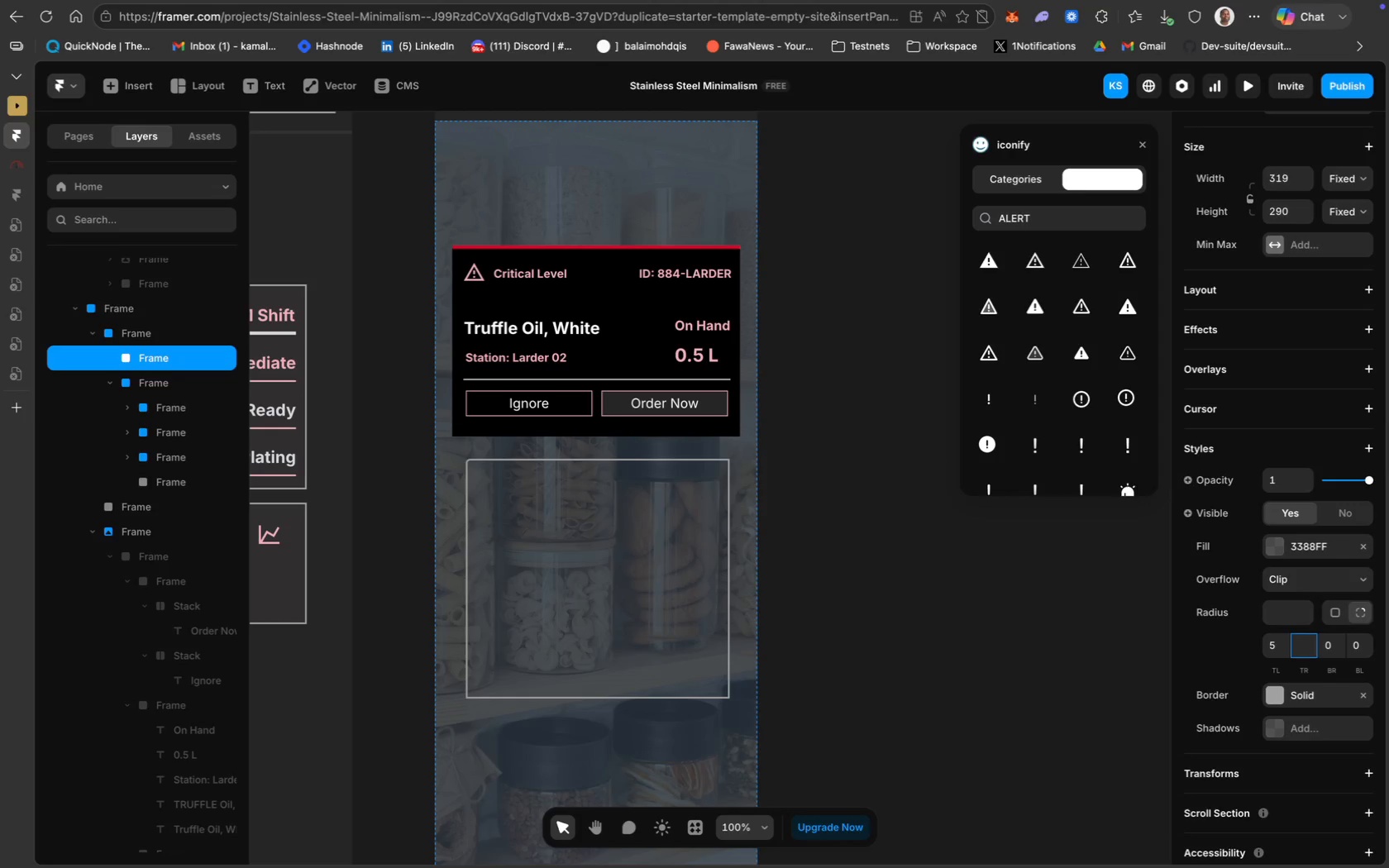 
key(5)
 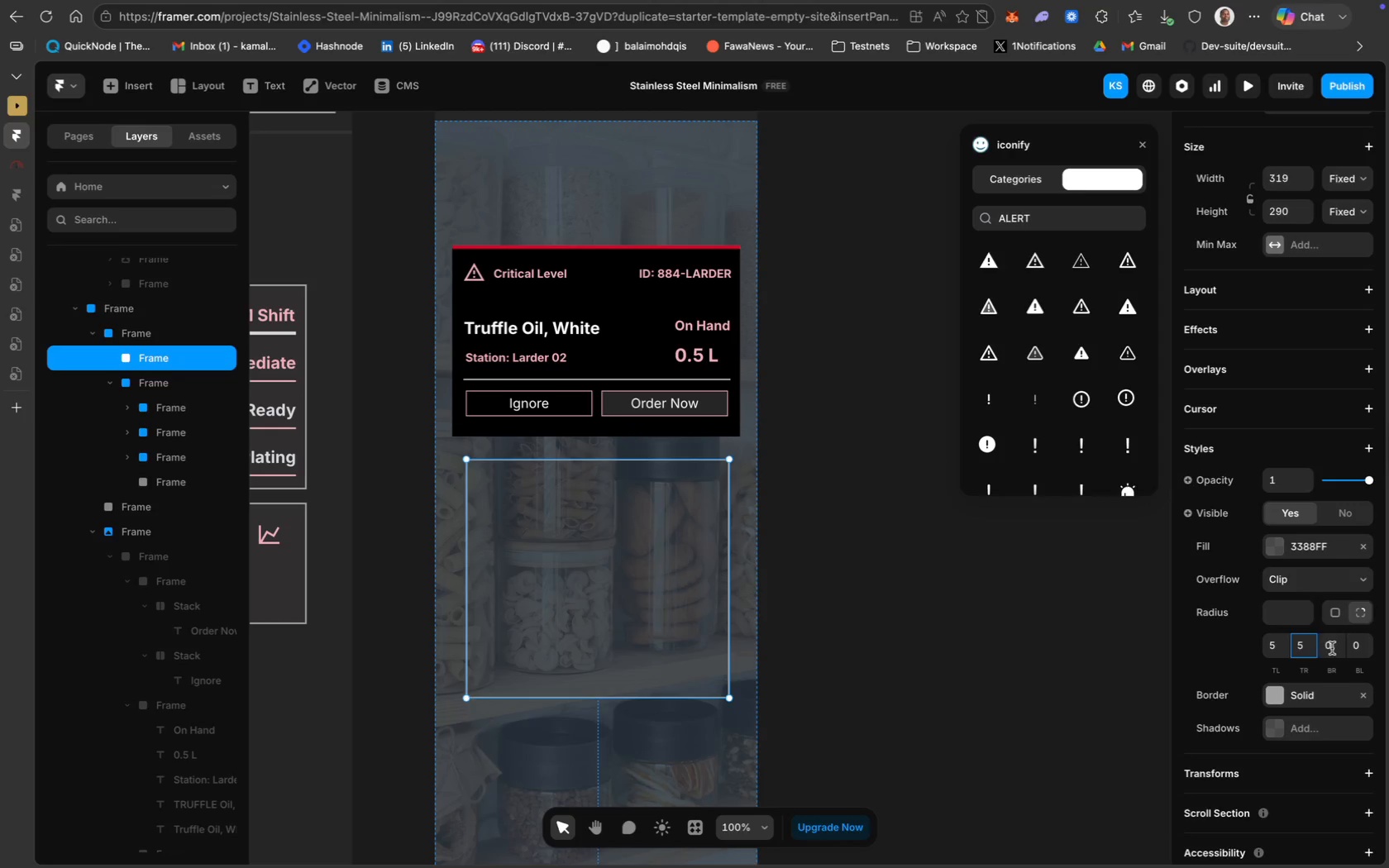 
key(Backspace)
 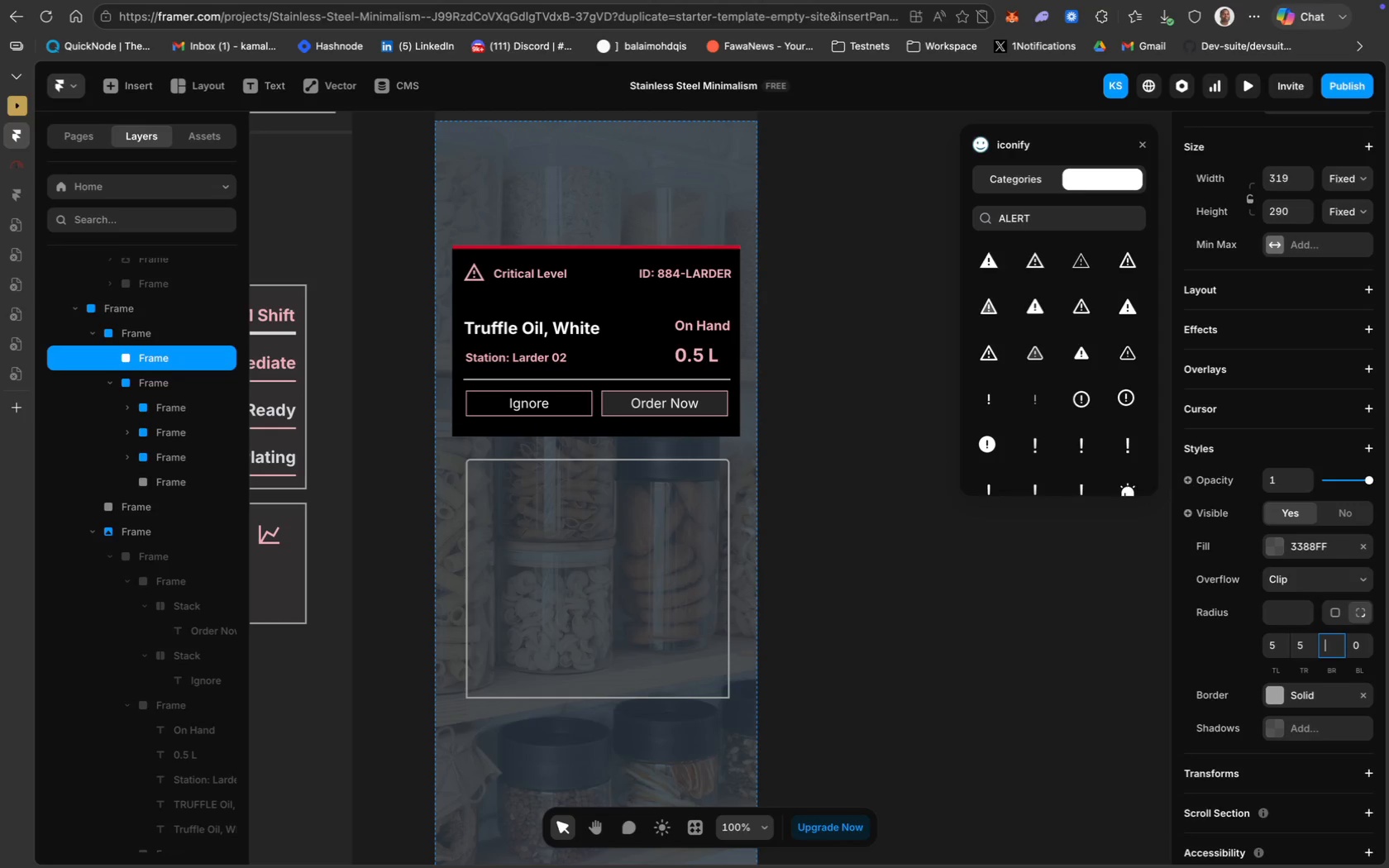 
key(5)
 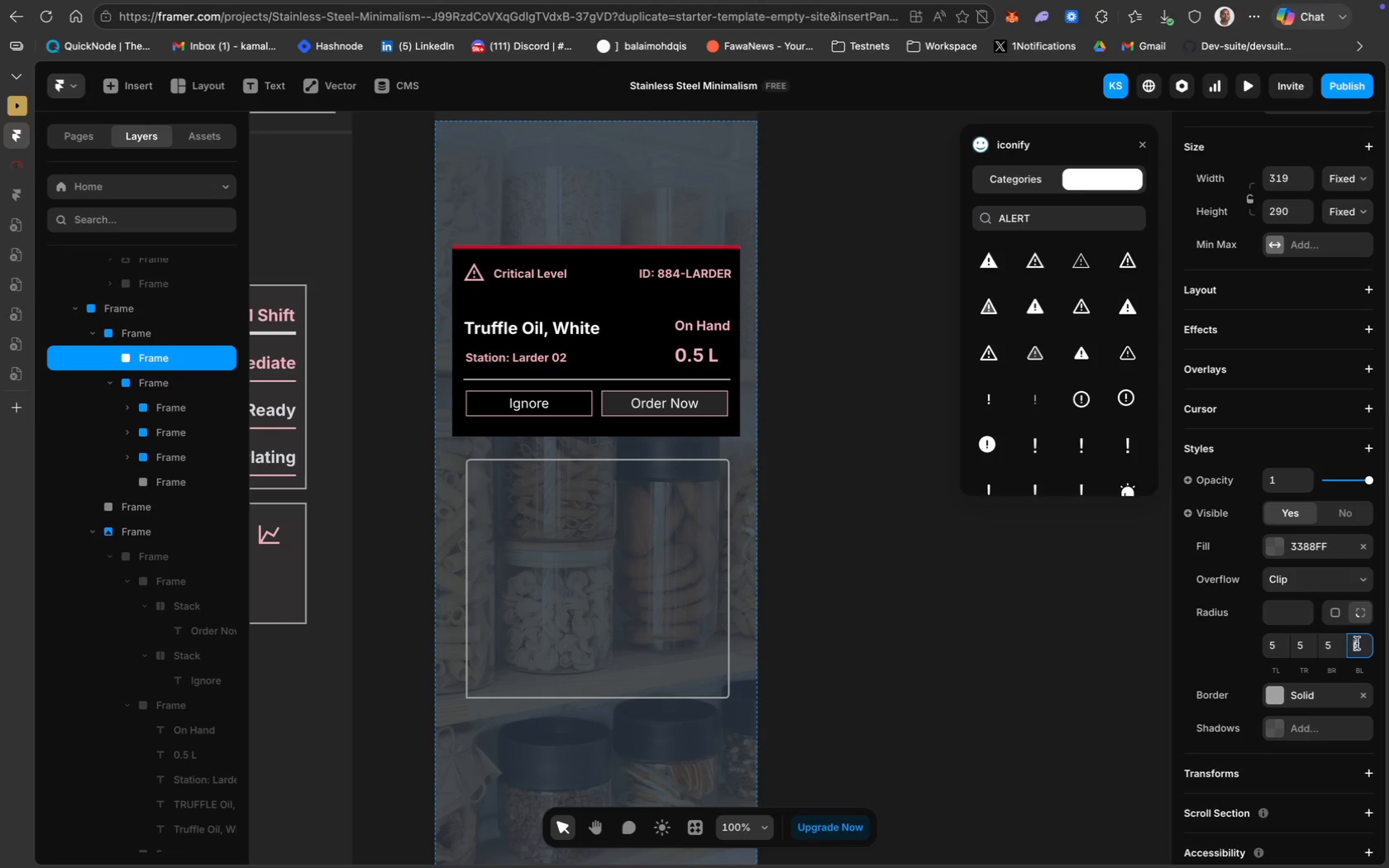 
key(5)
 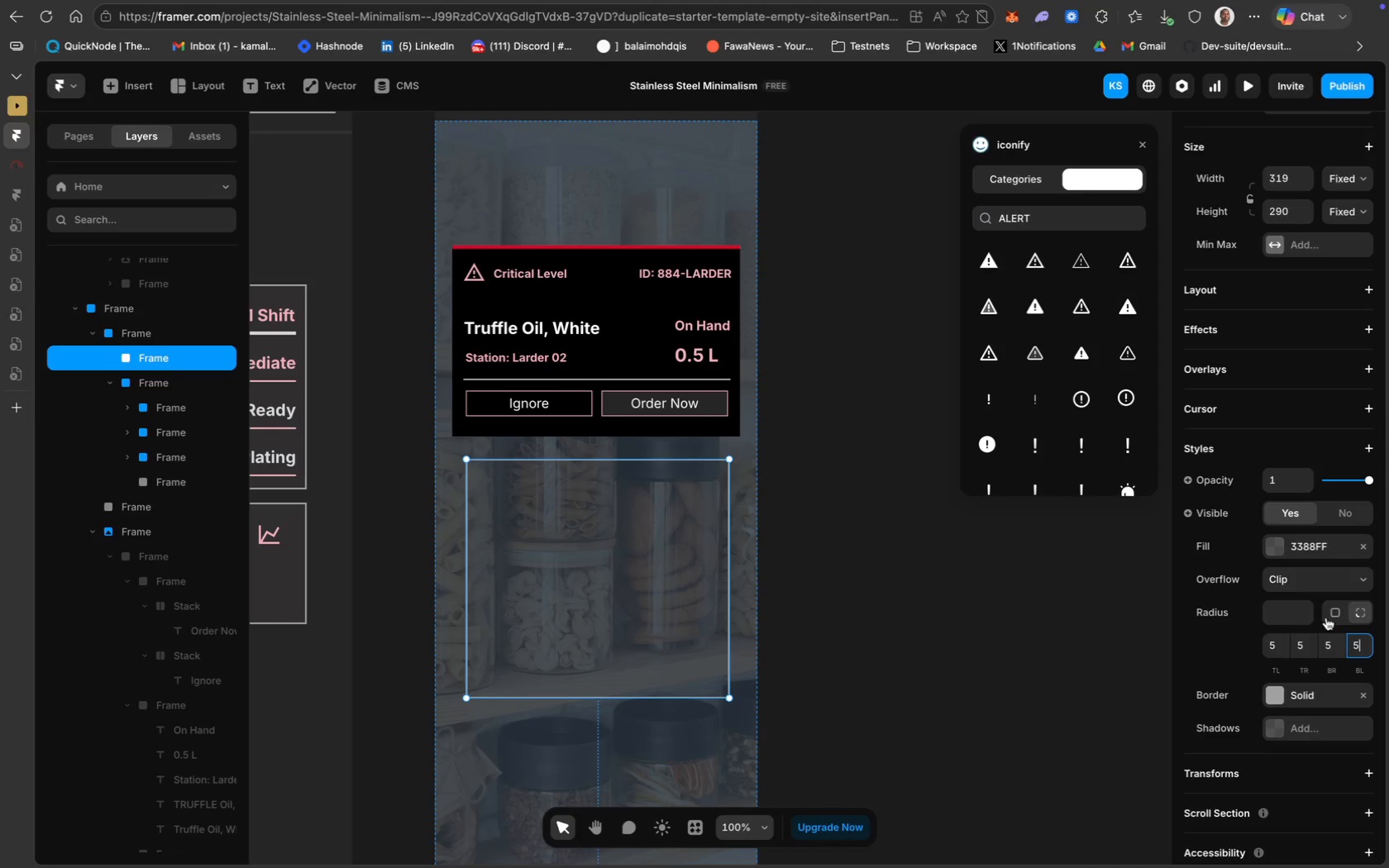 
scroll: coordinate [1312, 694], scroll_direction: down, amount: 7.0
 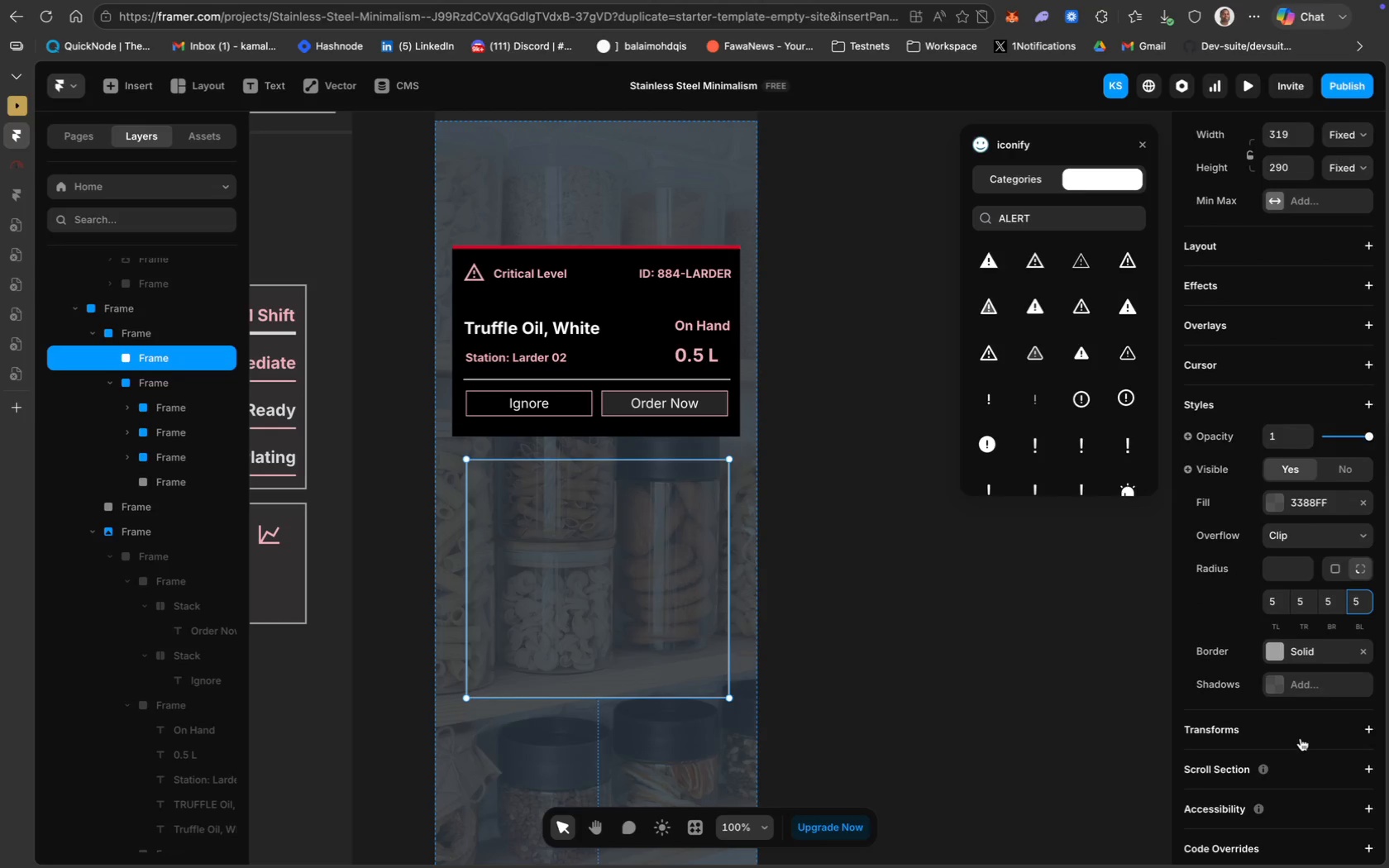 
left_click([1074, 689])
 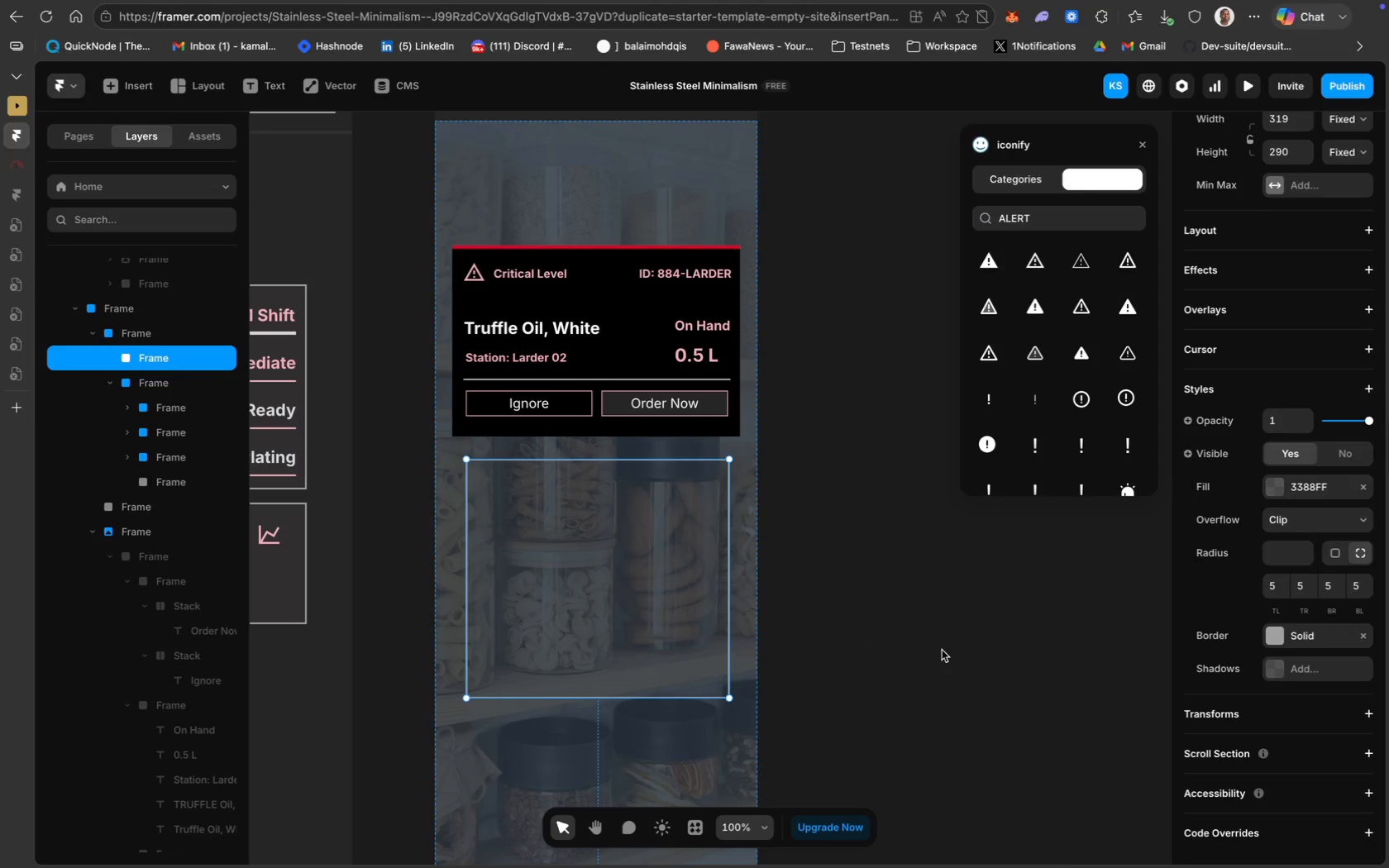 
scroll: coordinate [1301, 738], scroll_direction: down, amount: 11.0
 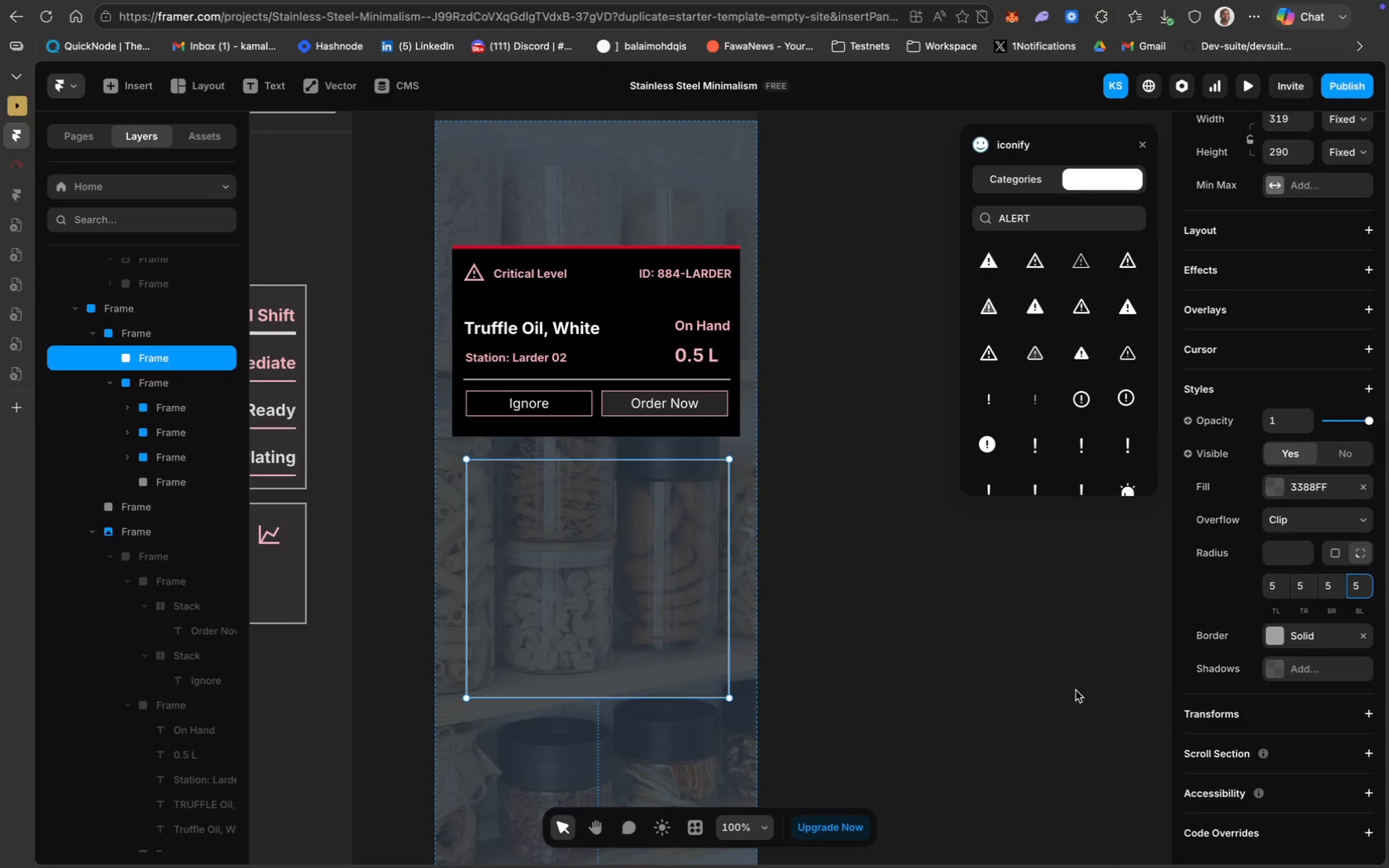 
left_click([873, 616])
 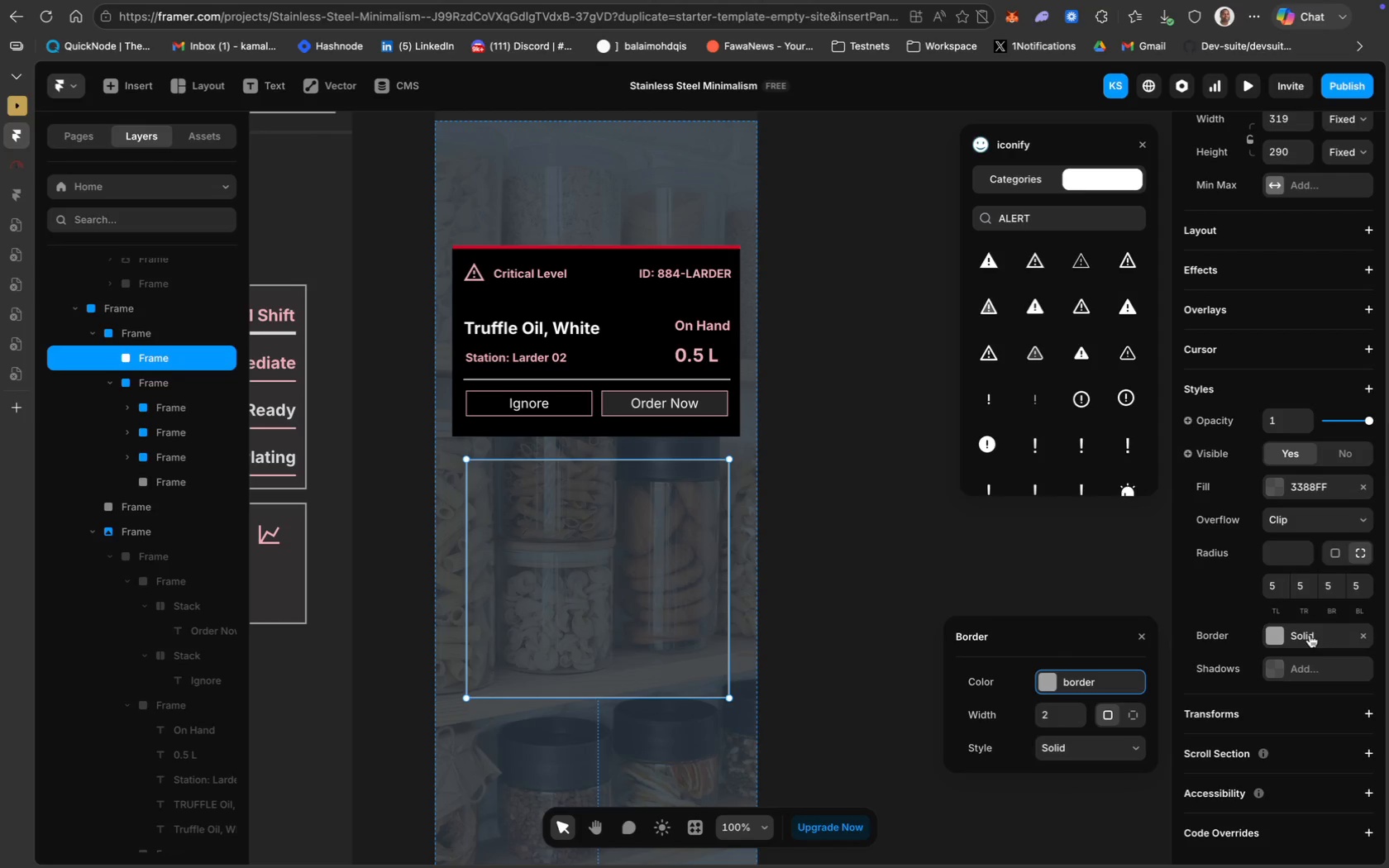 
left_click([1131, 710])
 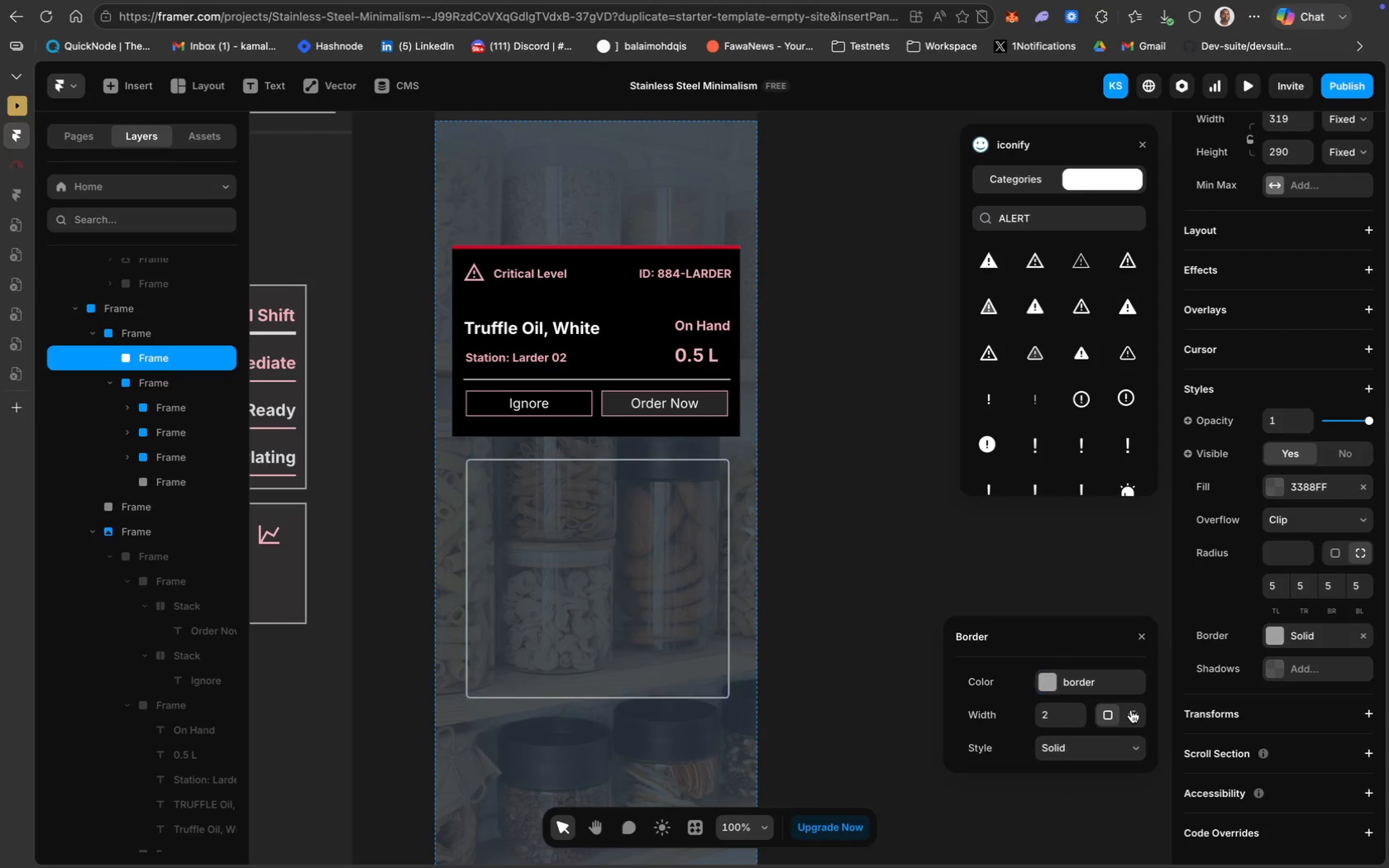 
mouse_move([1119, 723])
 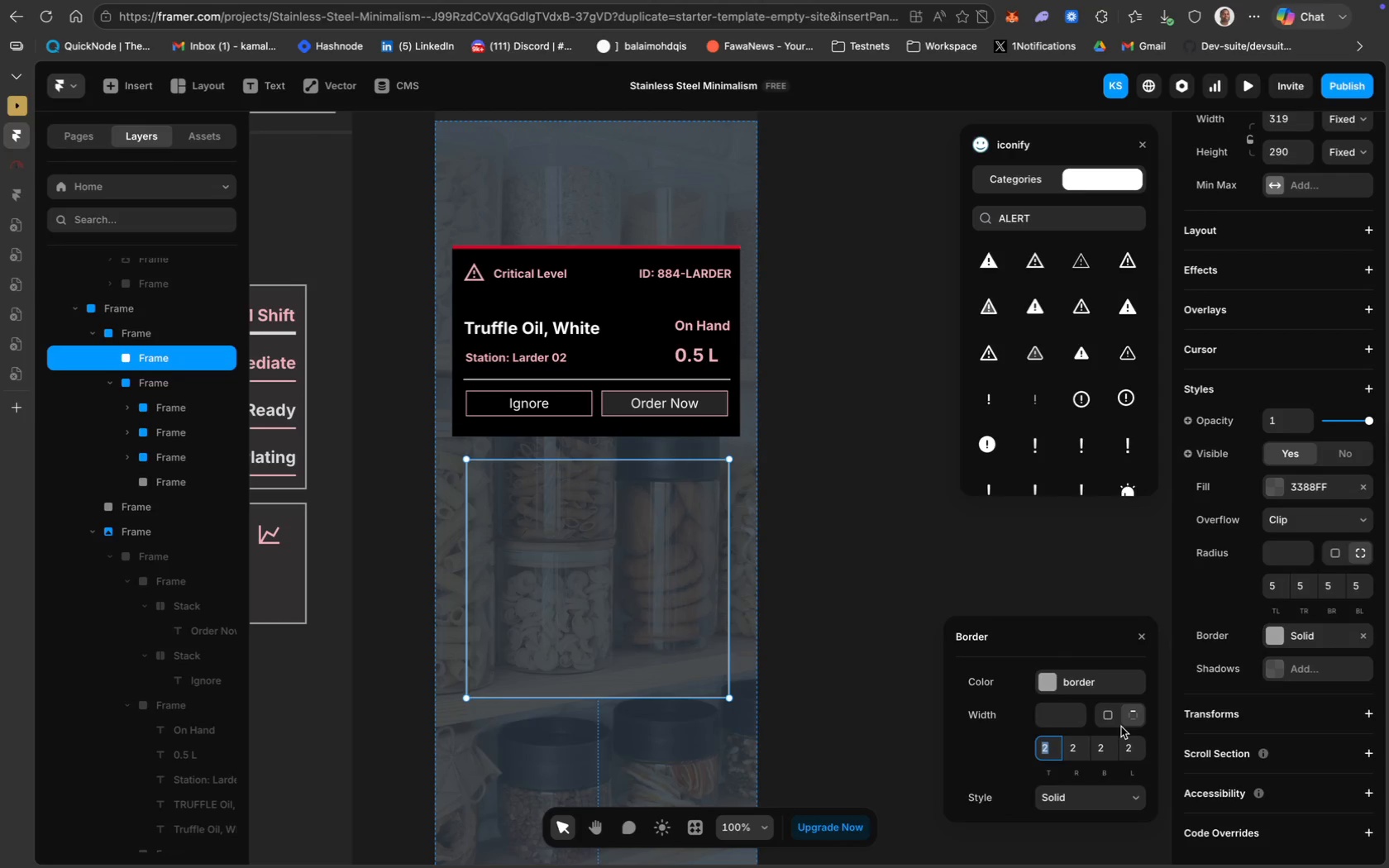 
wait(10.18)
 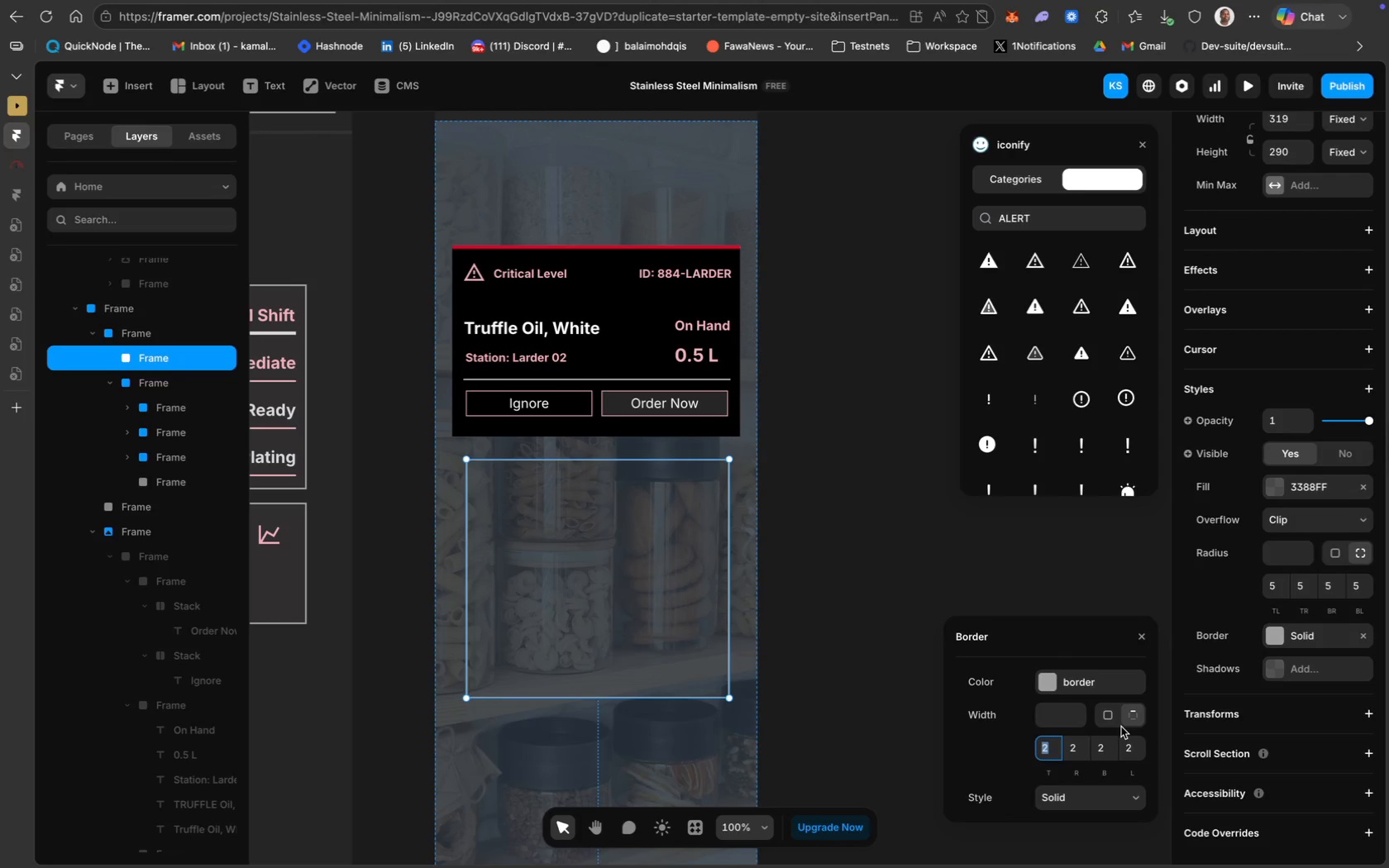 
left_click([1363, 634])
 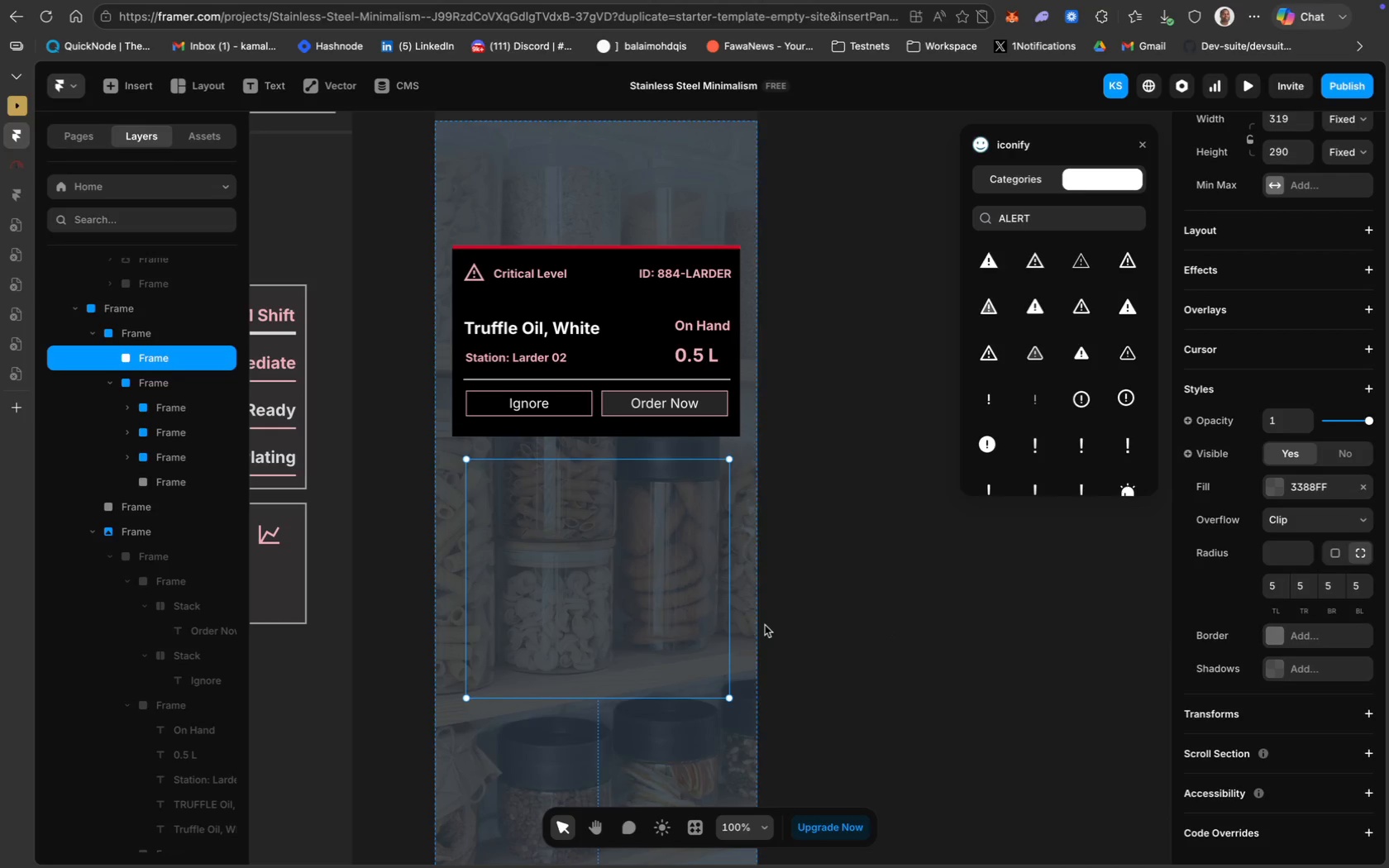 
left_click([643, 632])
 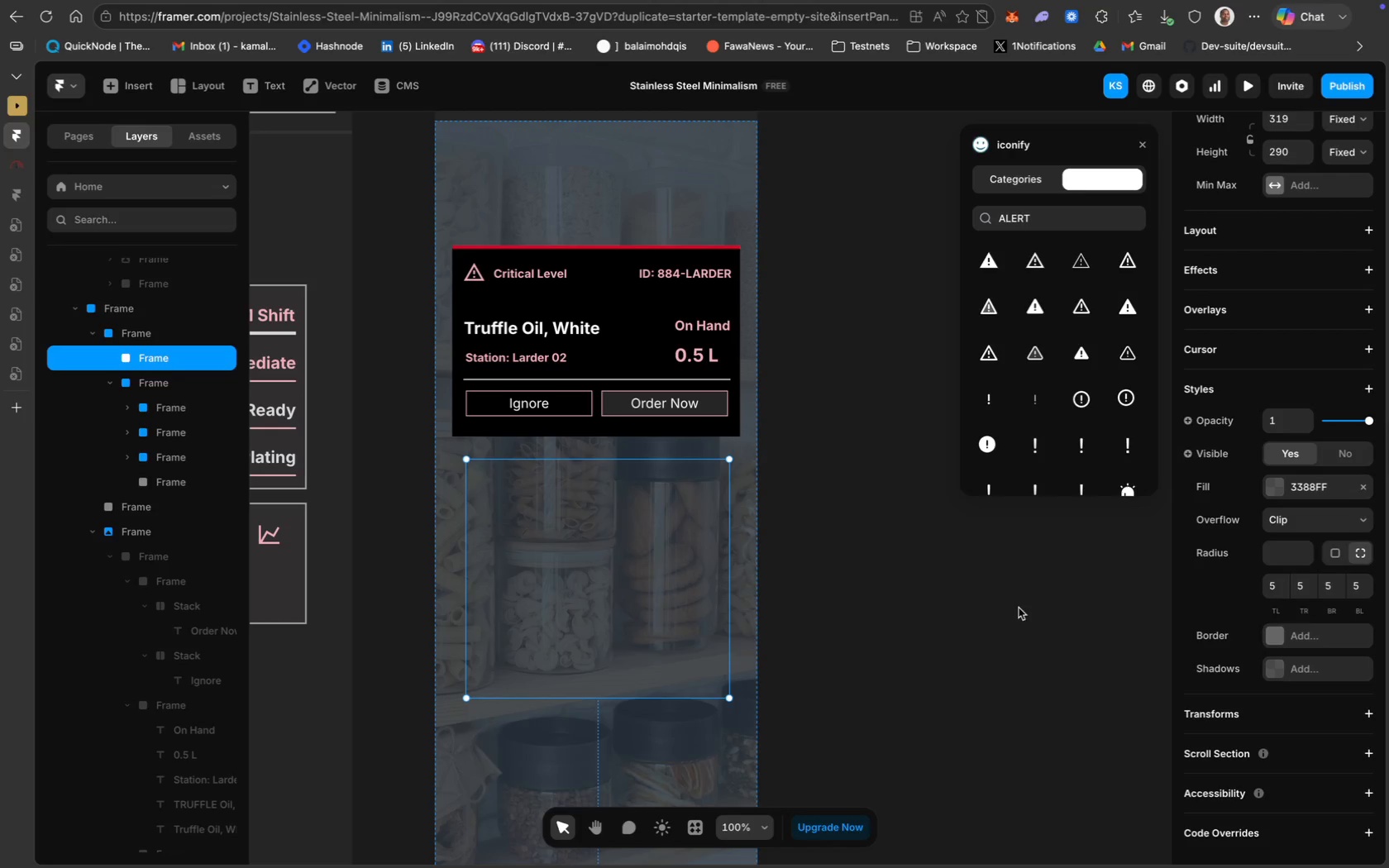 
wait(11.92)
 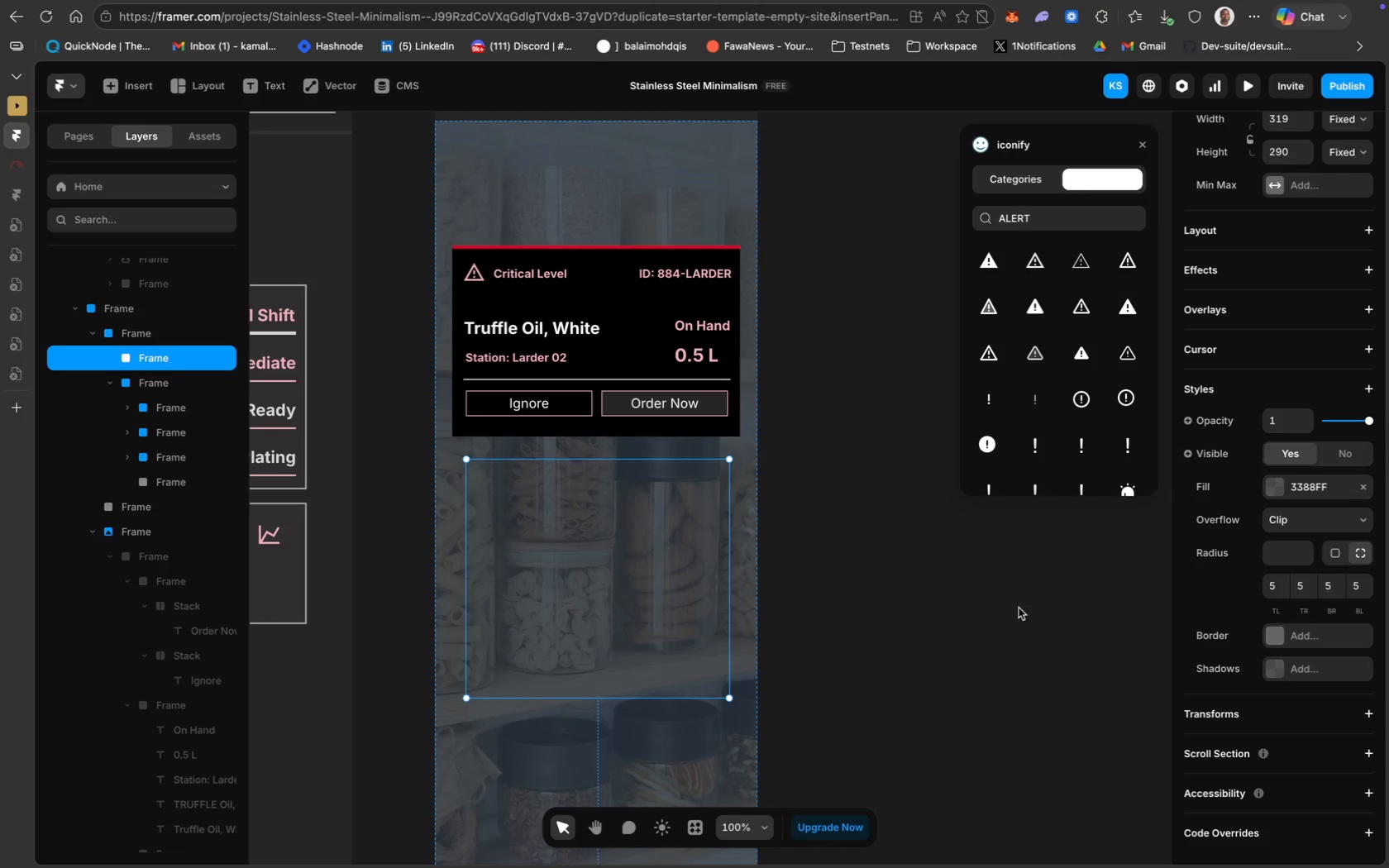 
scroll: coordinate [1222, 720], scroll_direction: down, amount: 29.0
 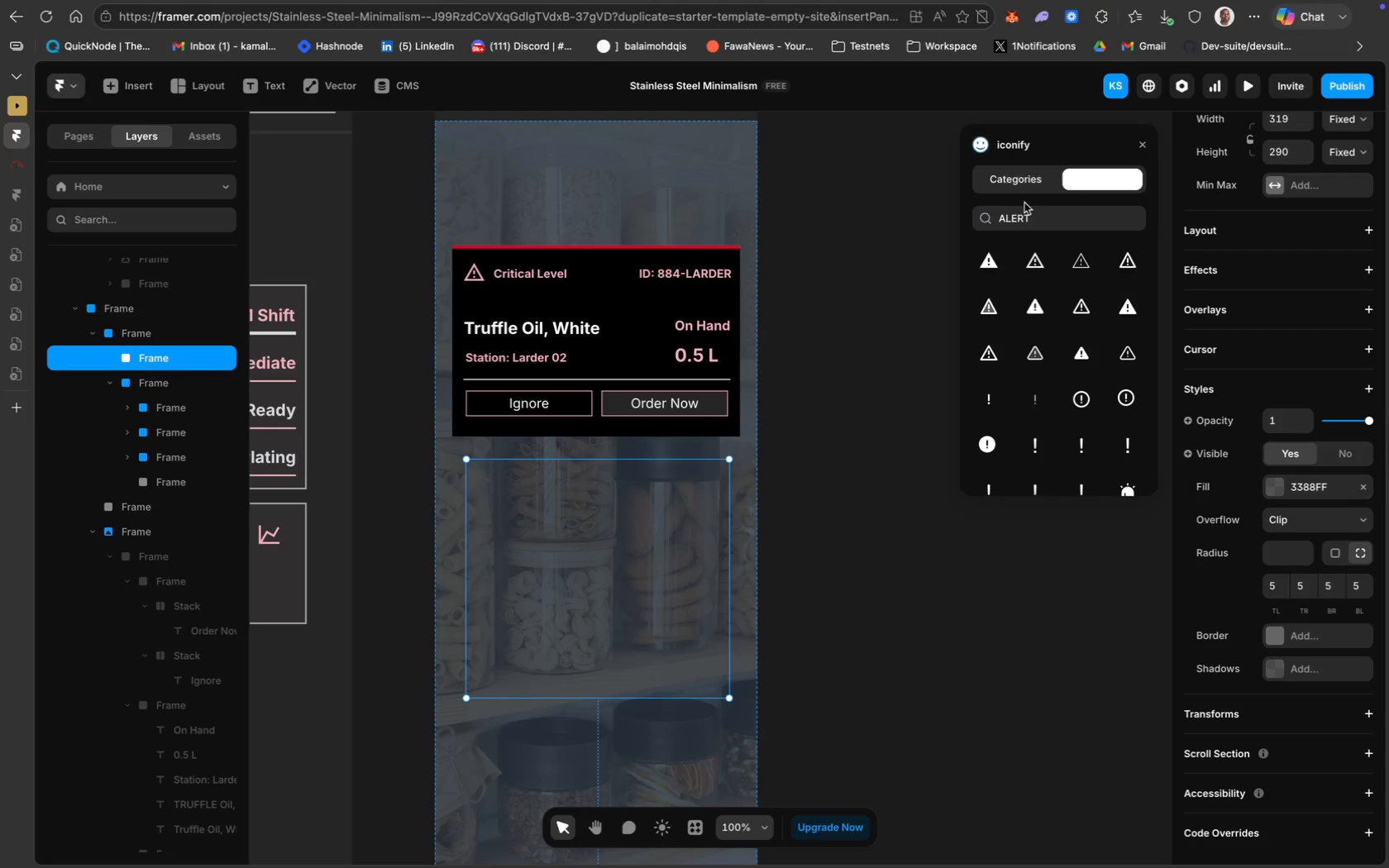 
key(Meta+CommandLeft)
 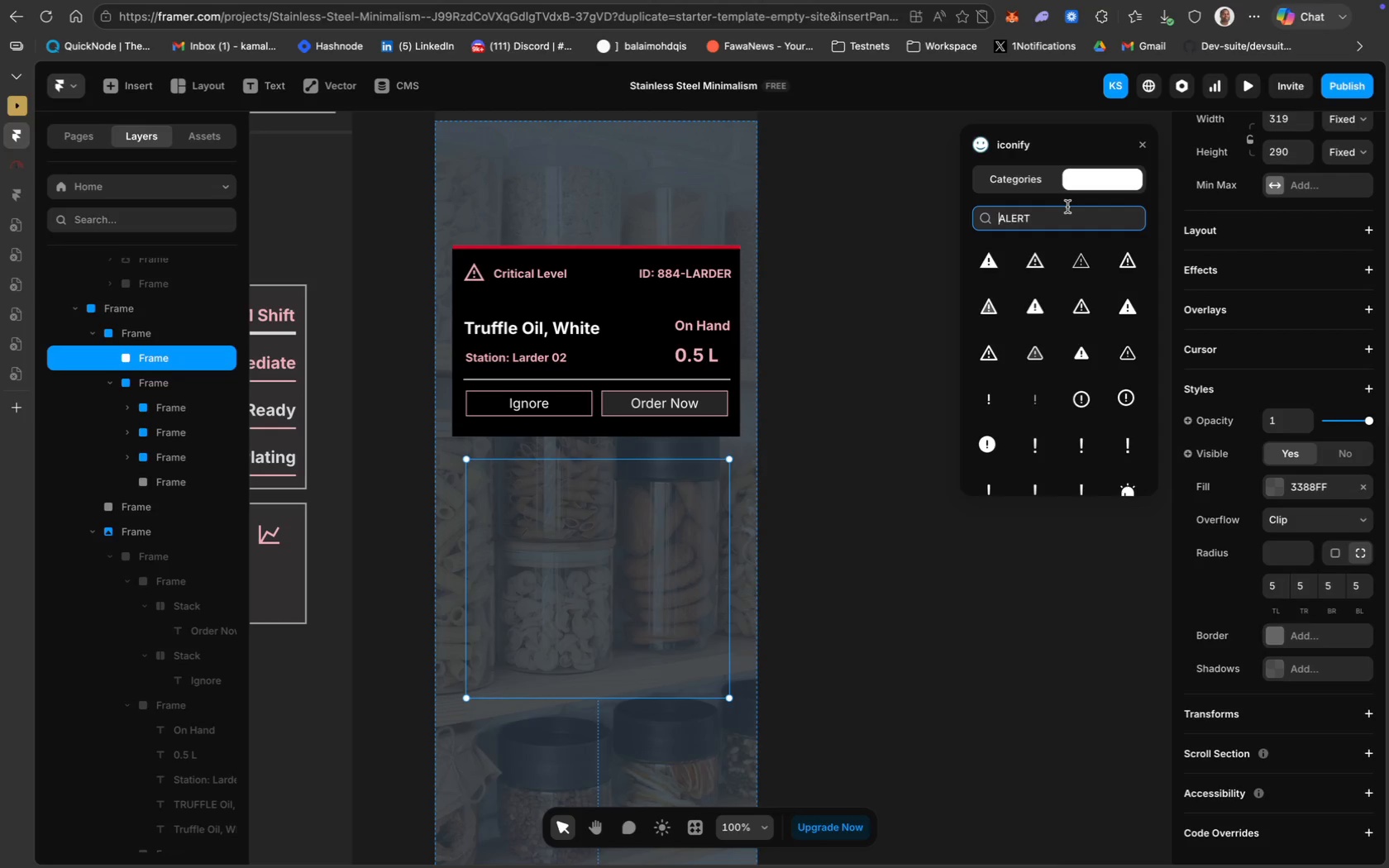 
key(Meta+A)
 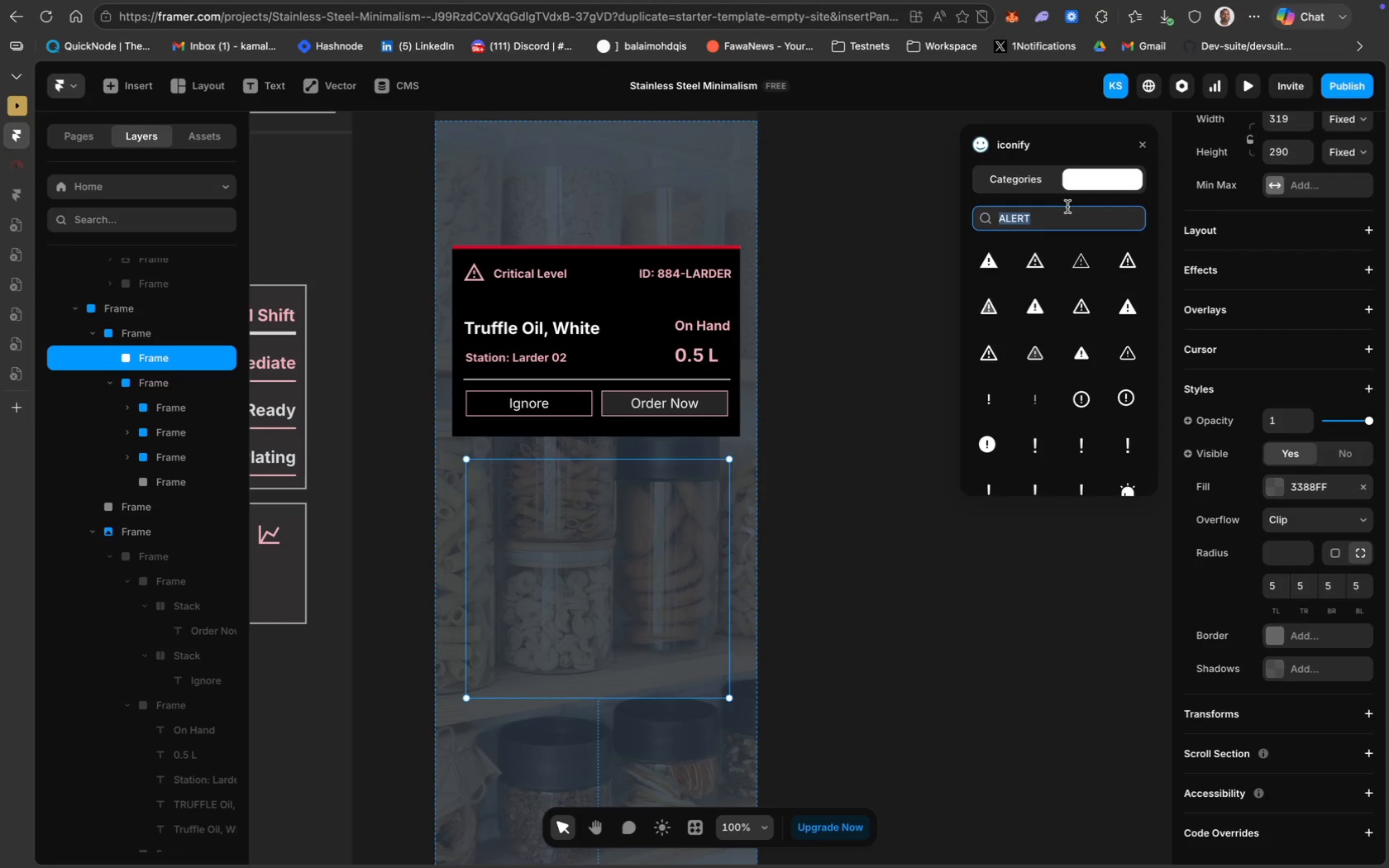 
type(QR sca)
 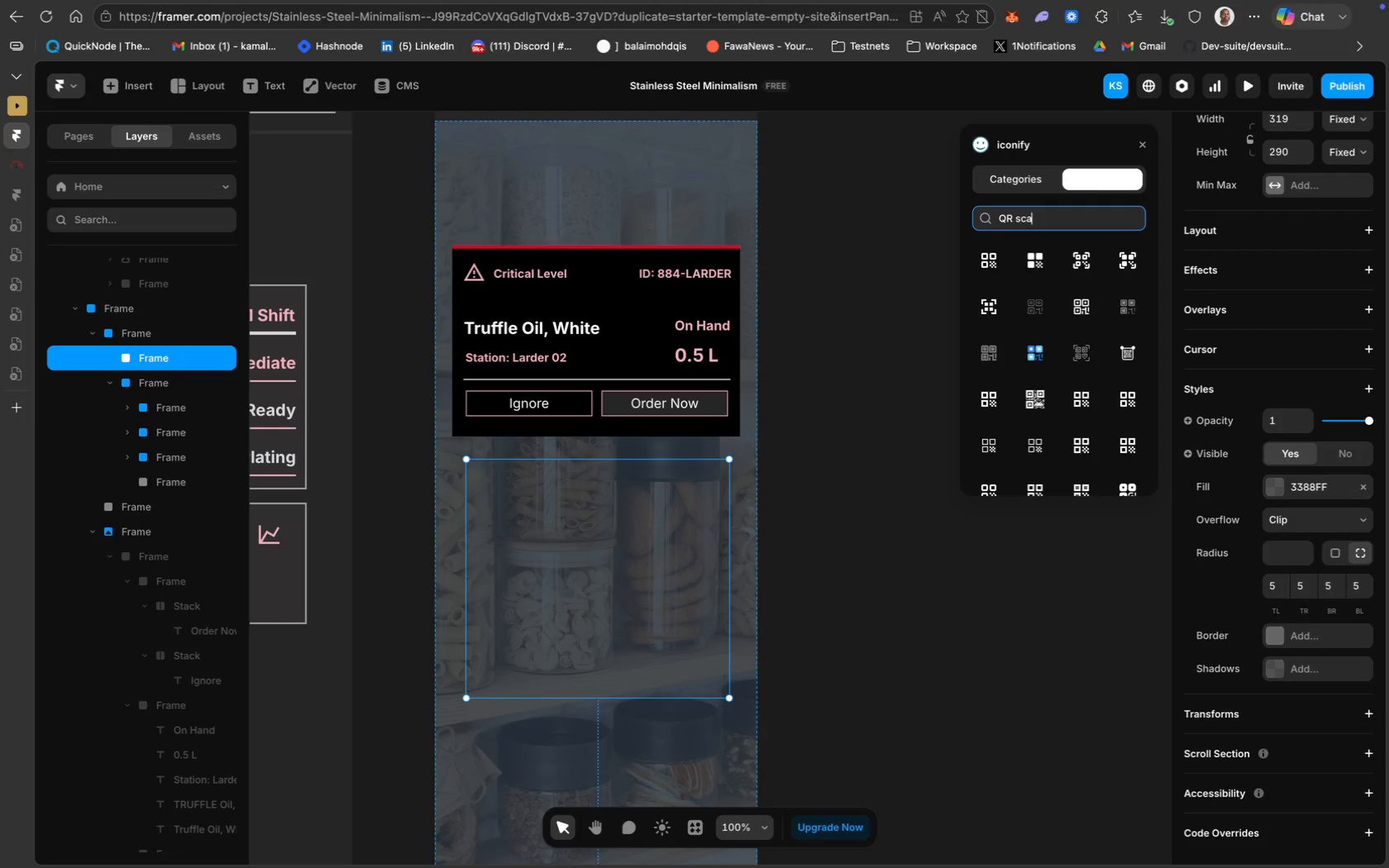 
key(Meta+CommandLeft)
 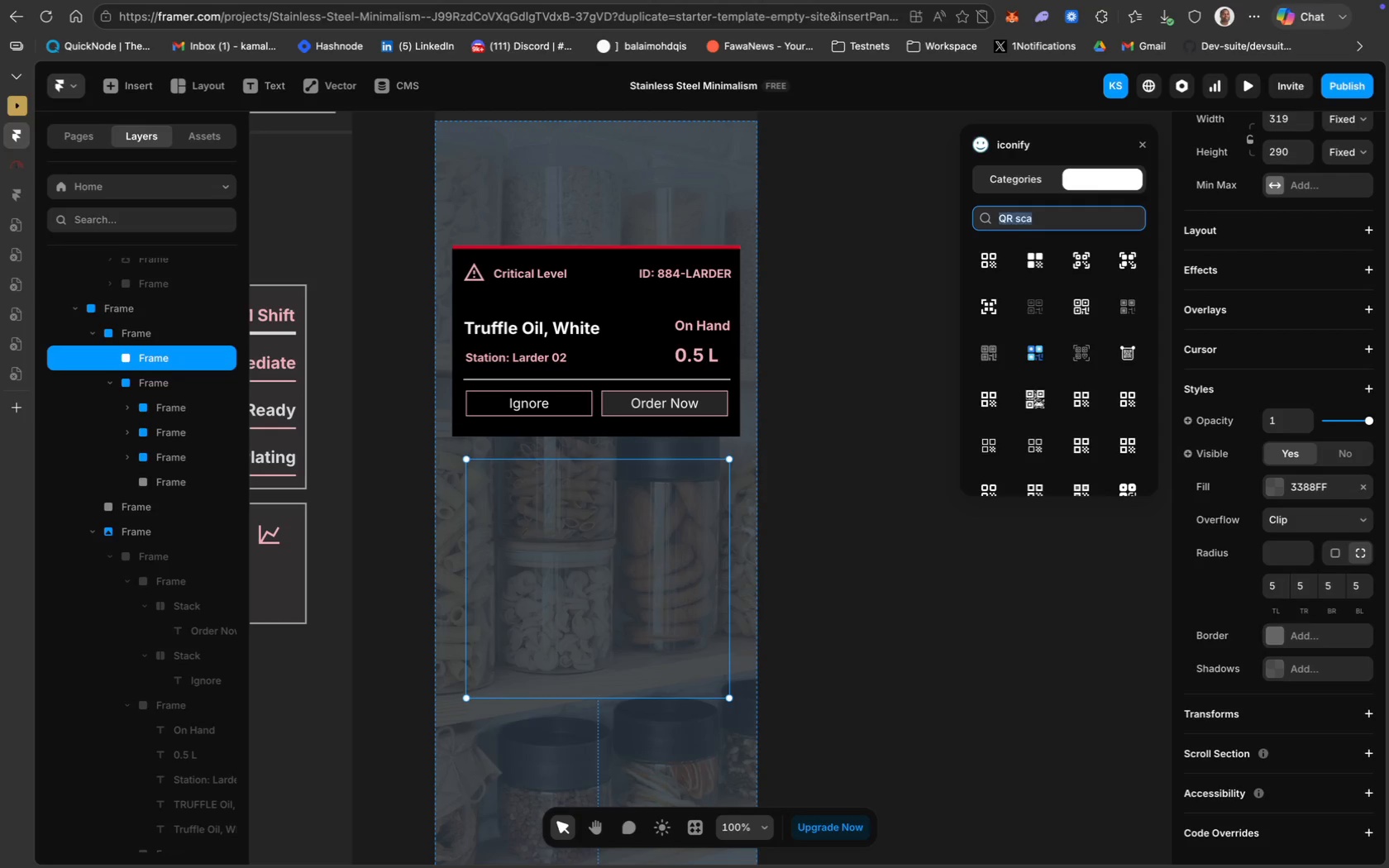 
key(Meta+A)
 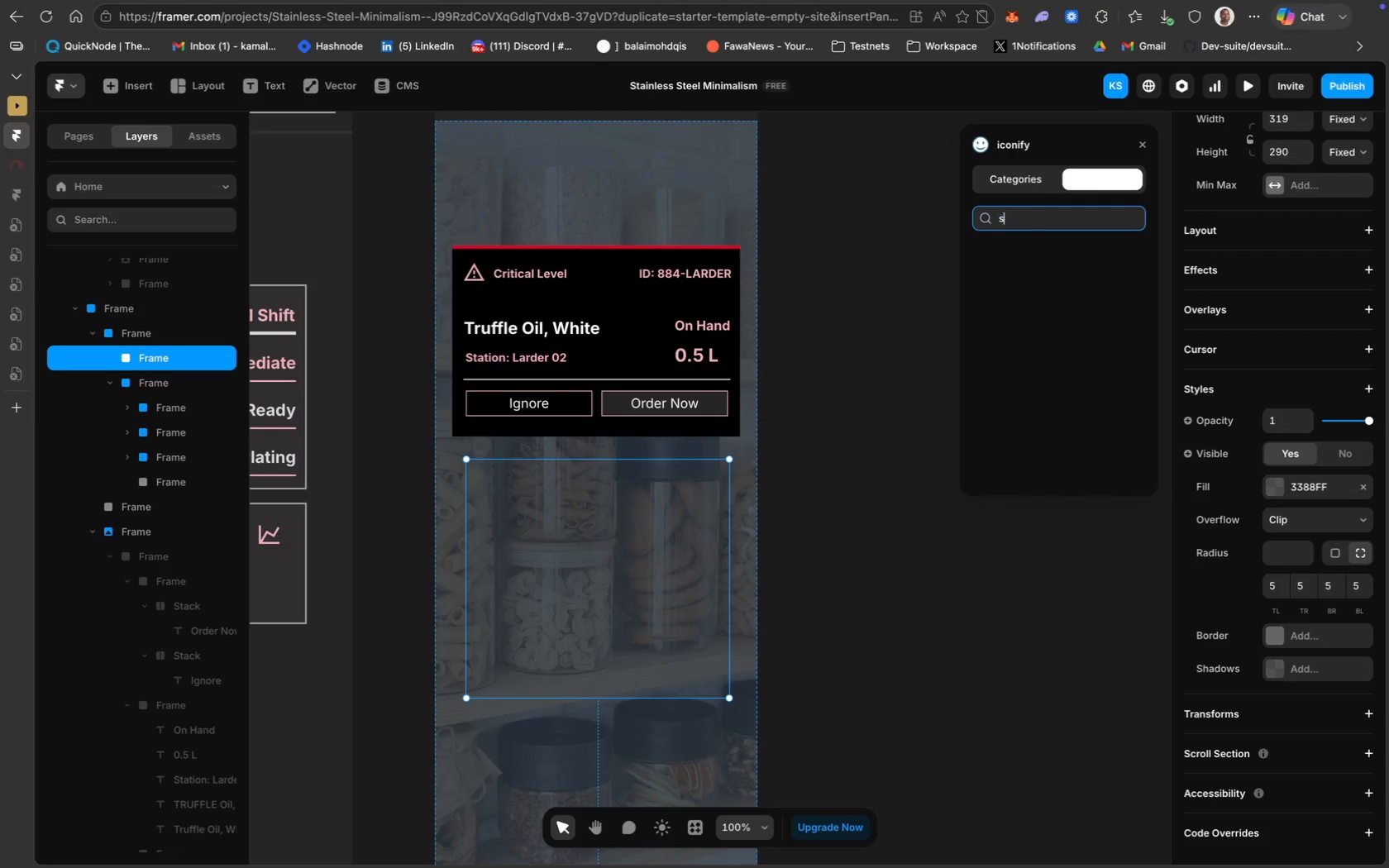 
type(scan)
 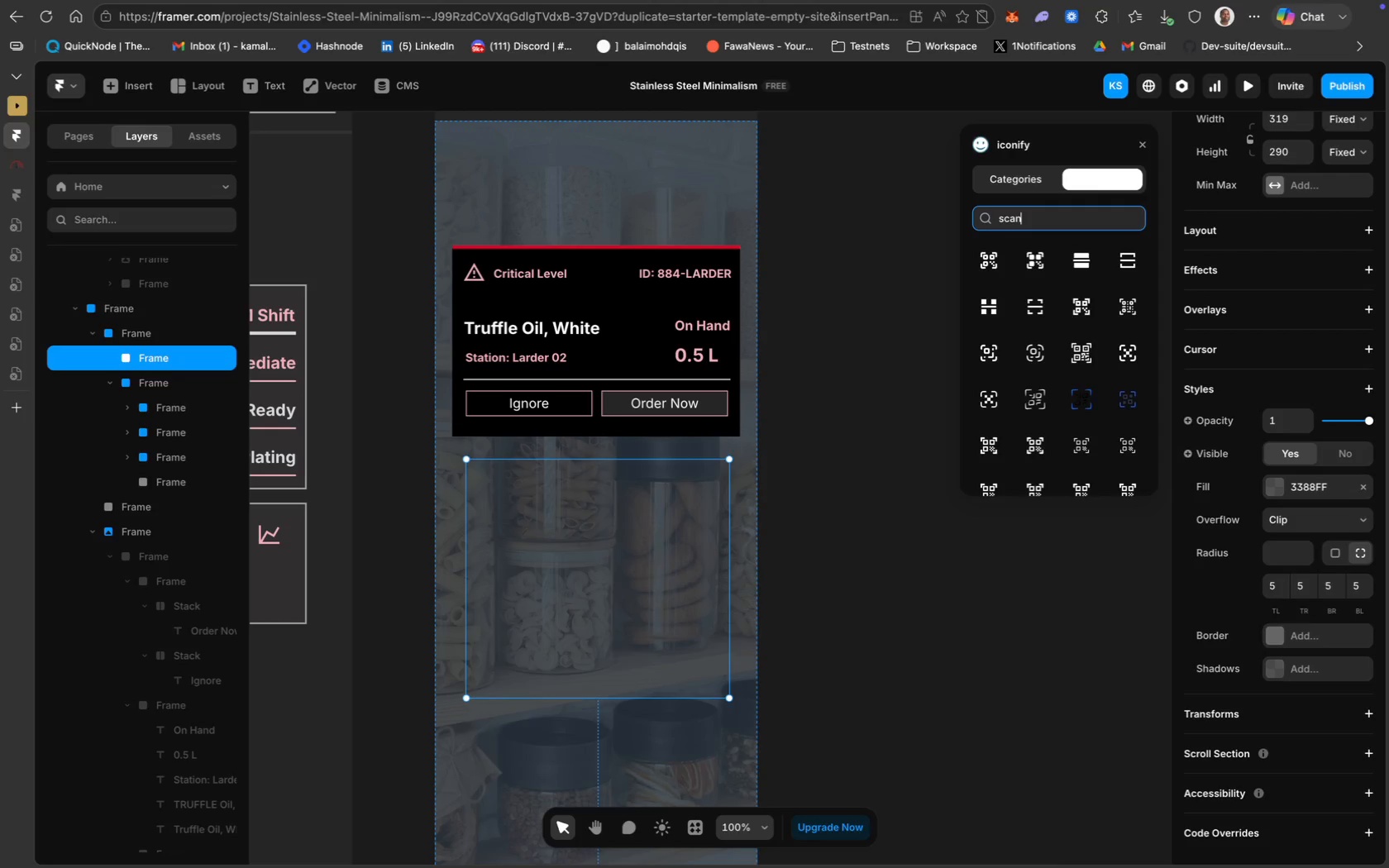 
key(Enter)
 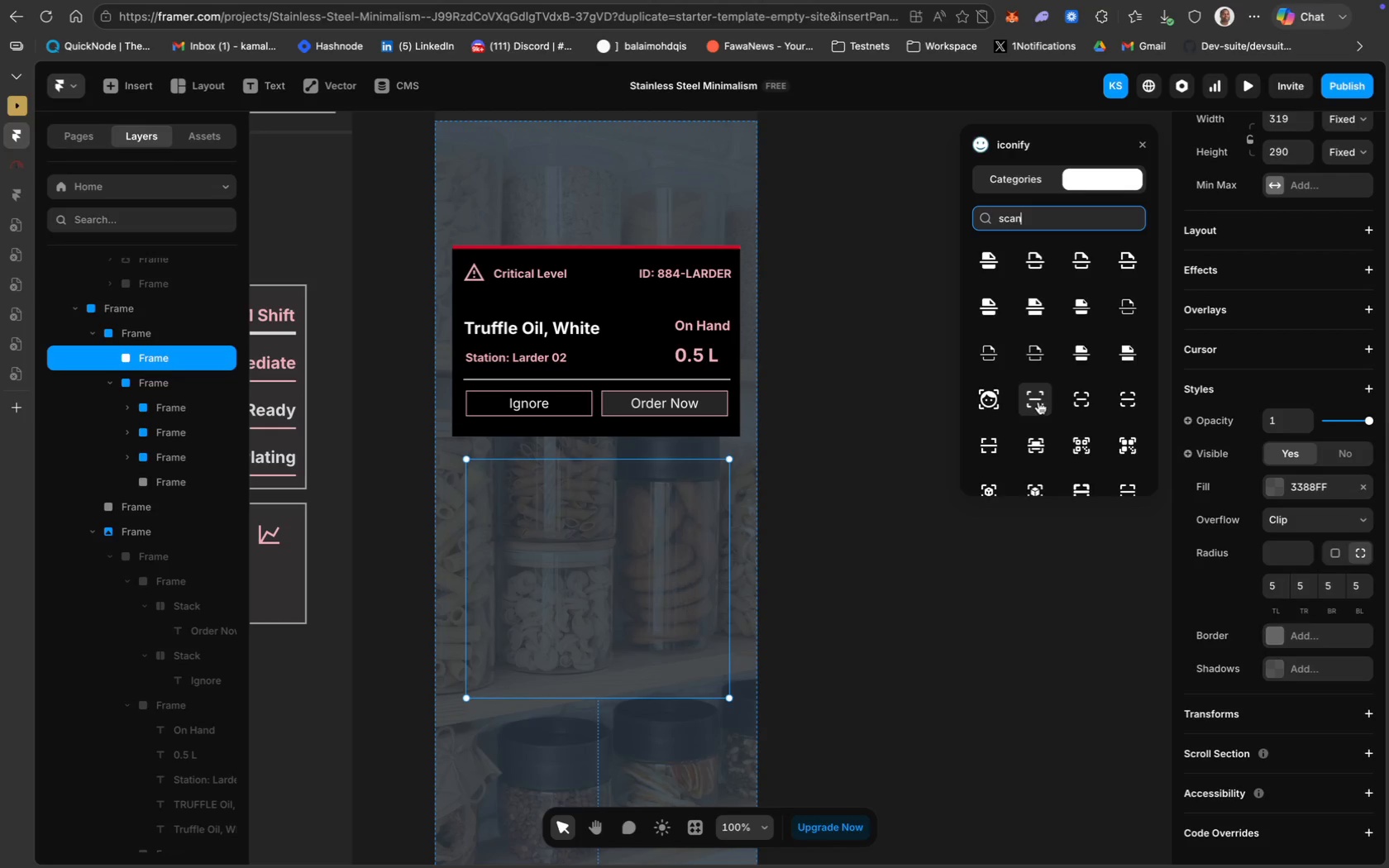 
wait(6.75)
 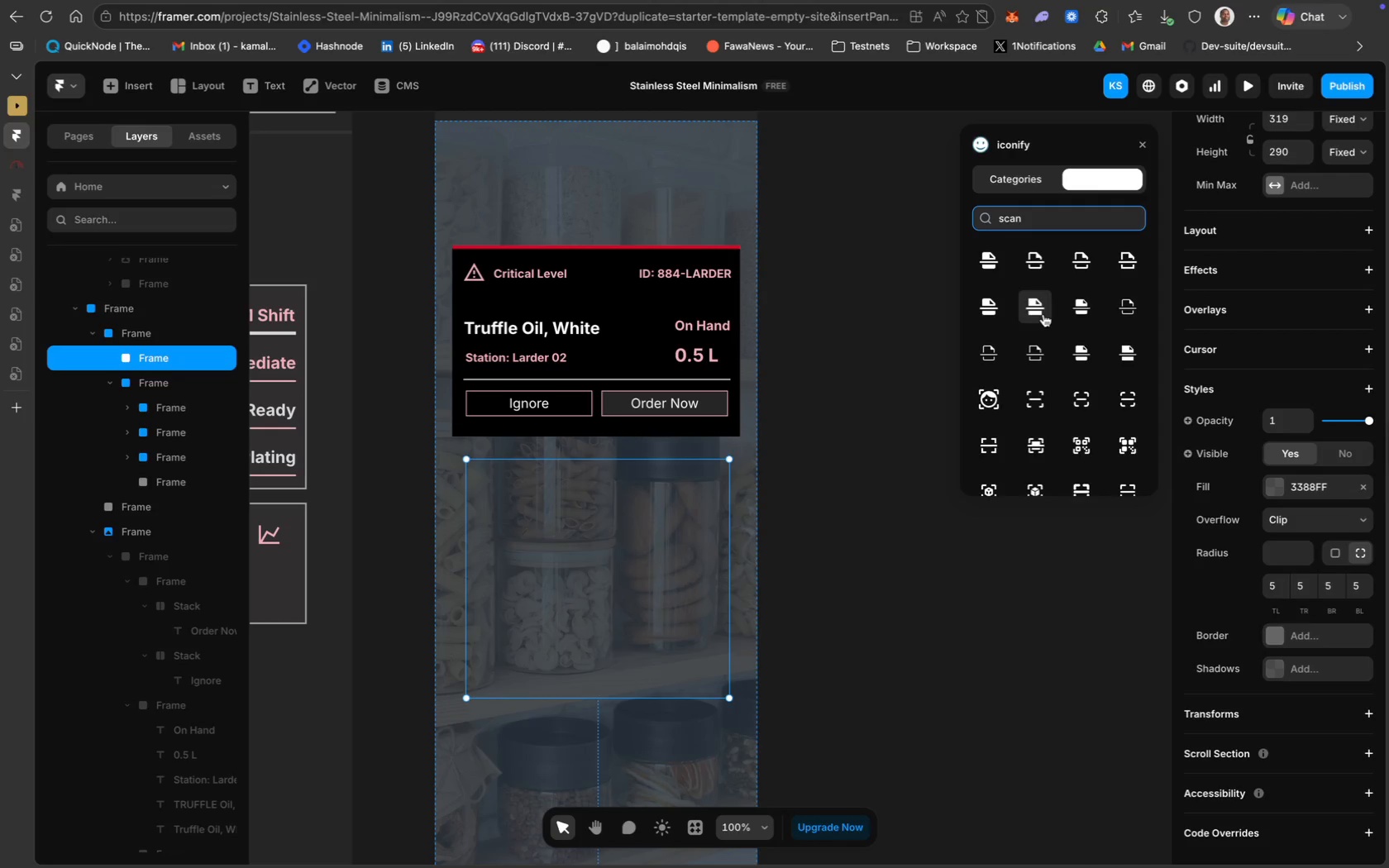 
key(Backspace)
 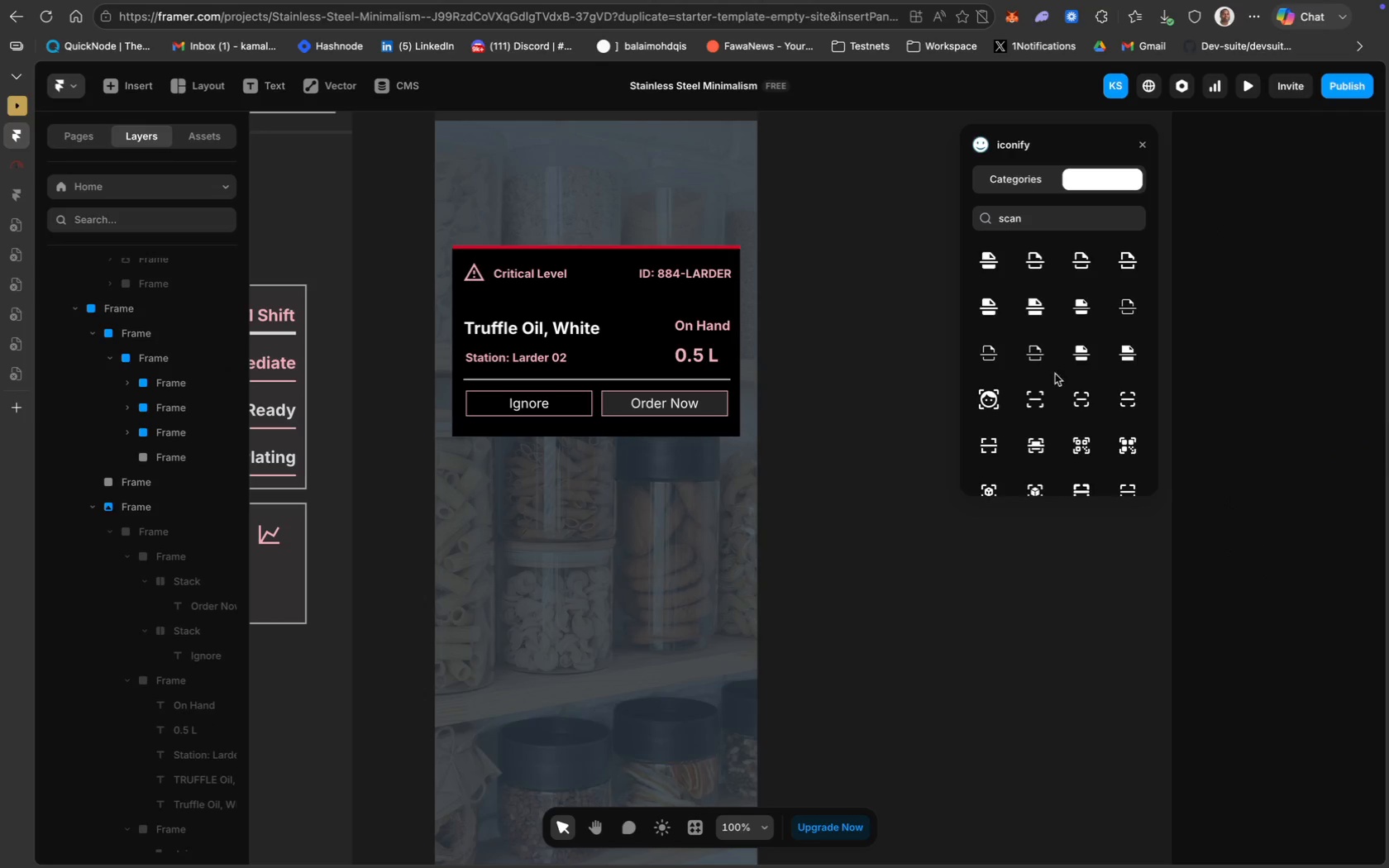 
left_click([1045, 389])
 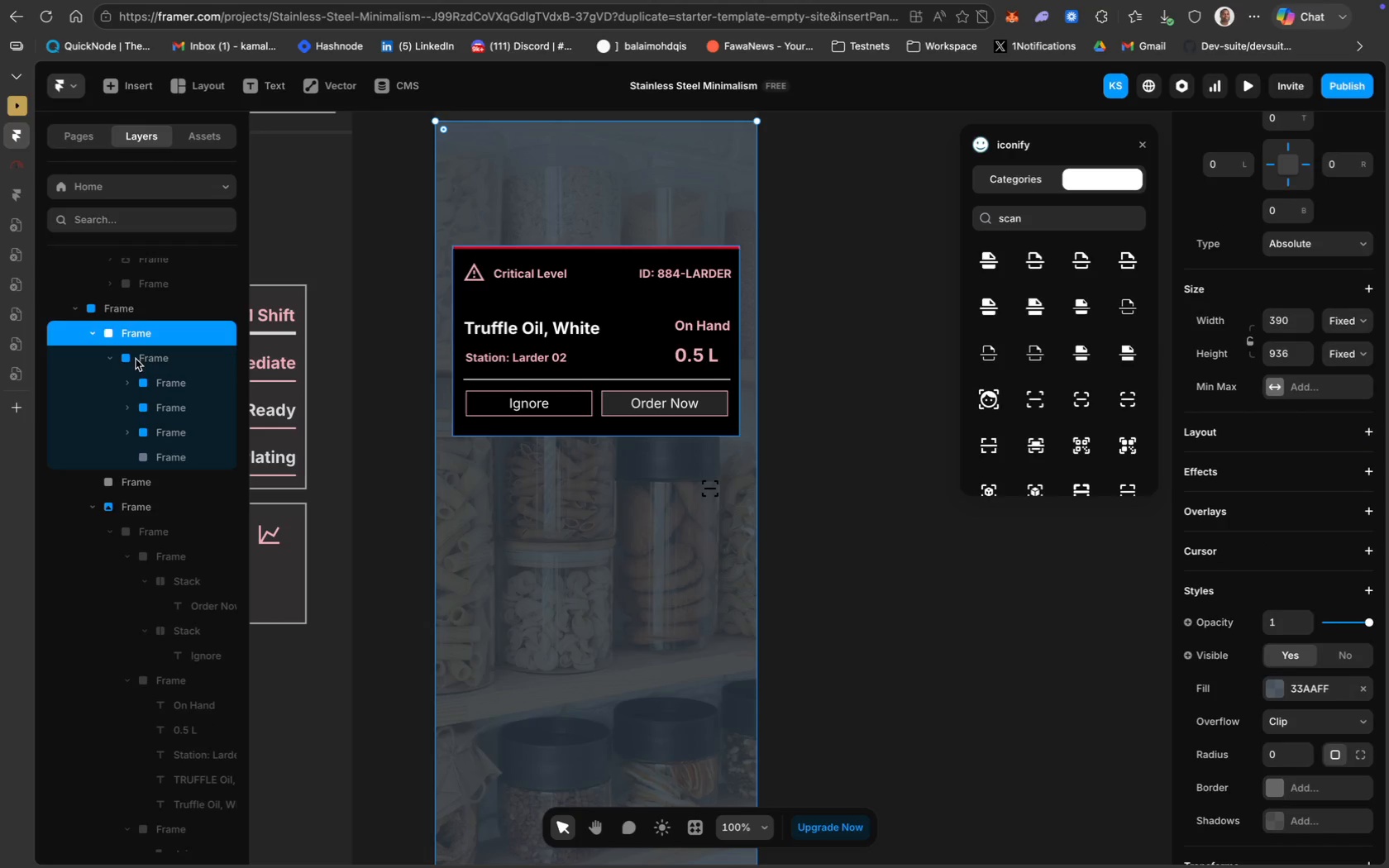 
wait(6.7)
 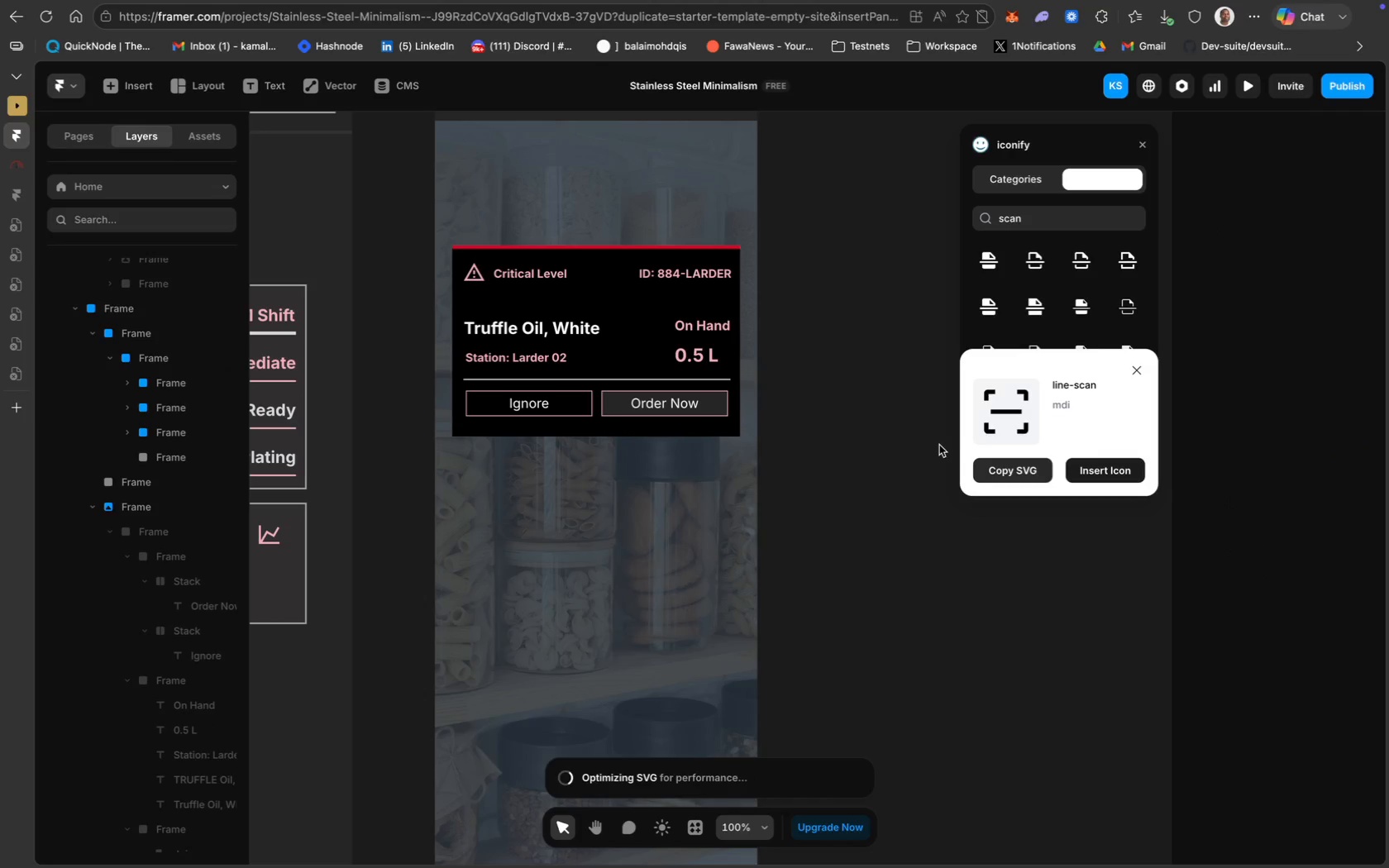 
left_click([705, 489])
 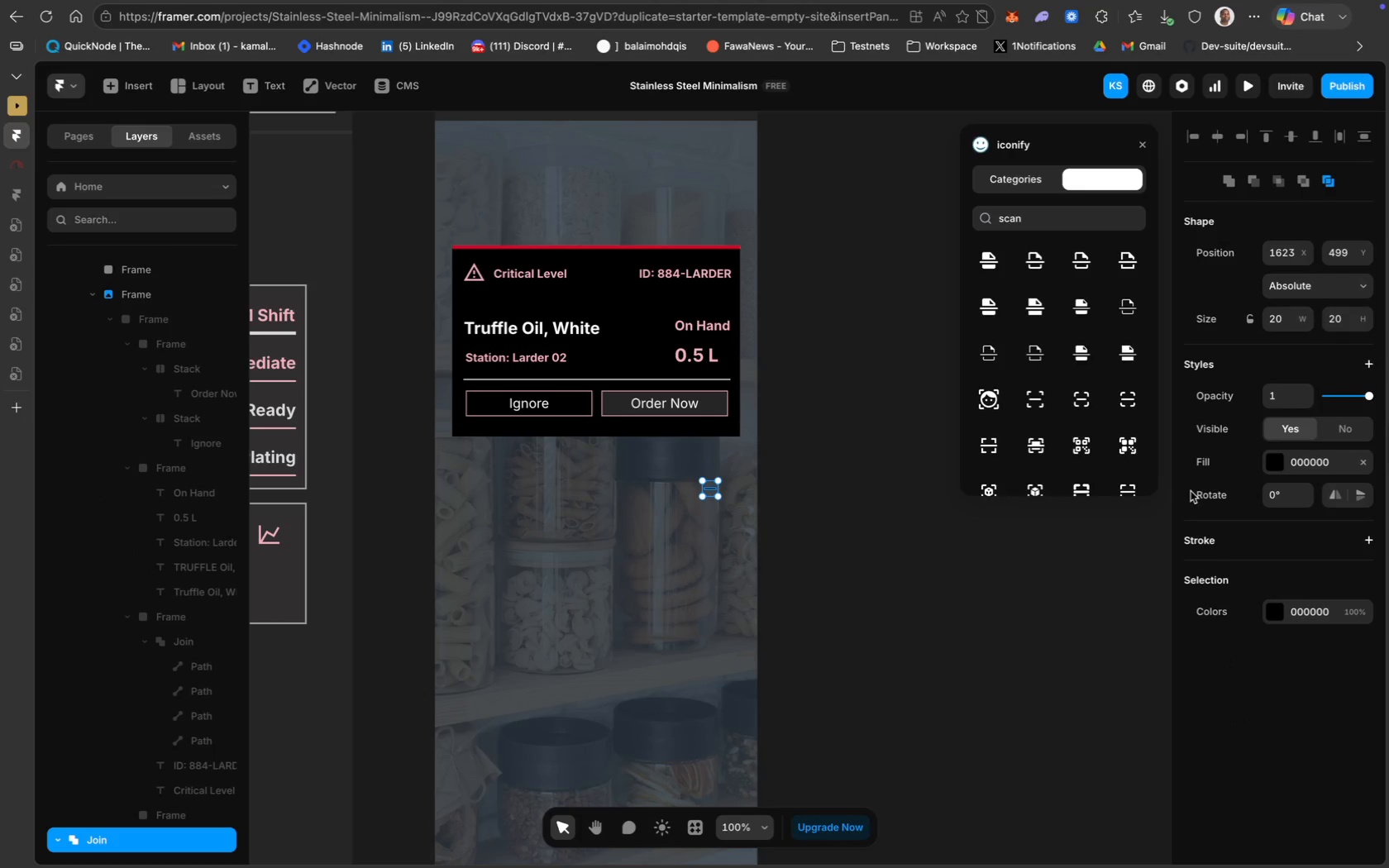 
left_click([1280, 320])
 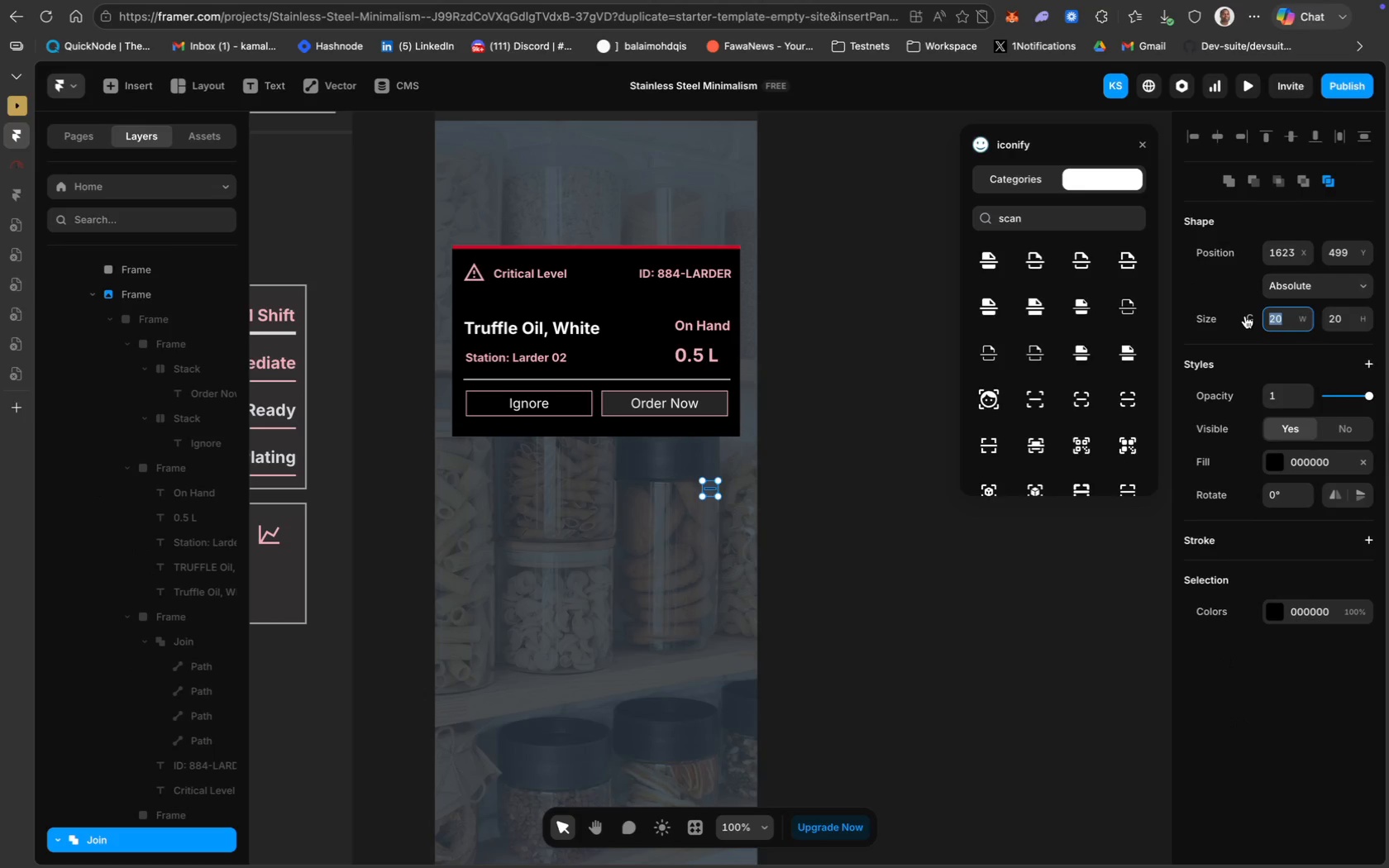 
left_click([1280, 316])
 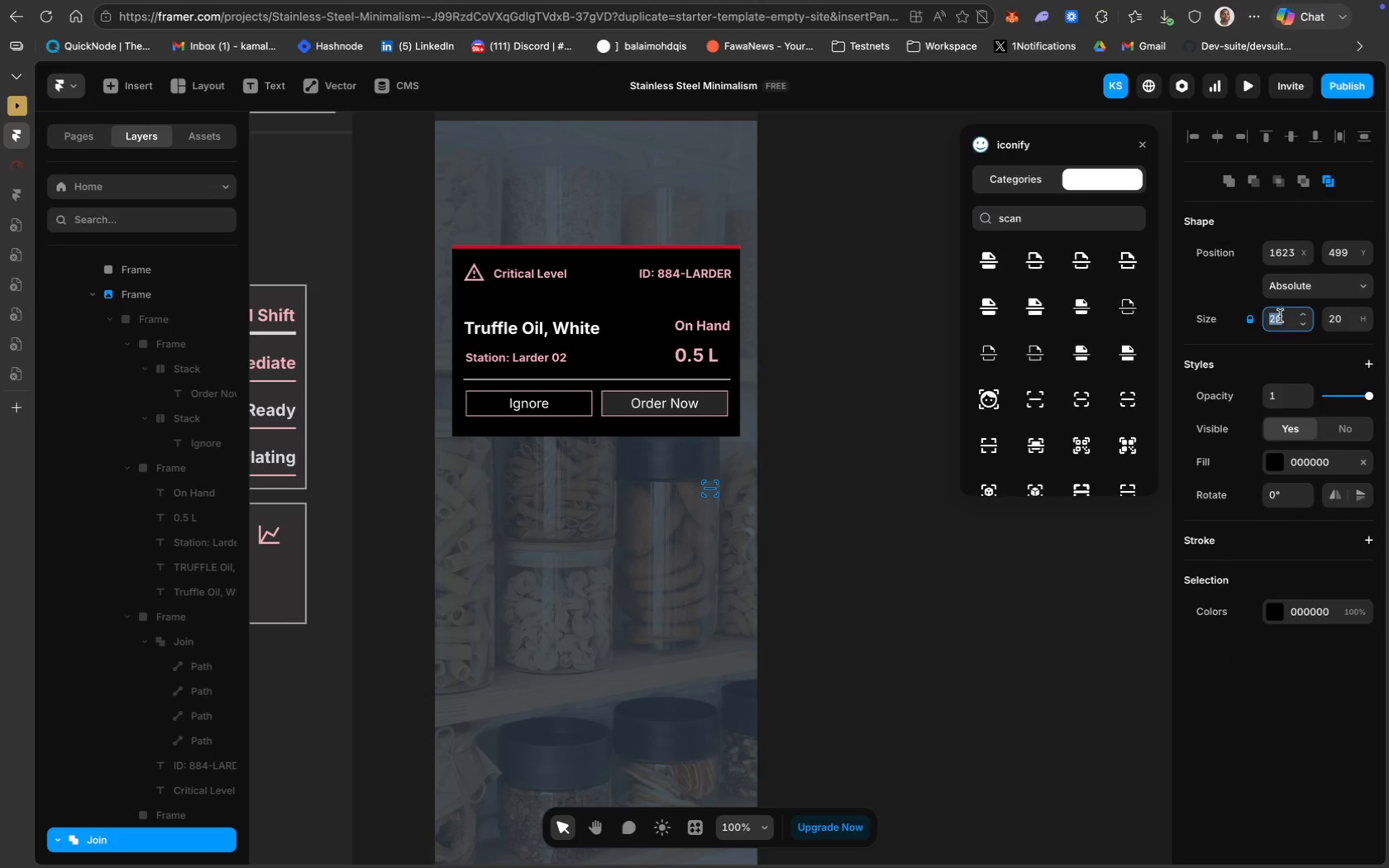 
type(100)
 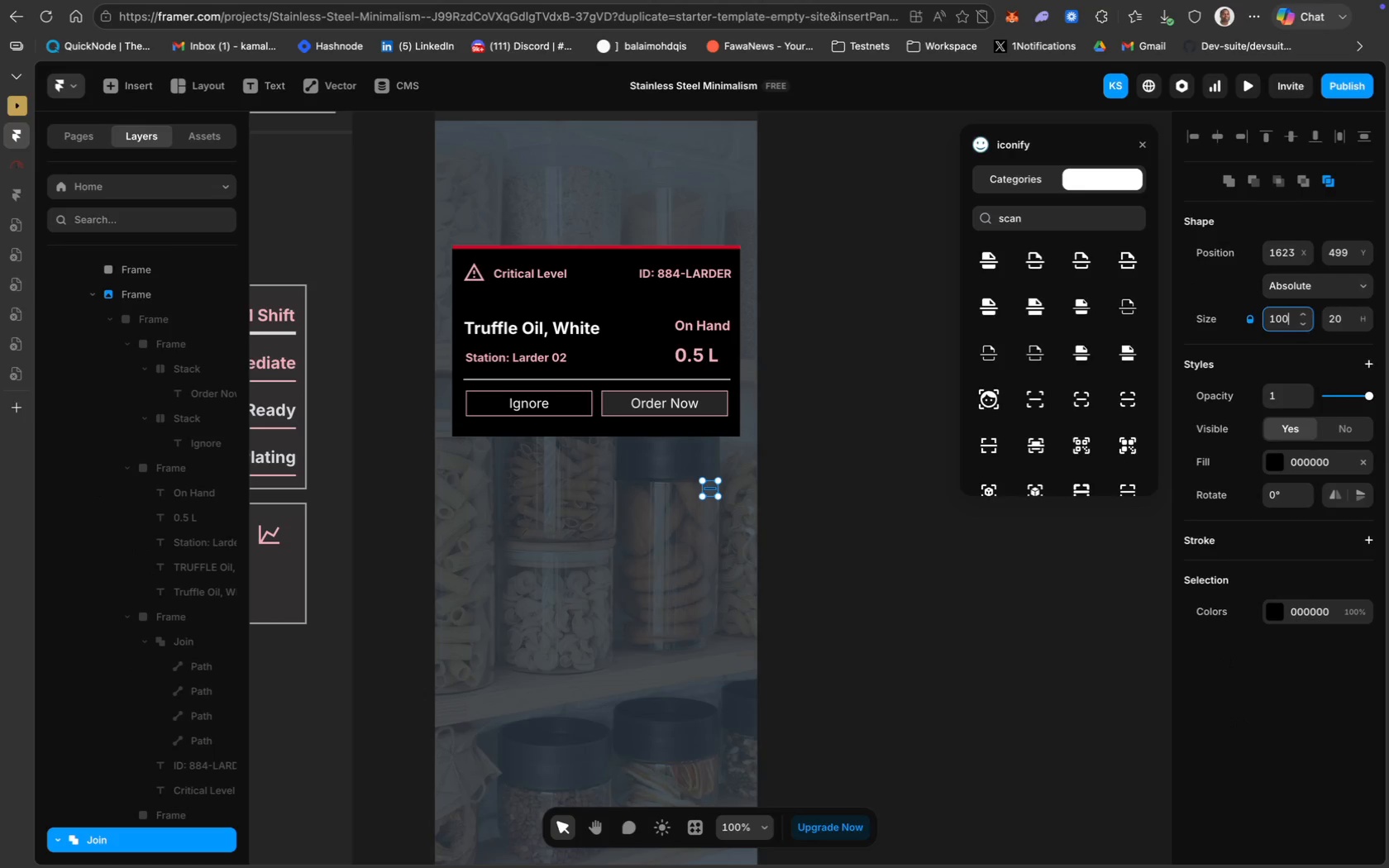 
key(Enter)
 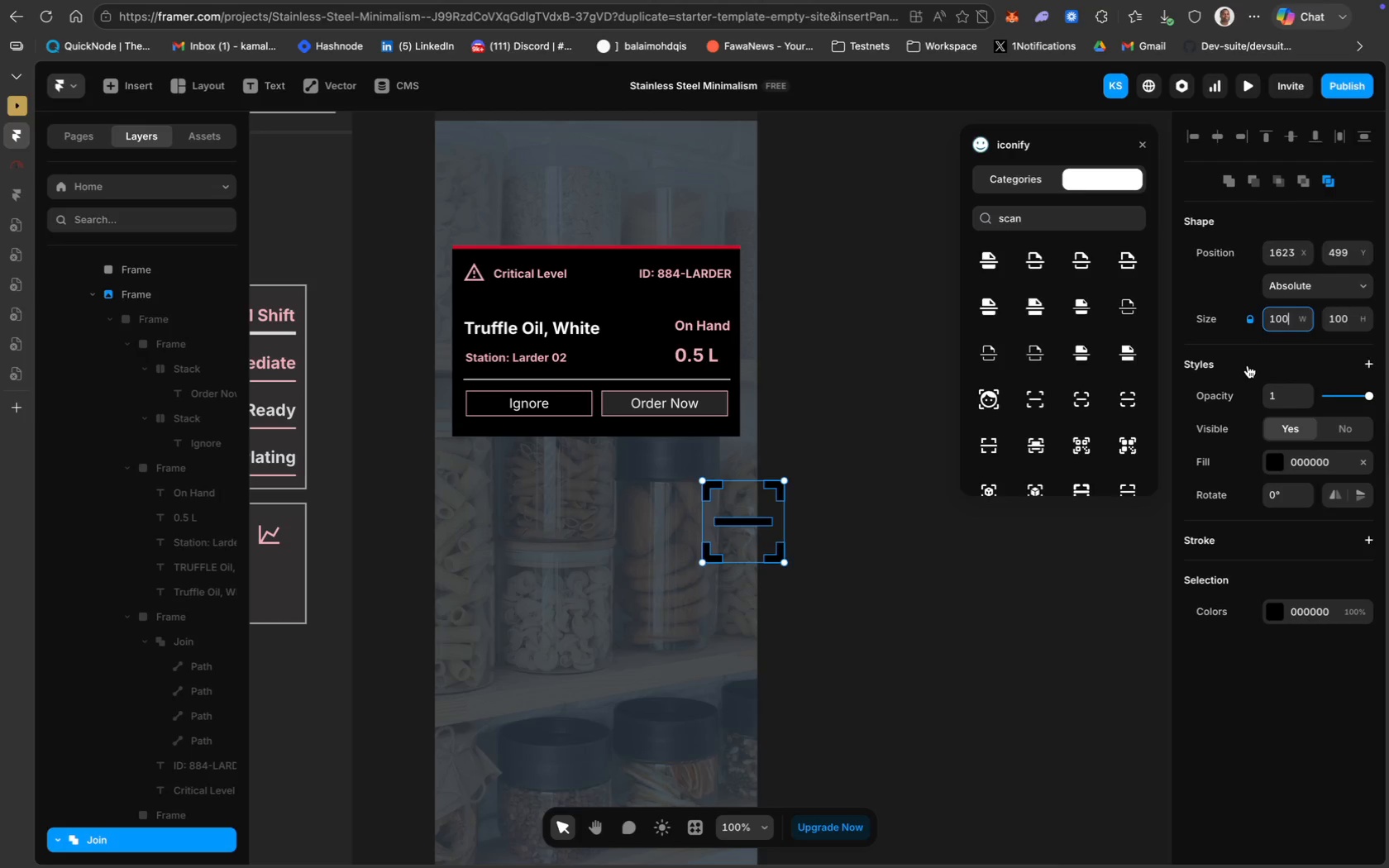 
key(3)
 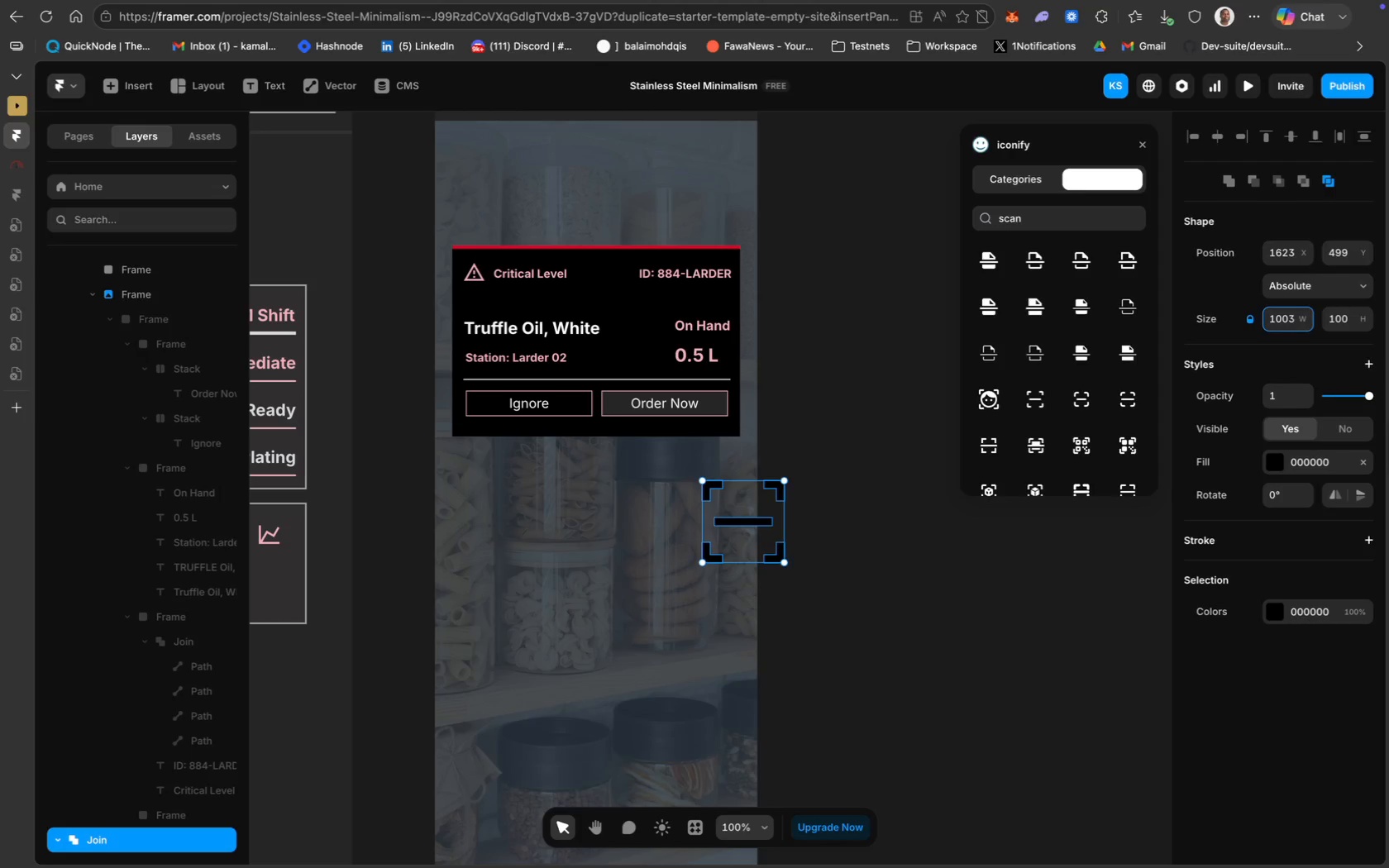 
key(Meta+A)
 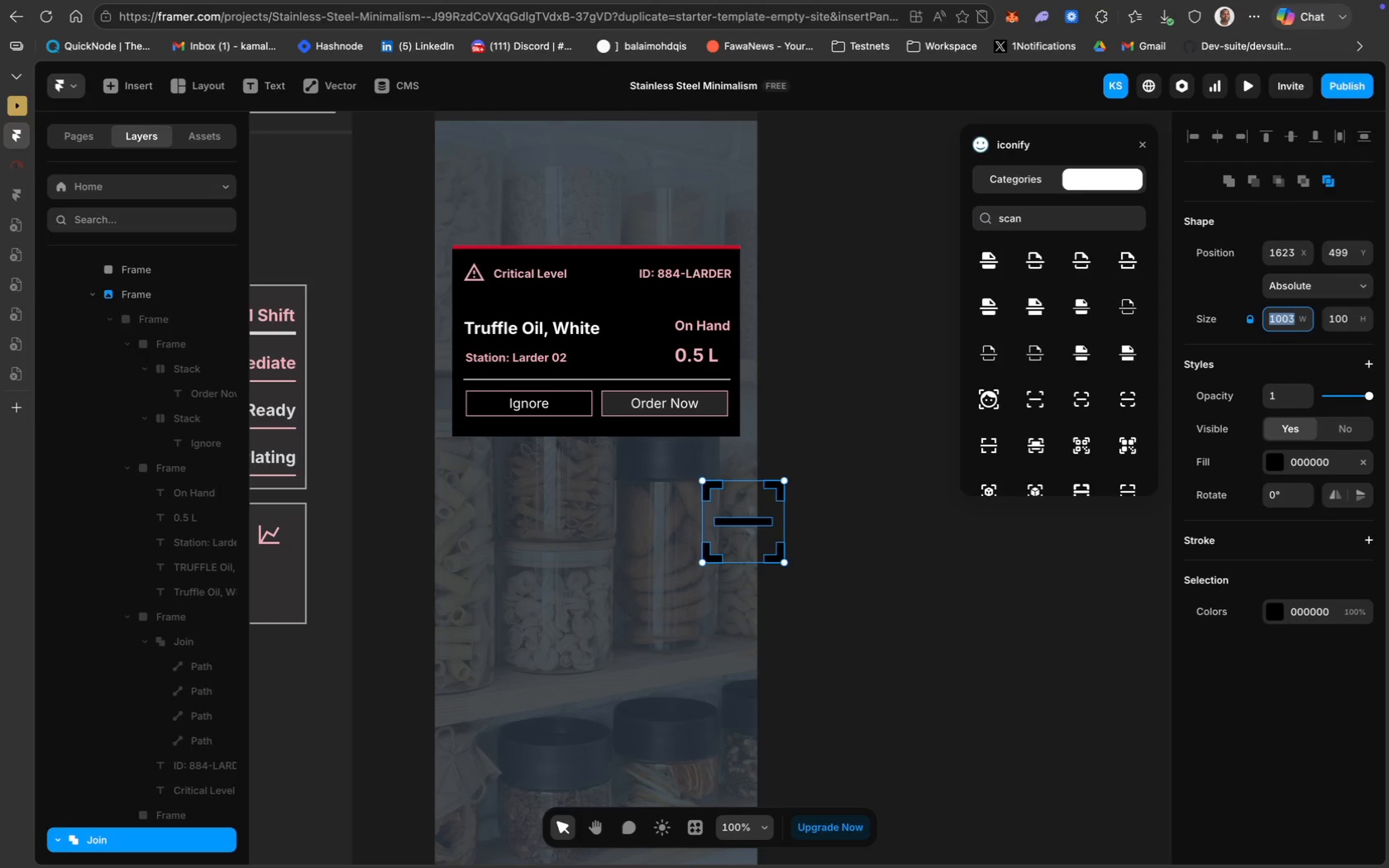 
type(300)
 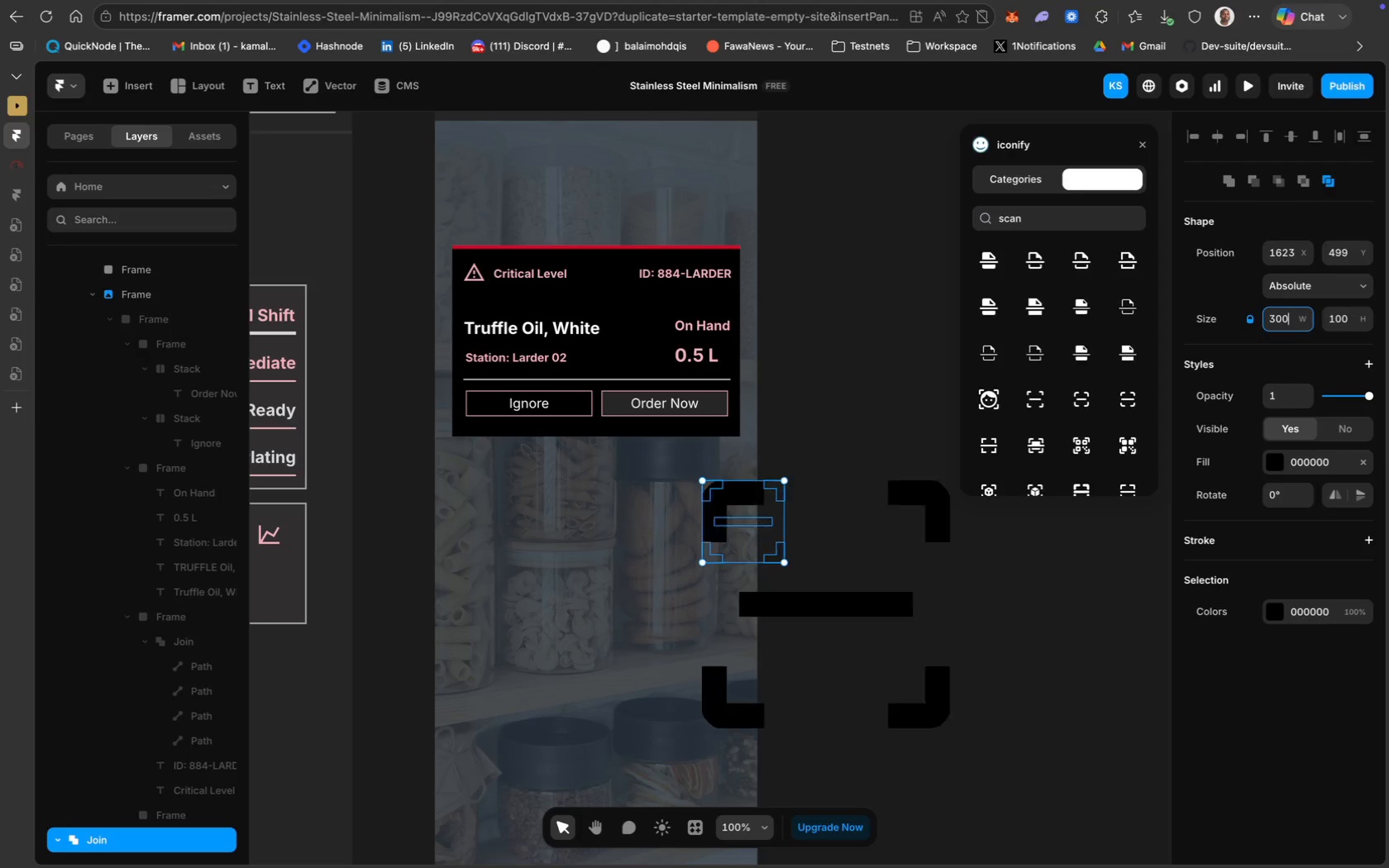 
key(Enter)
 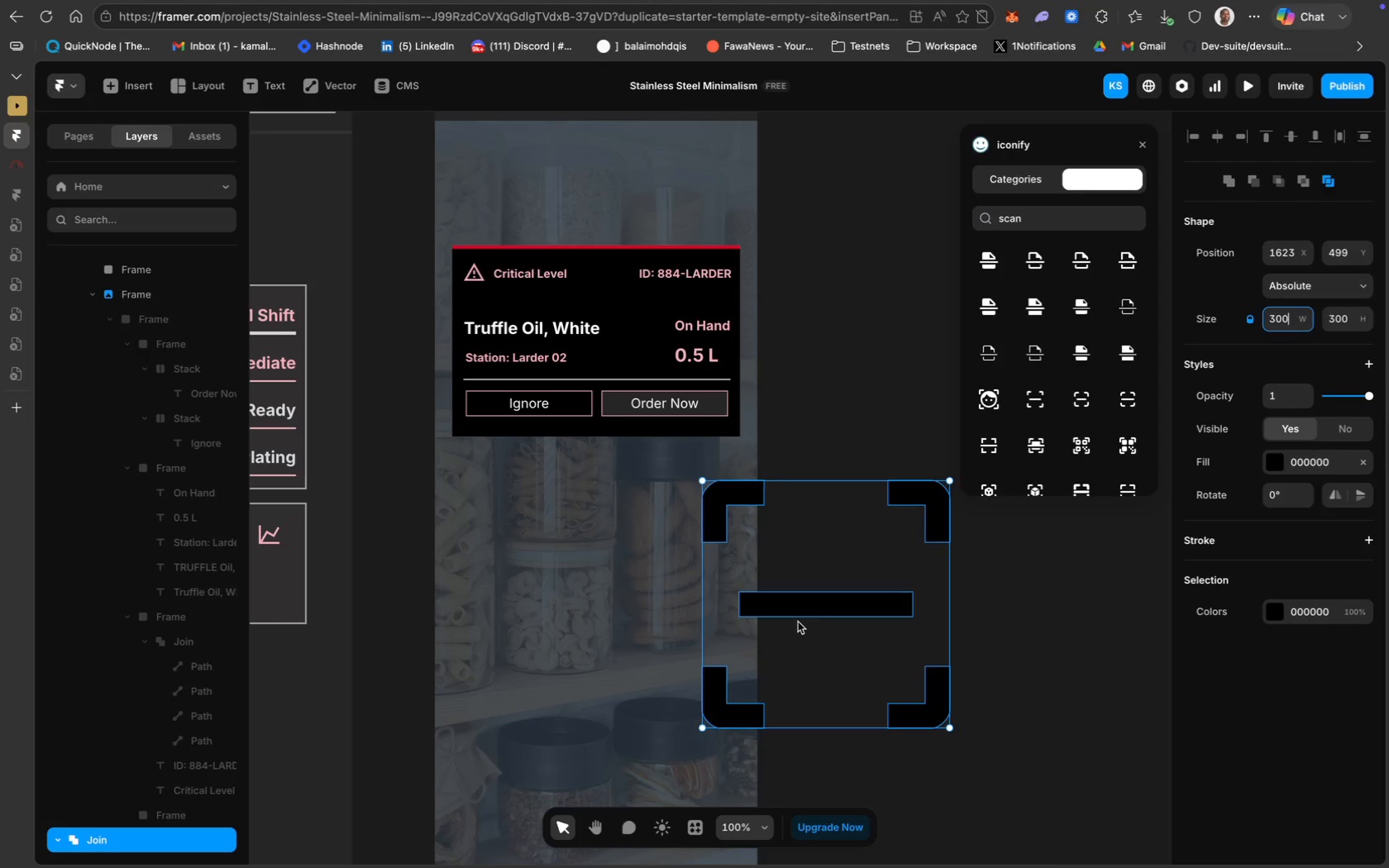 
left_click_drag(start_coordinate=[815, 608], to_coordinate=[568, 594])
 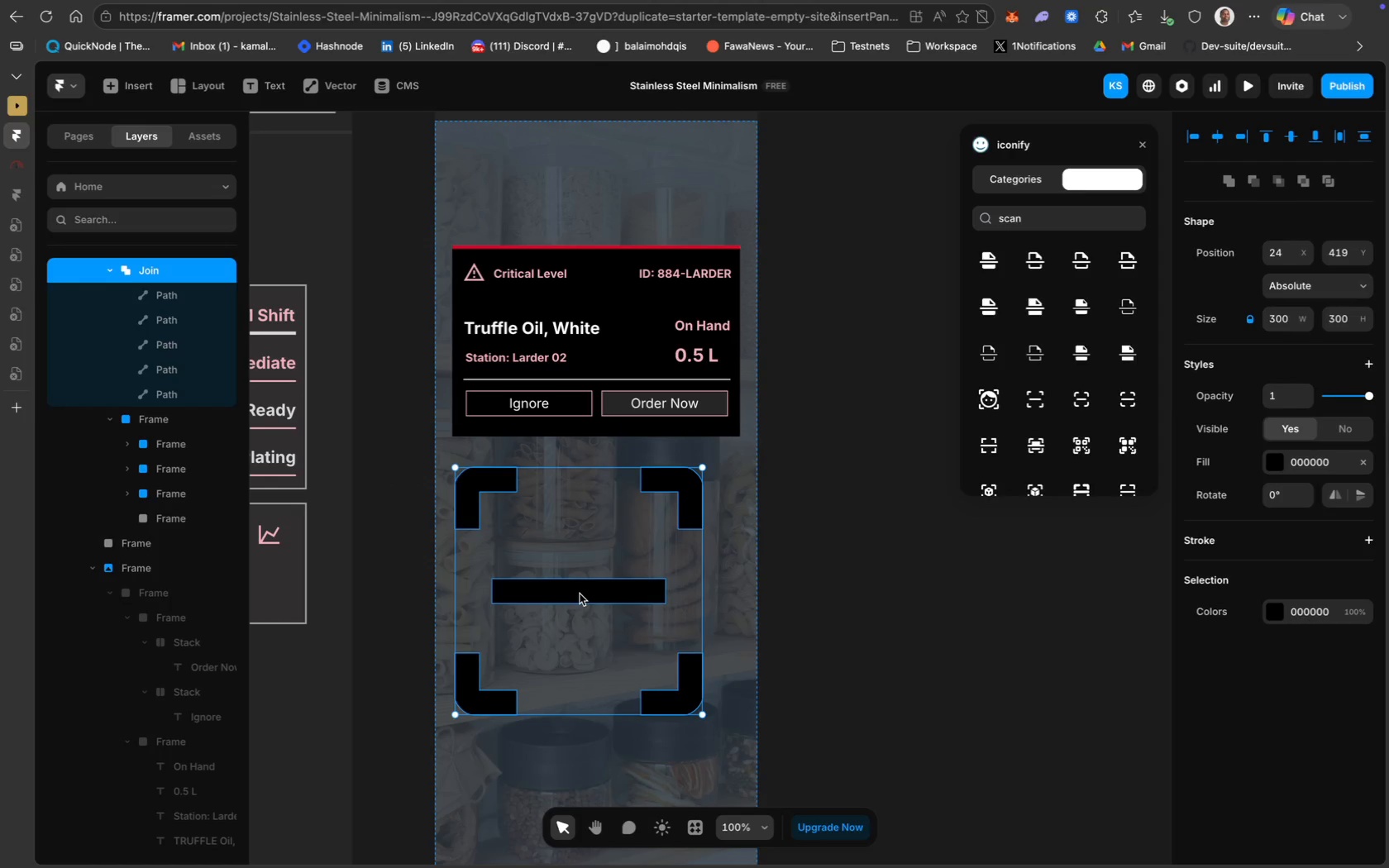 
left_click_drag(start_coordinate=[580, 594], to_coordinate=[594, 587])
 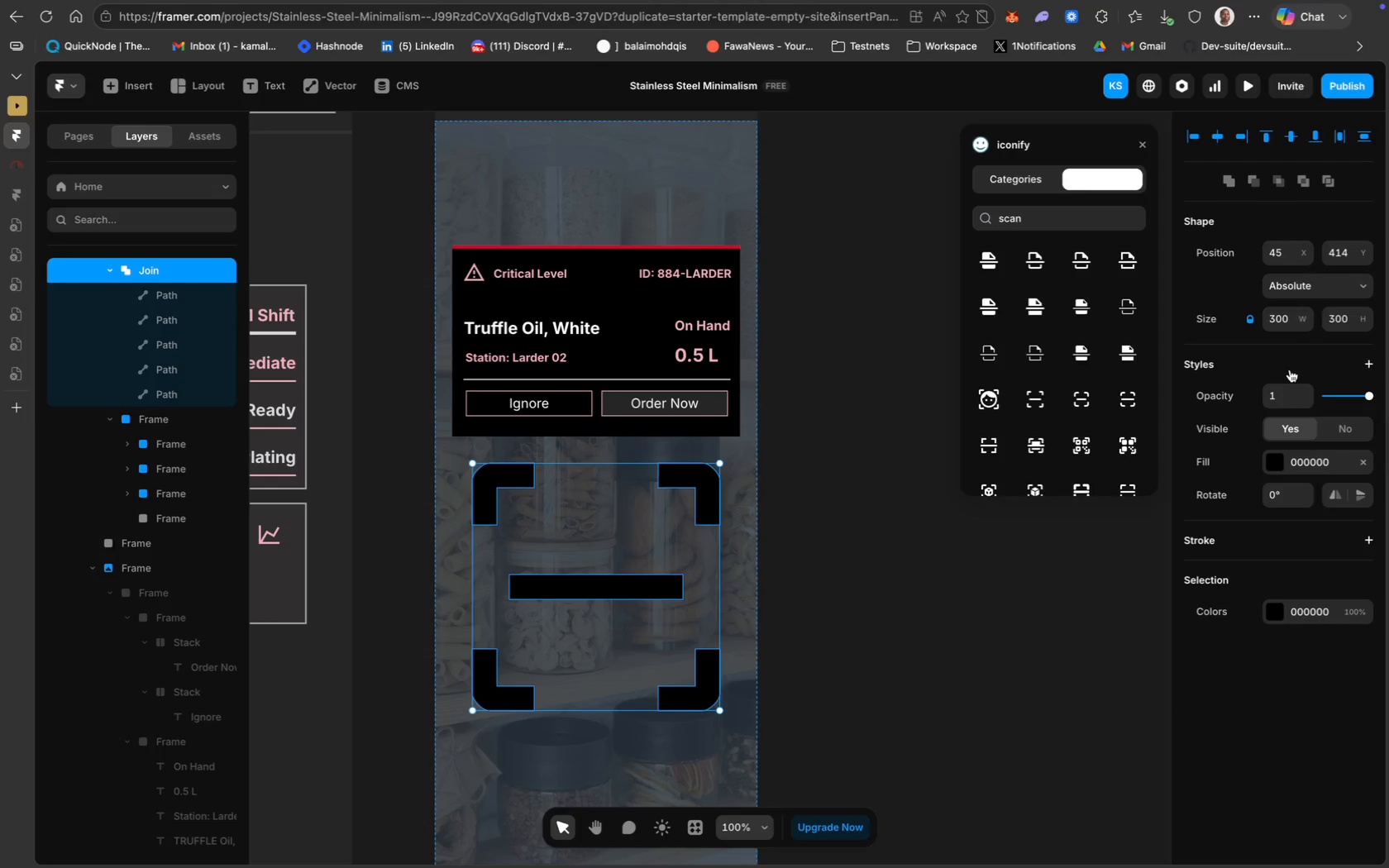 
wait(9.89)
 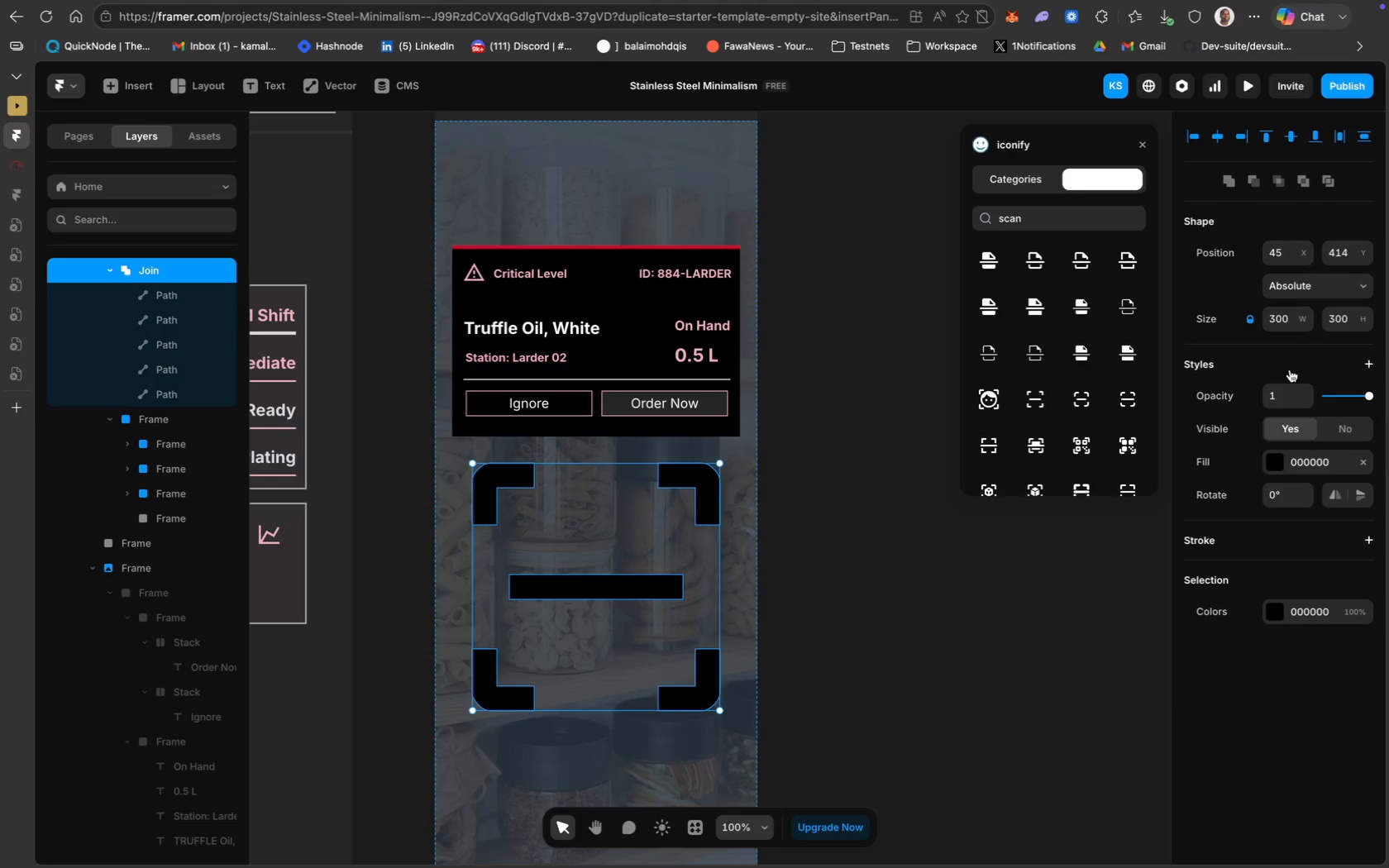 
left_click([160, 295])
 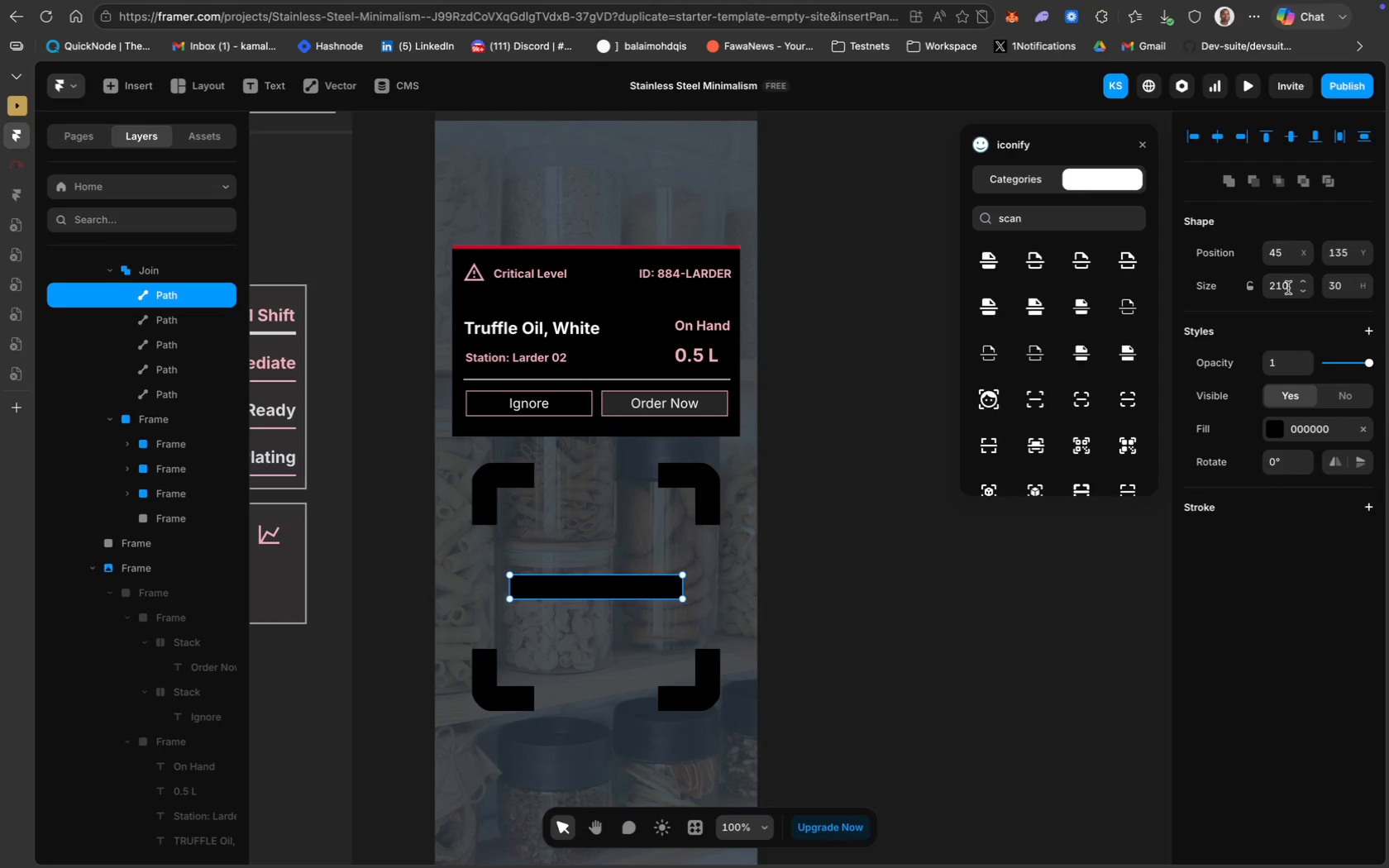 
wait(7.01)
 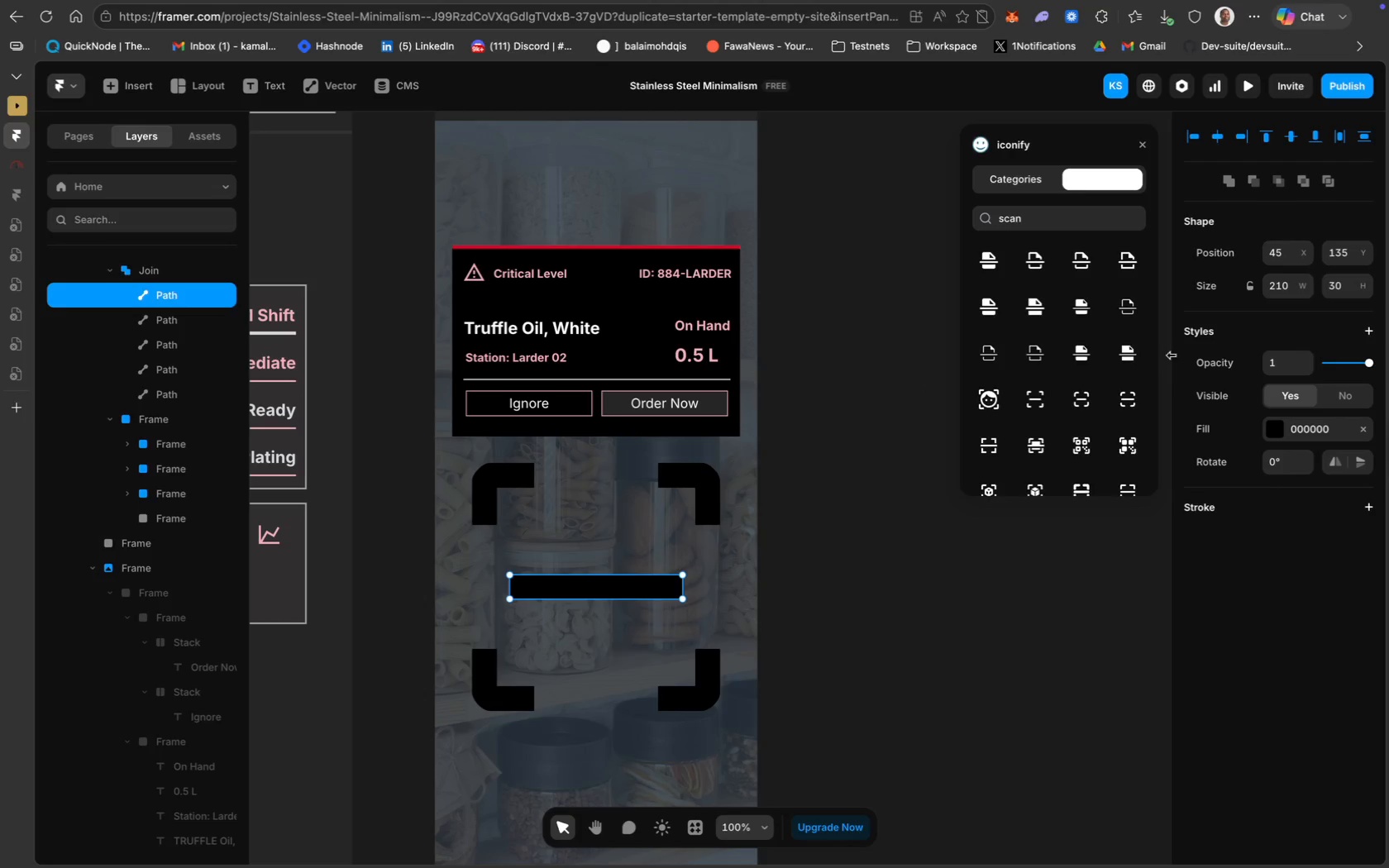 
left_click([1276, 287])
 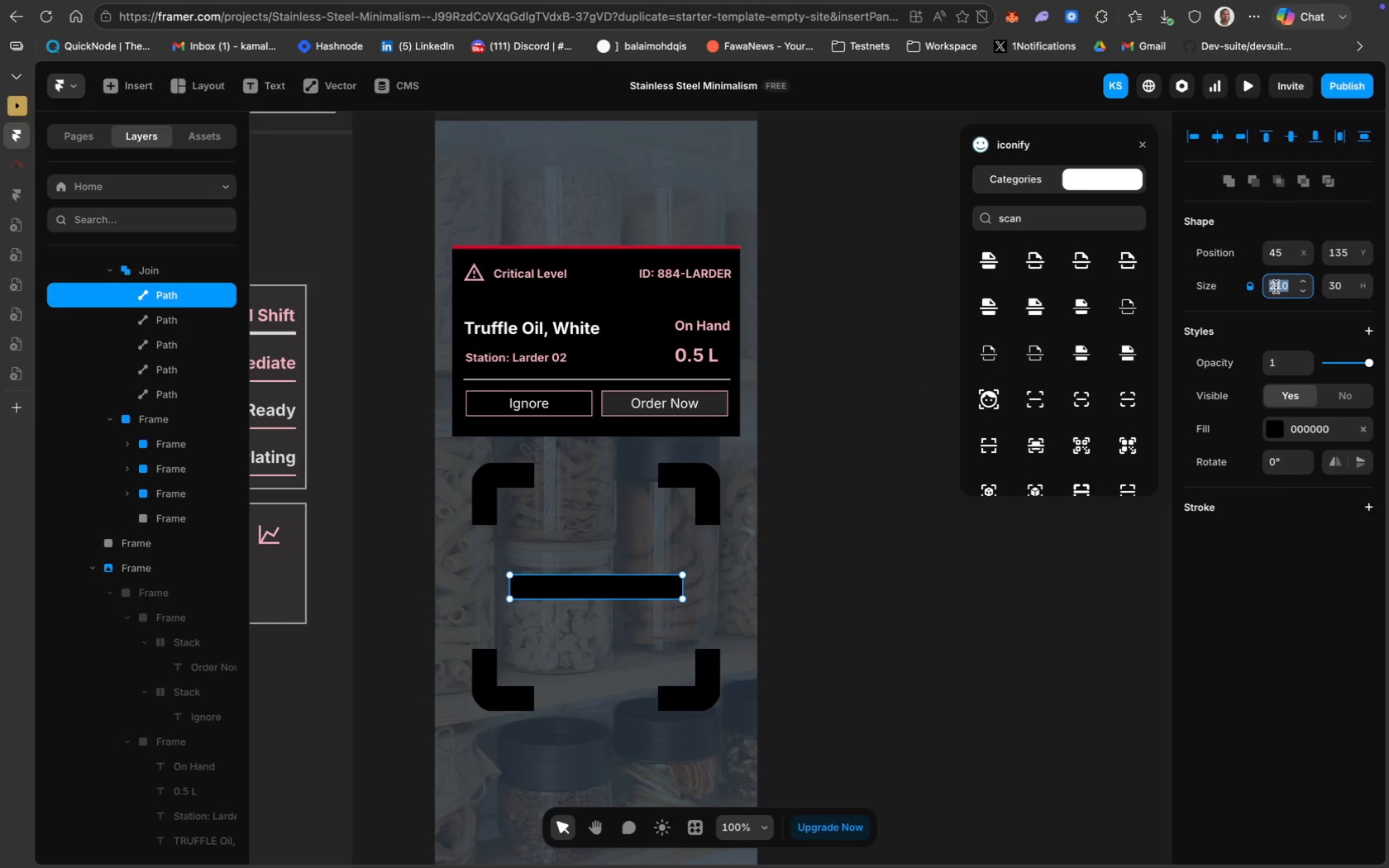 
type(100)
 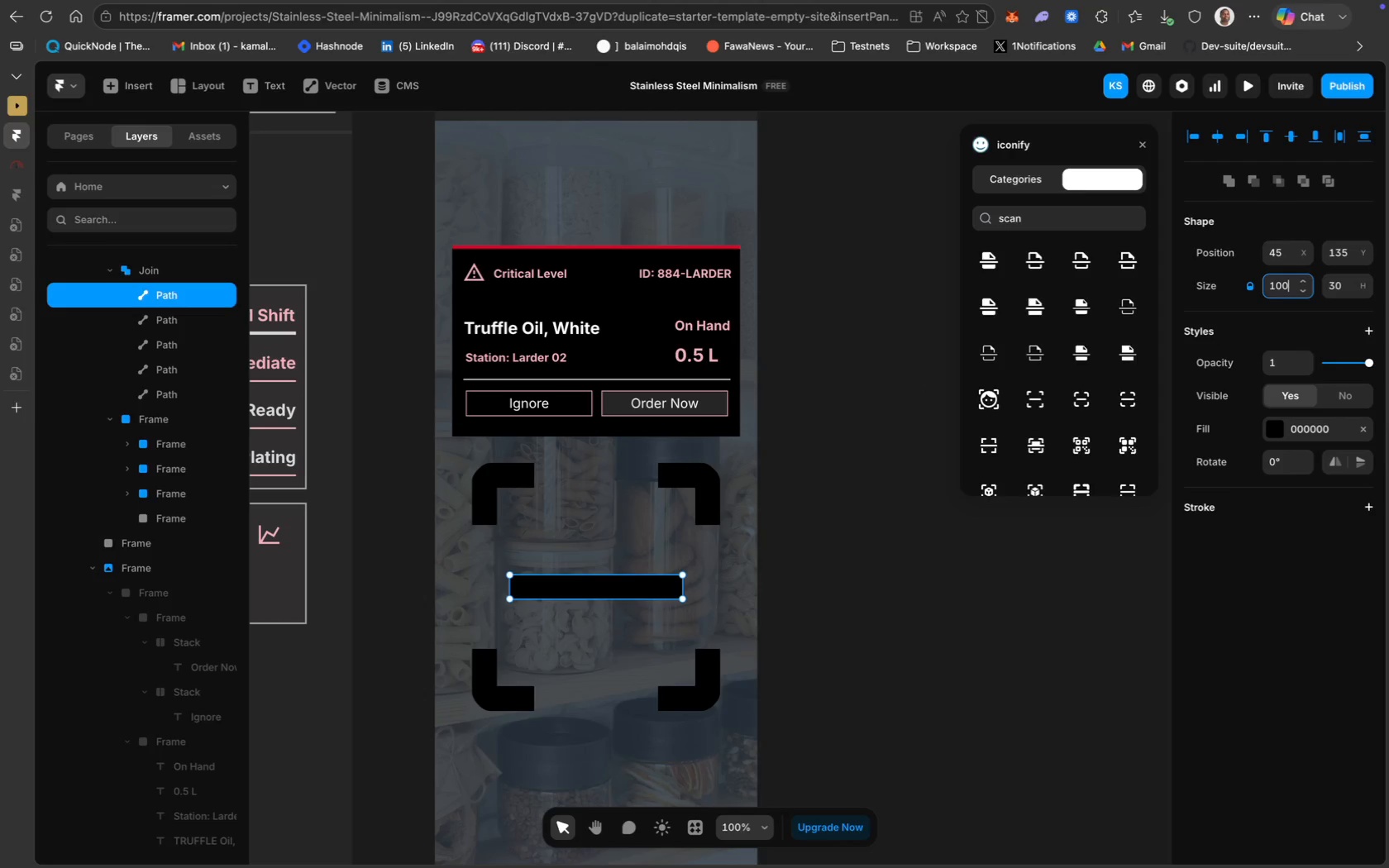 
key(Enter)
 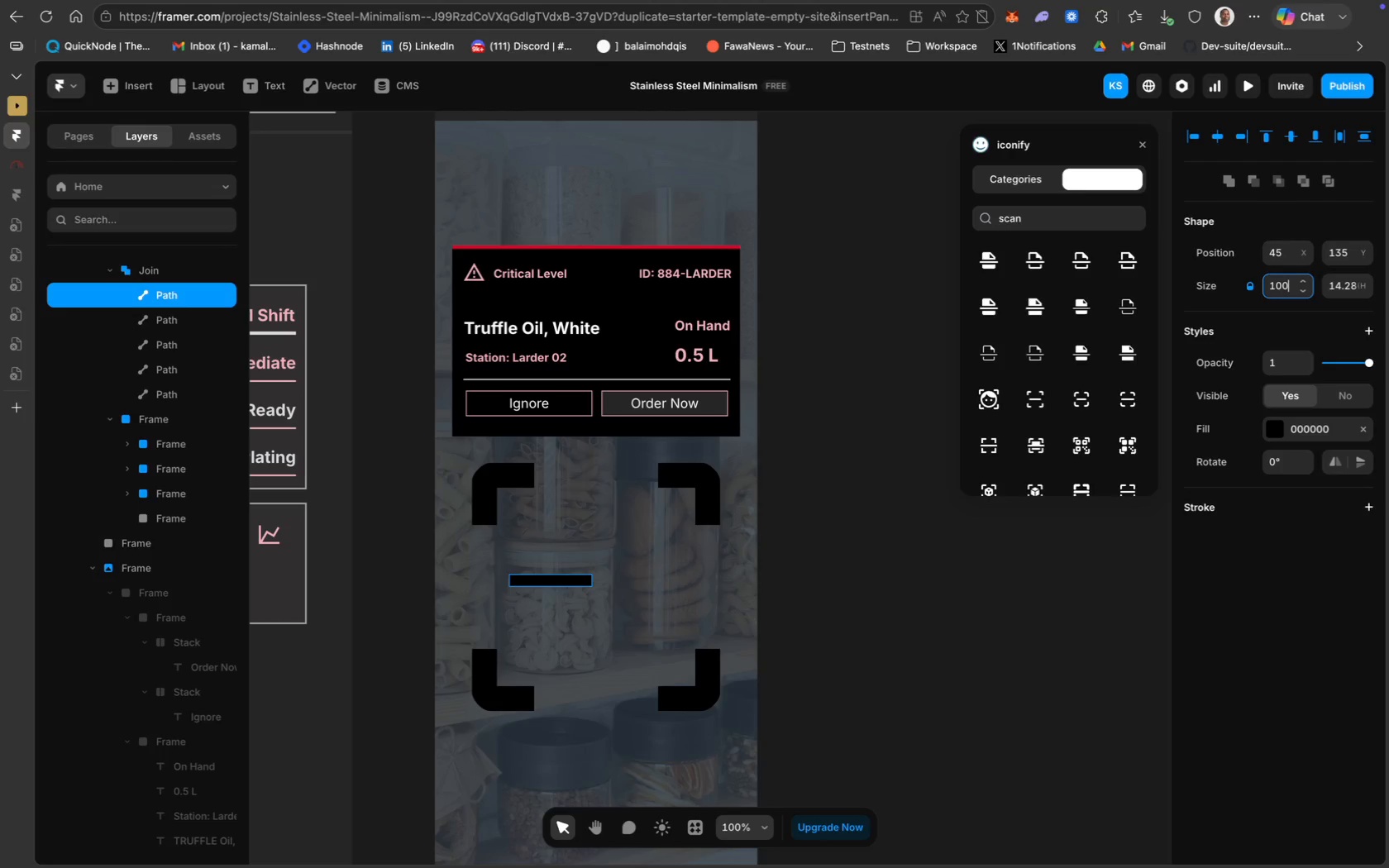 
key(Meta+Z)
 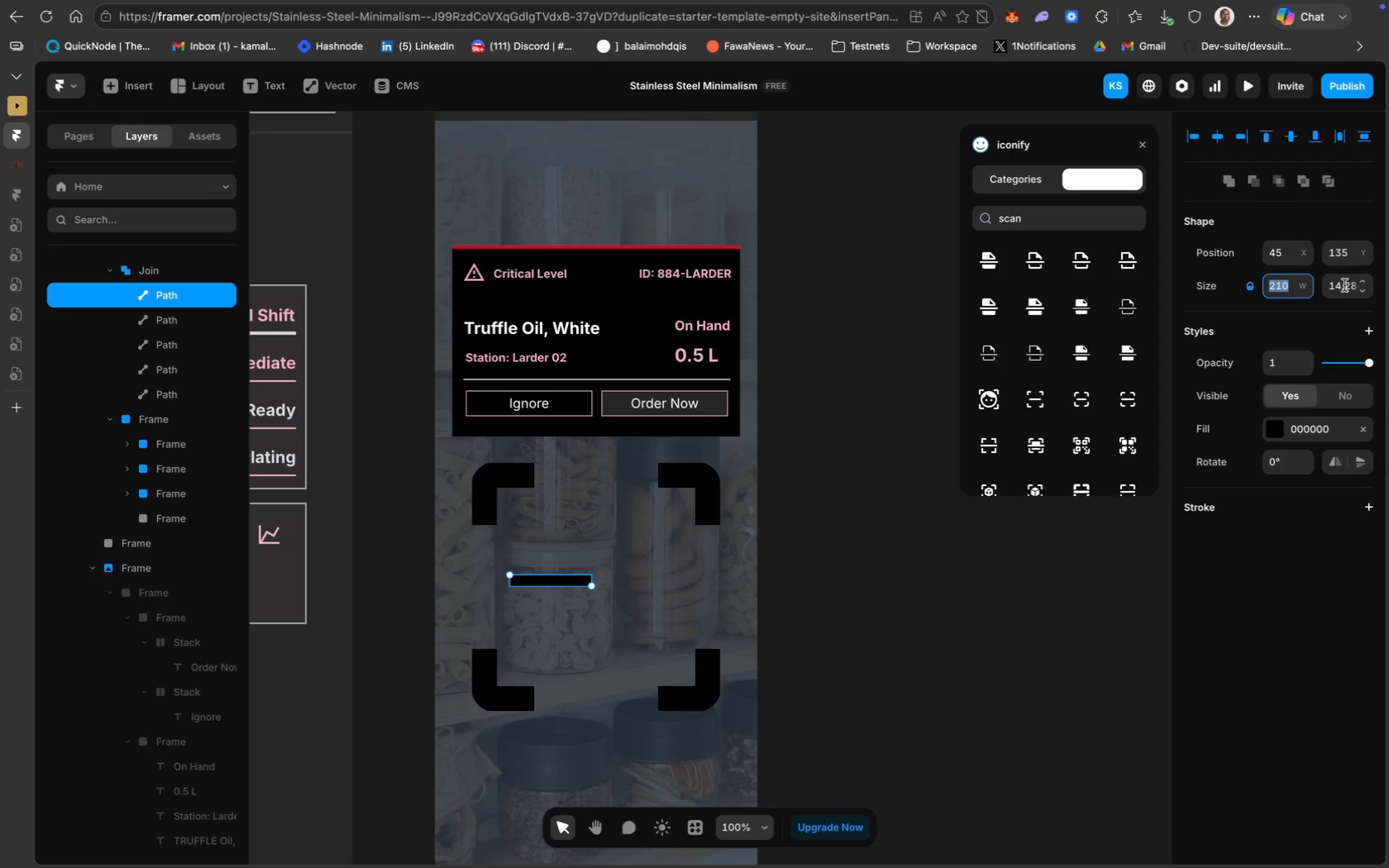 
left_click([1270, 317])
 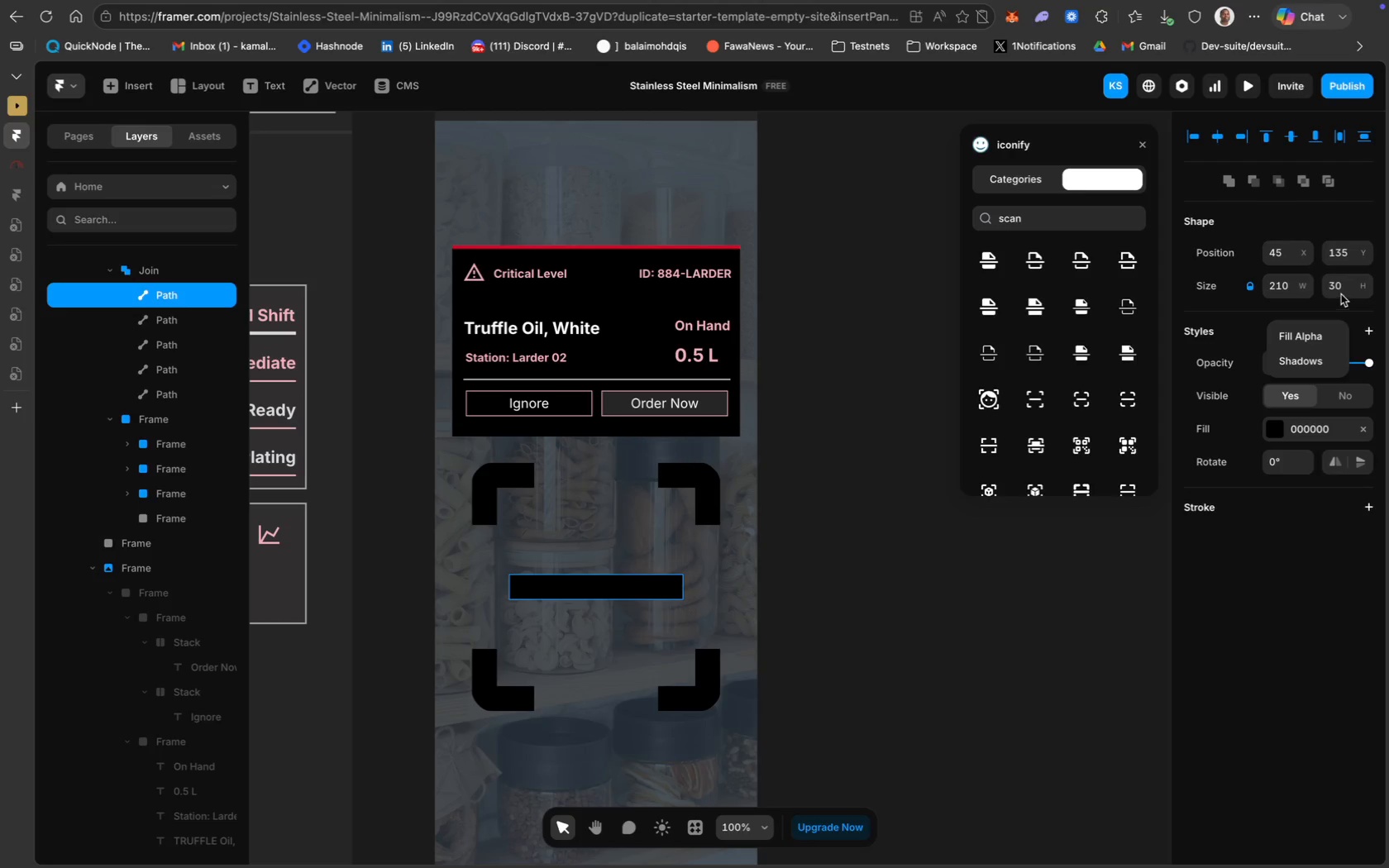 
left_click([1341, 287])
 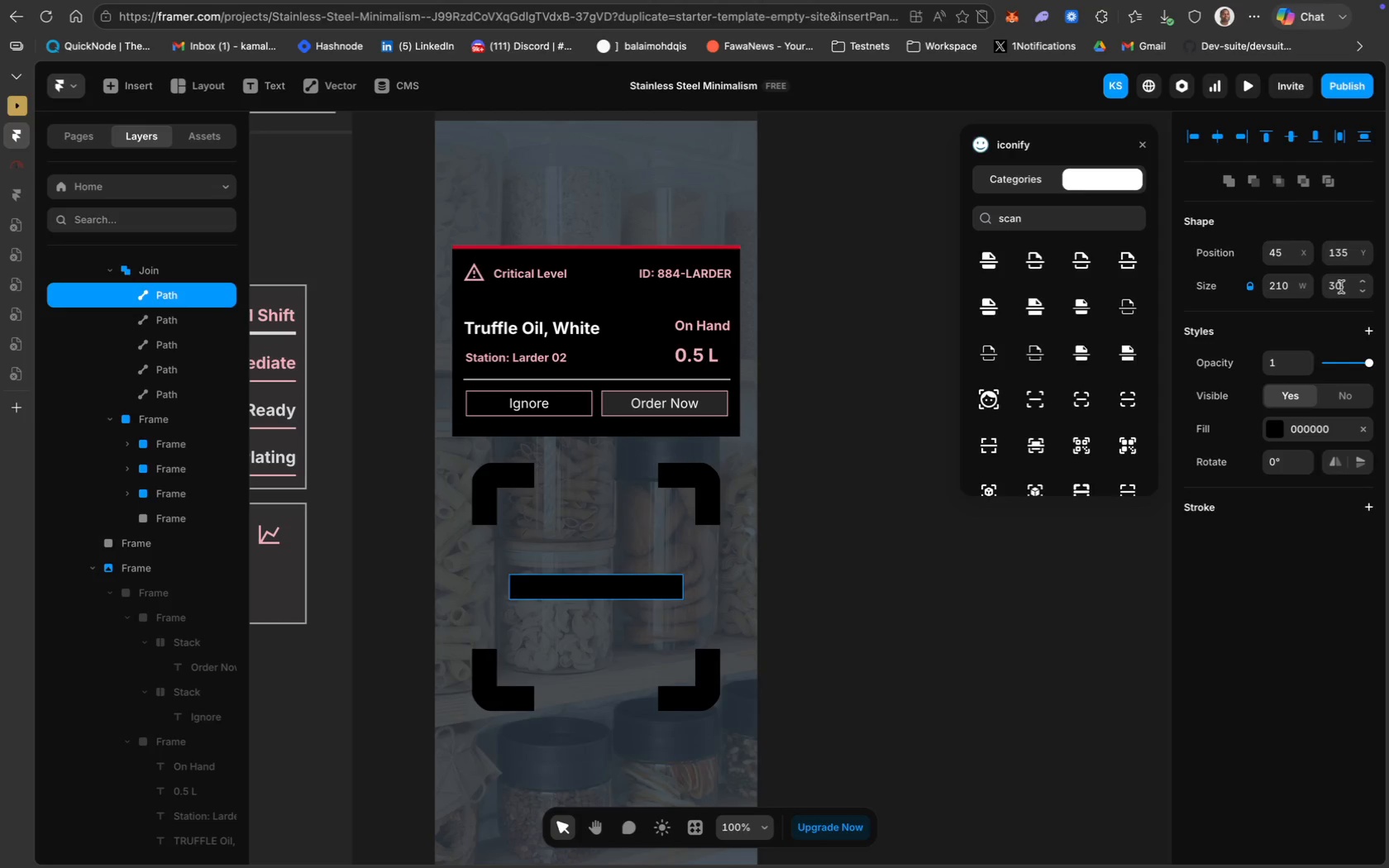 
left_click([1341, 287])
 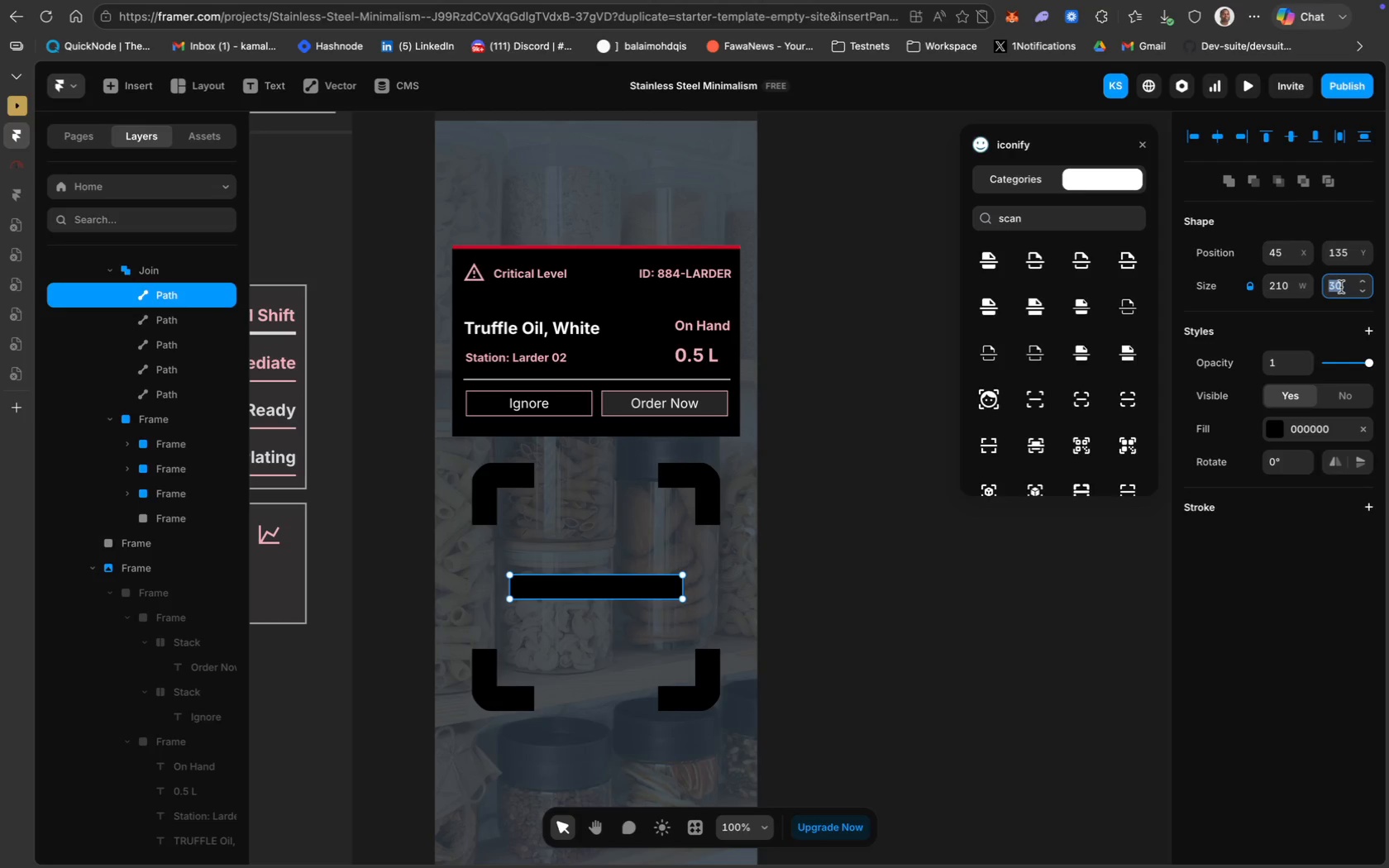 
type(10)
 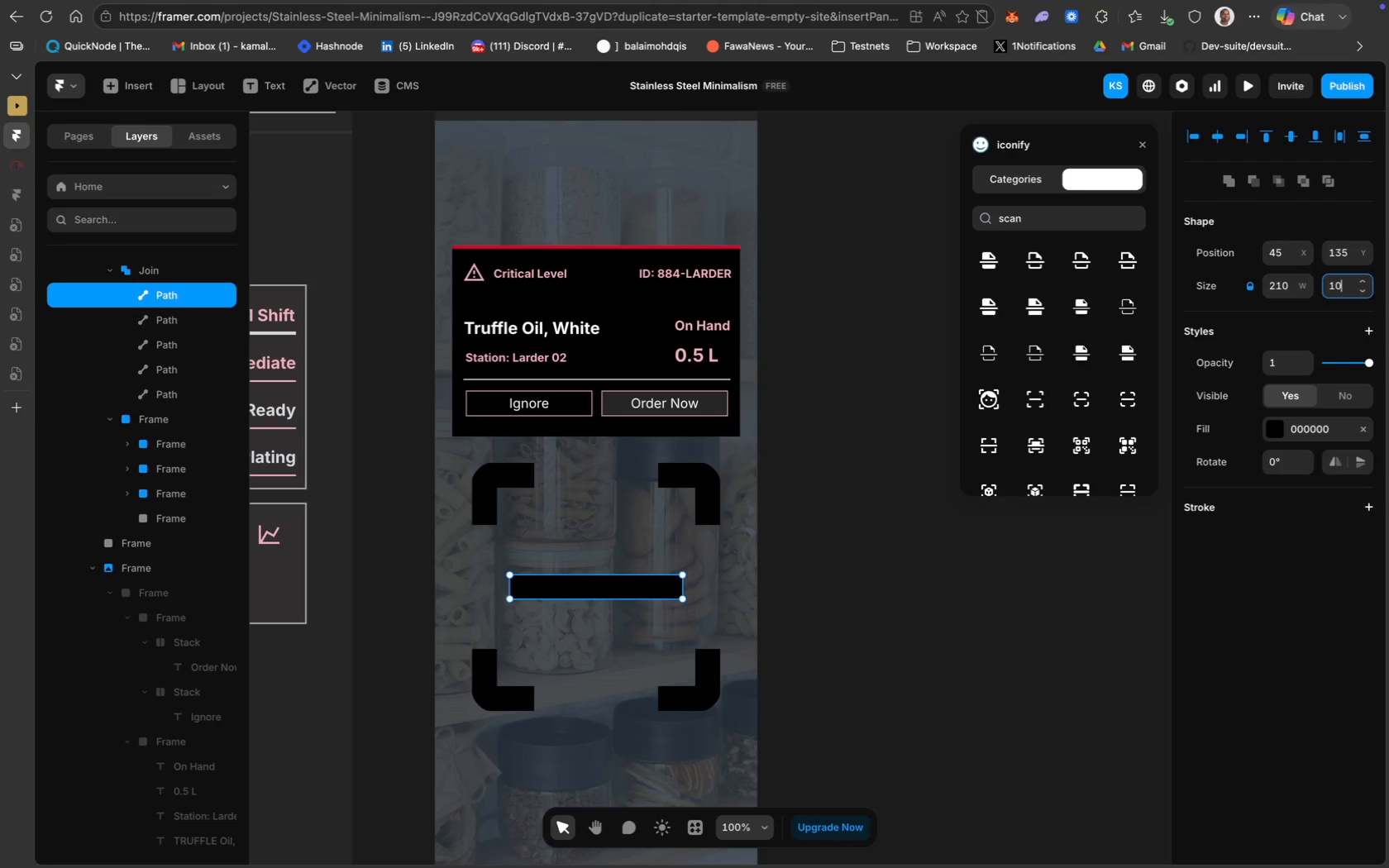 
key(Enter)
 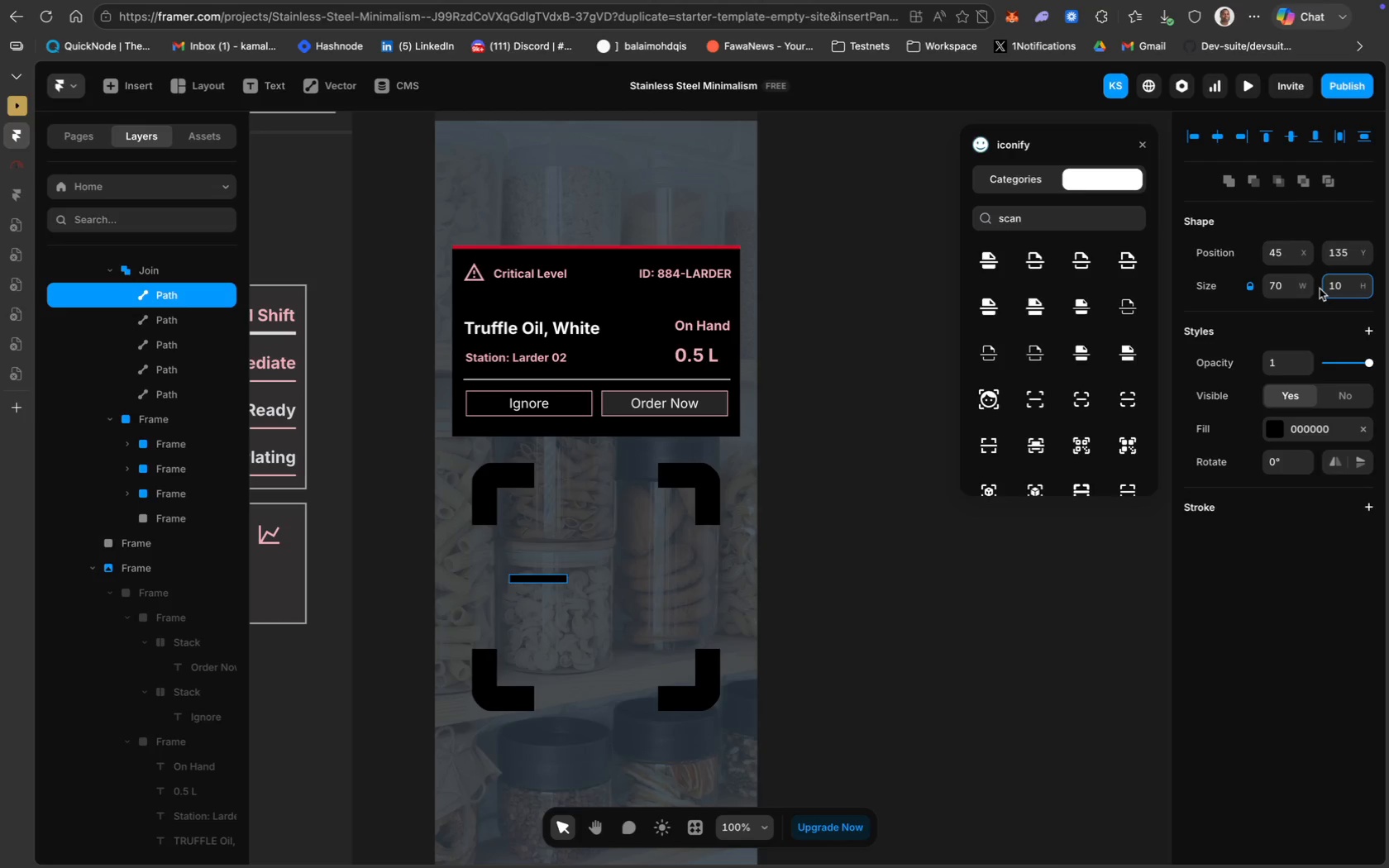 
key(Meta+Z)
 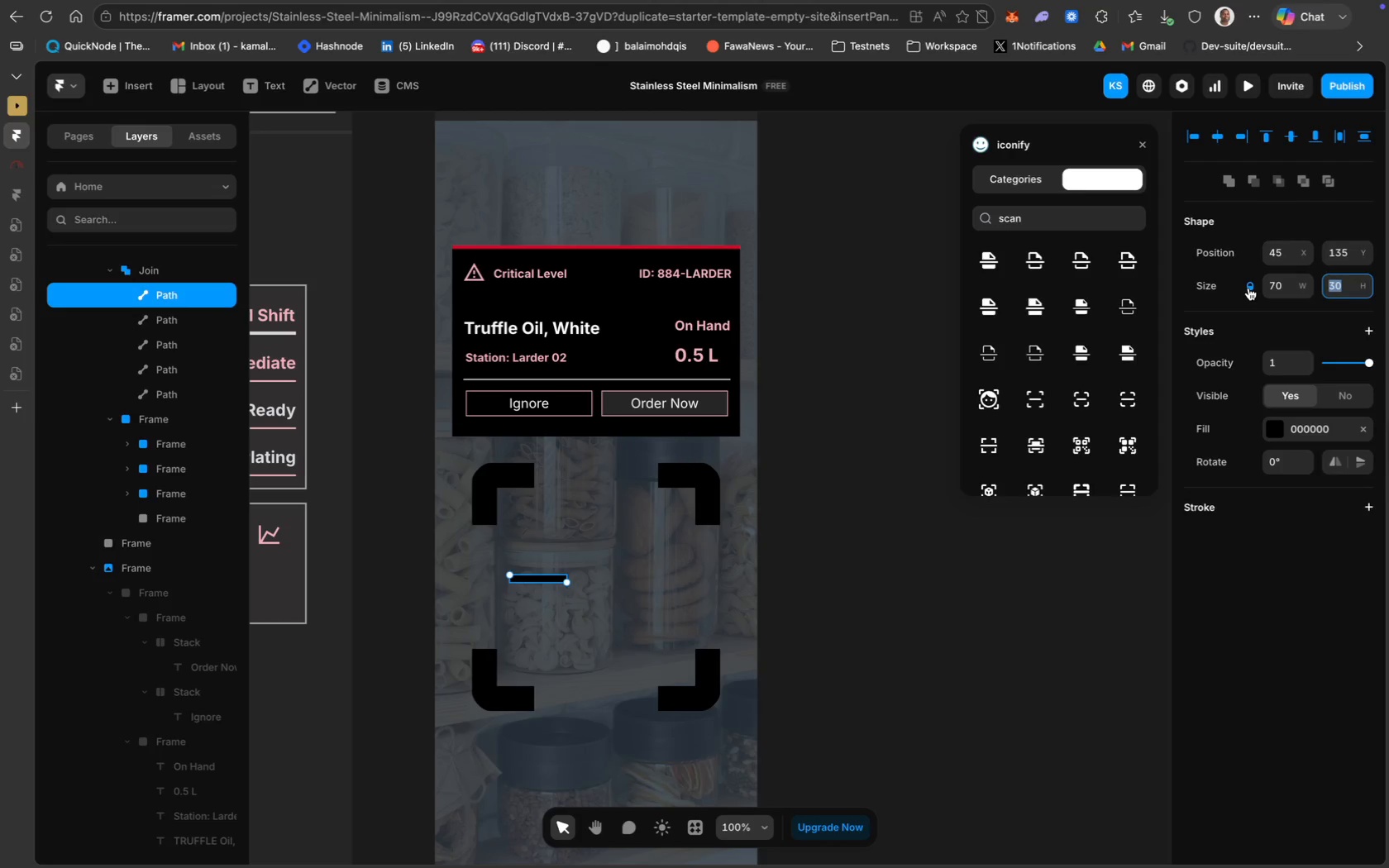 
left_click([1255, 311])
 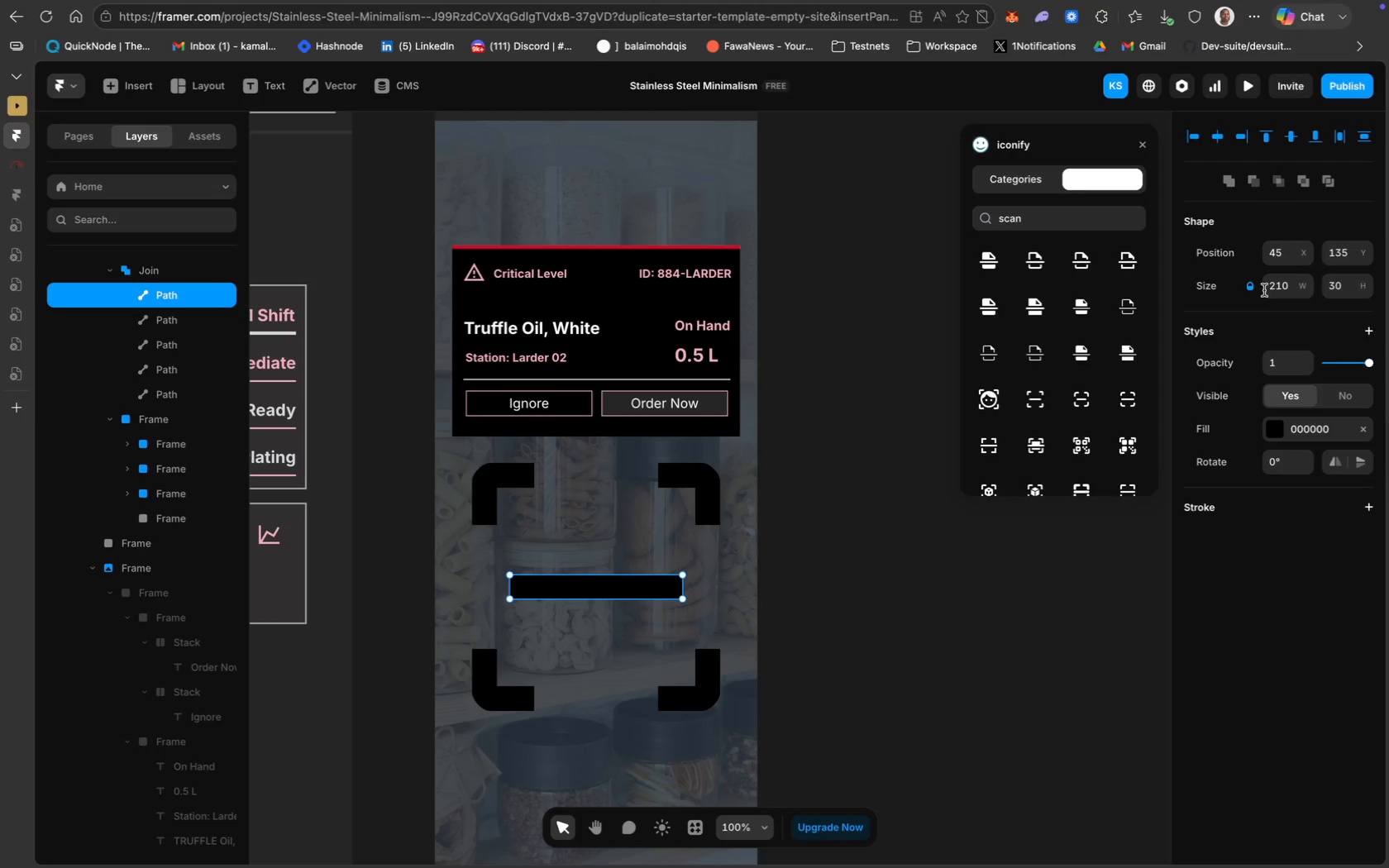 
left_click([1334, 285])
 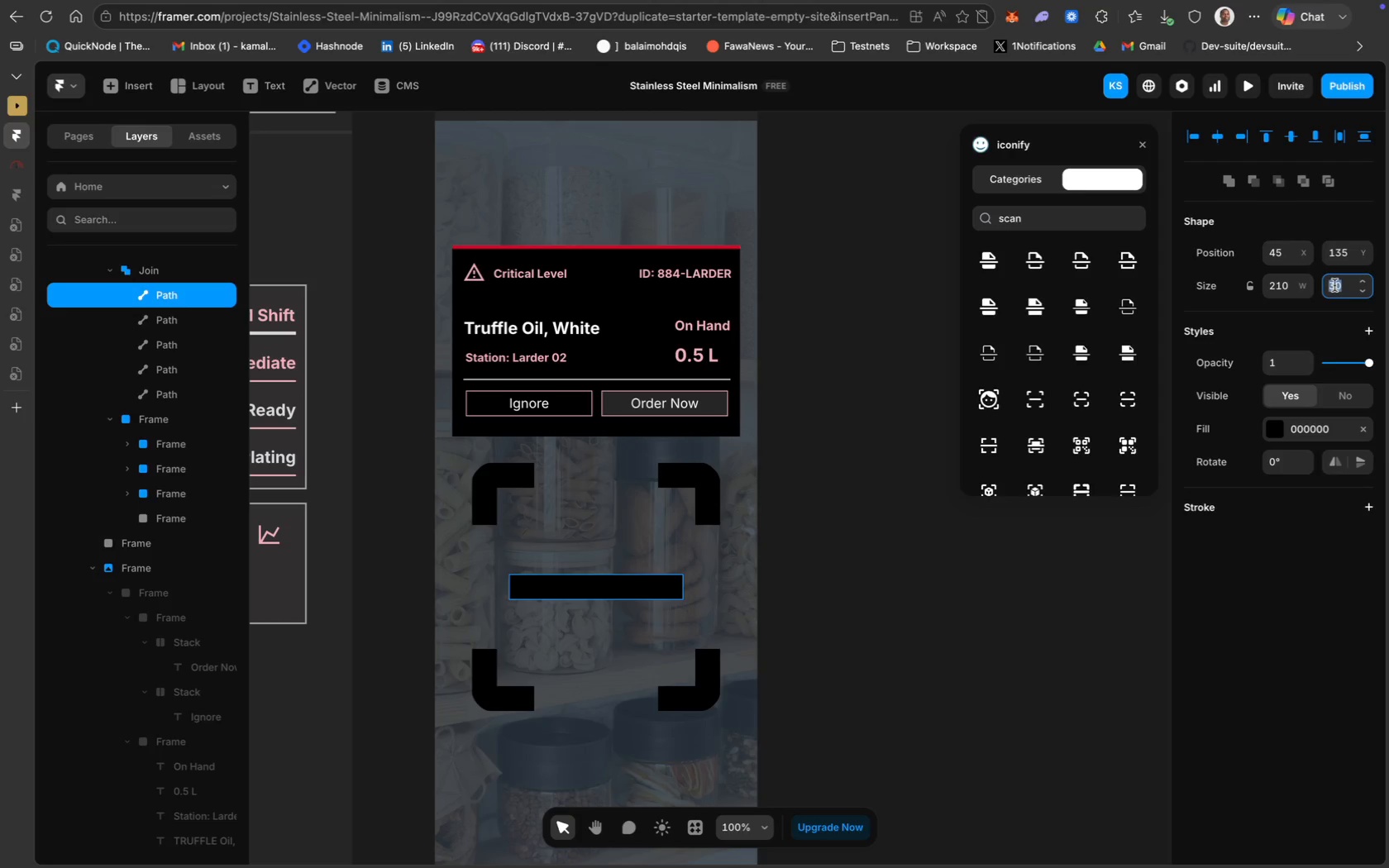 
type(10)
 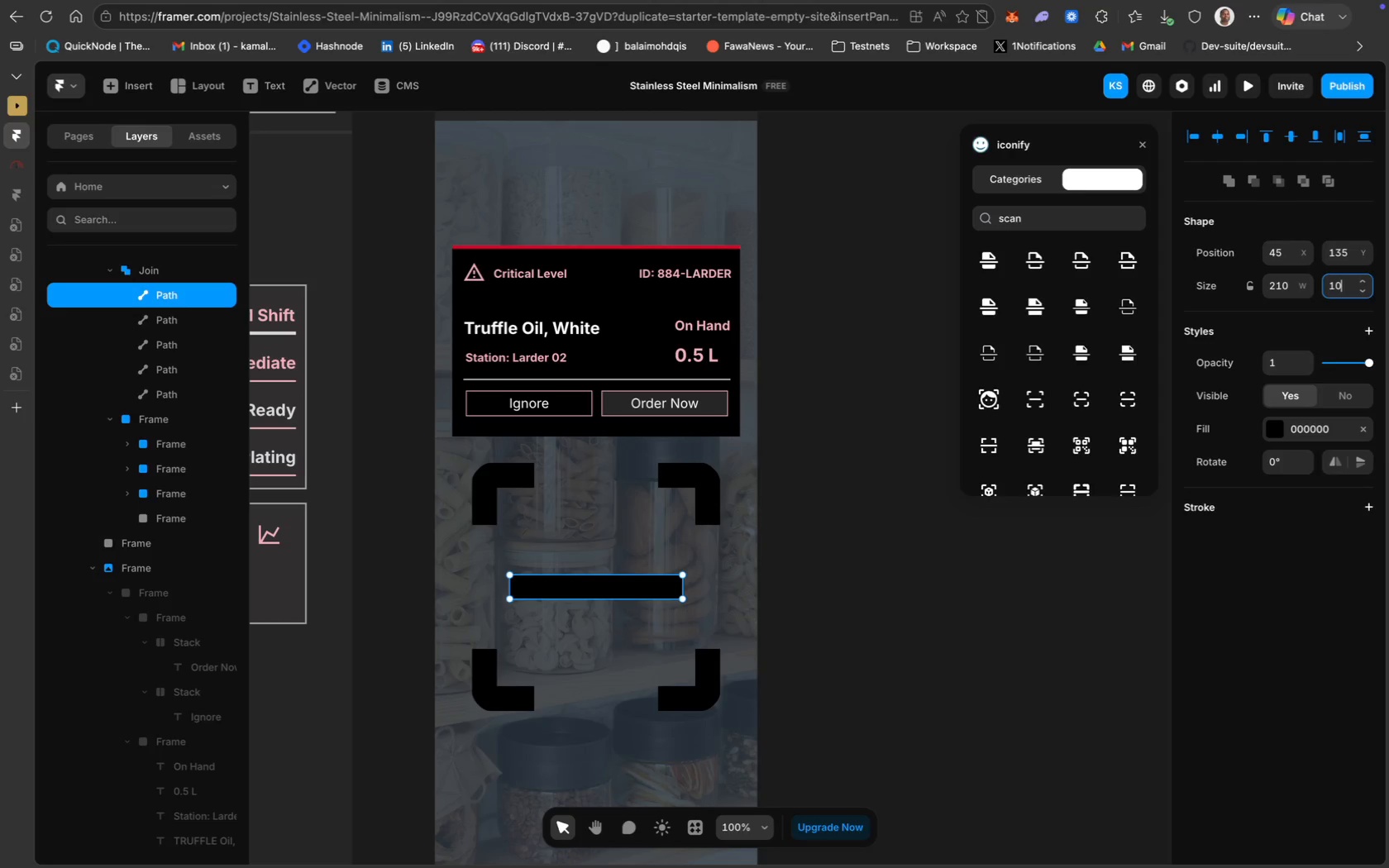 
key(Enter)
 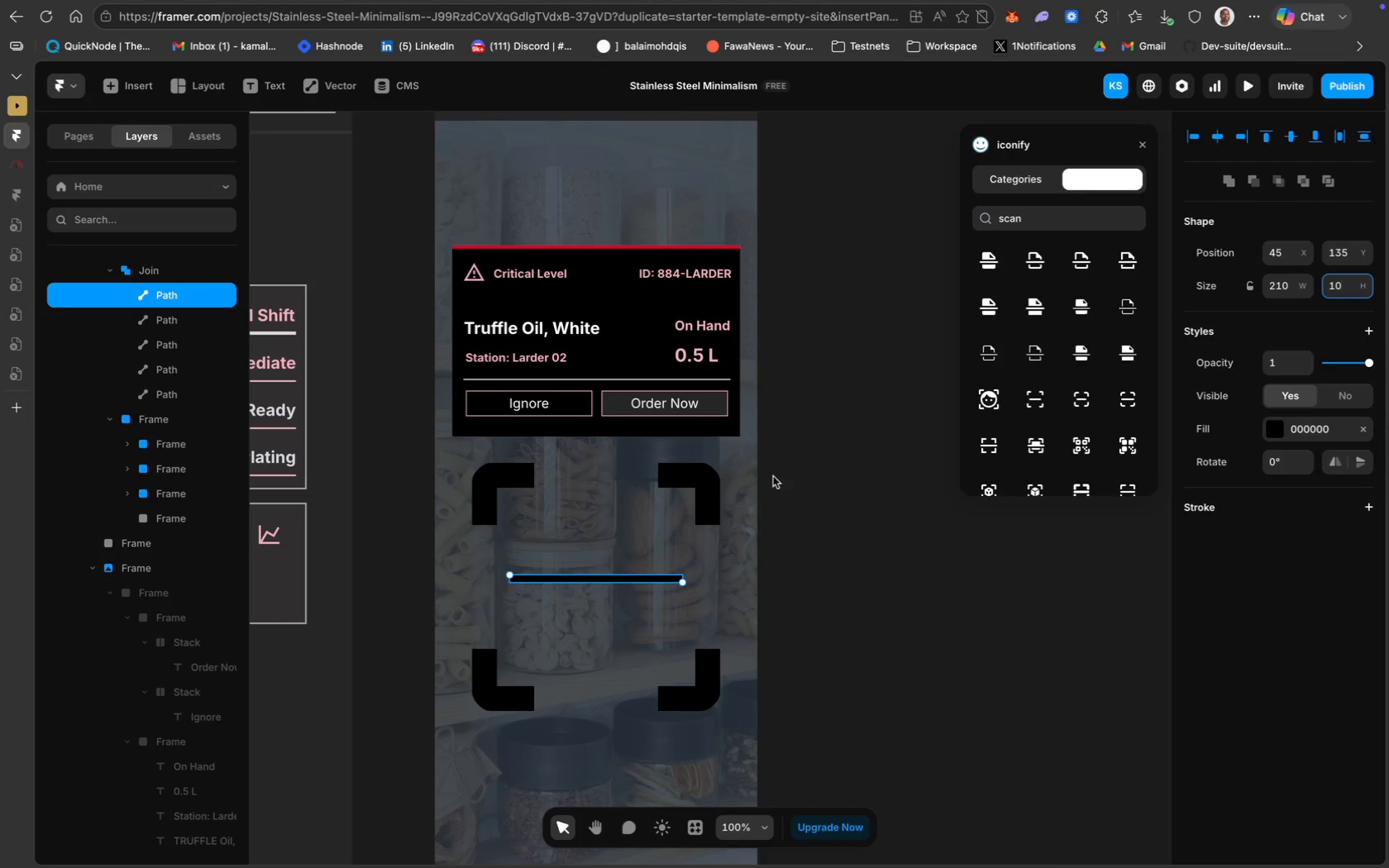 
left_click([704, 496])
 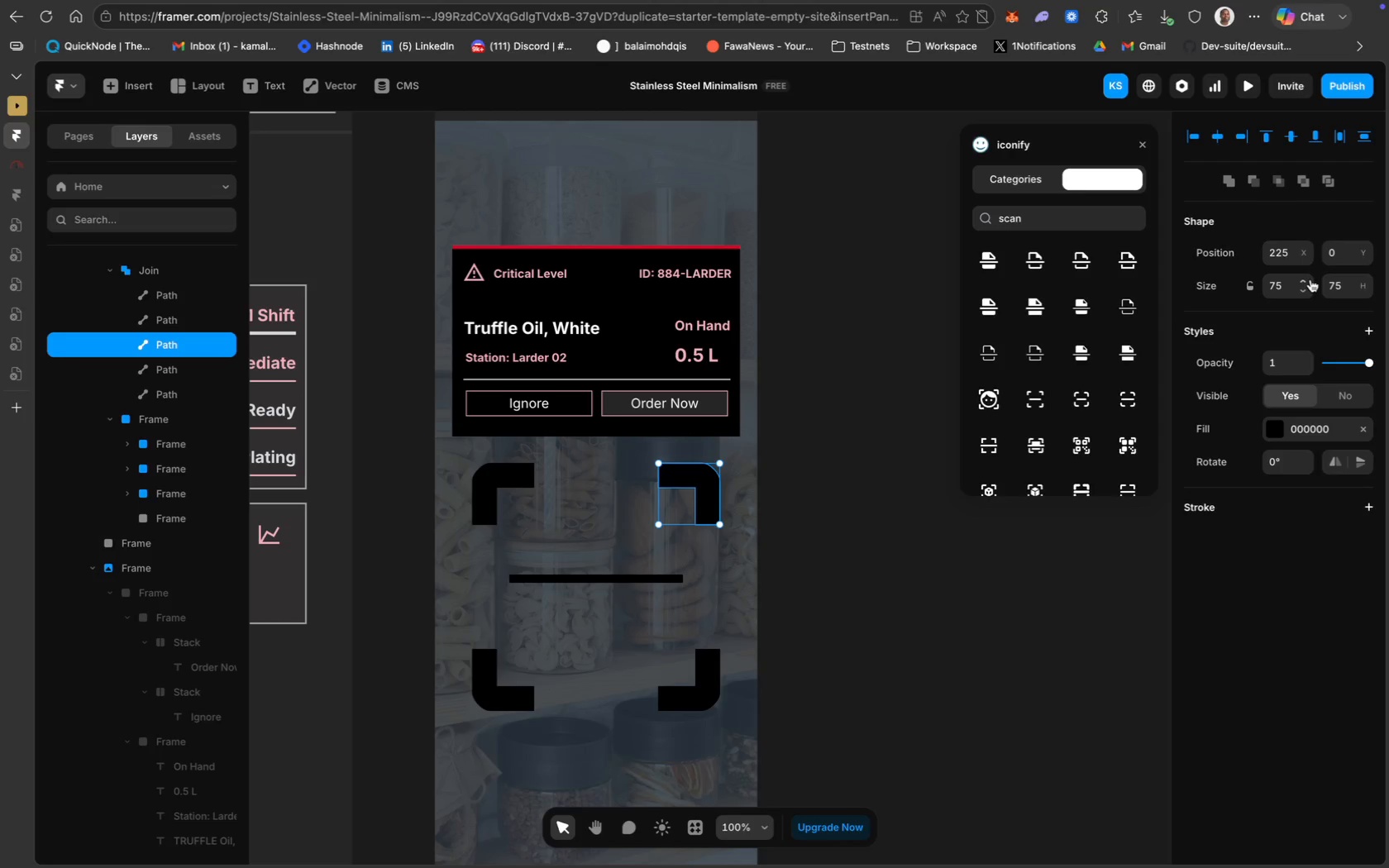 
left_click([1335, 279])
 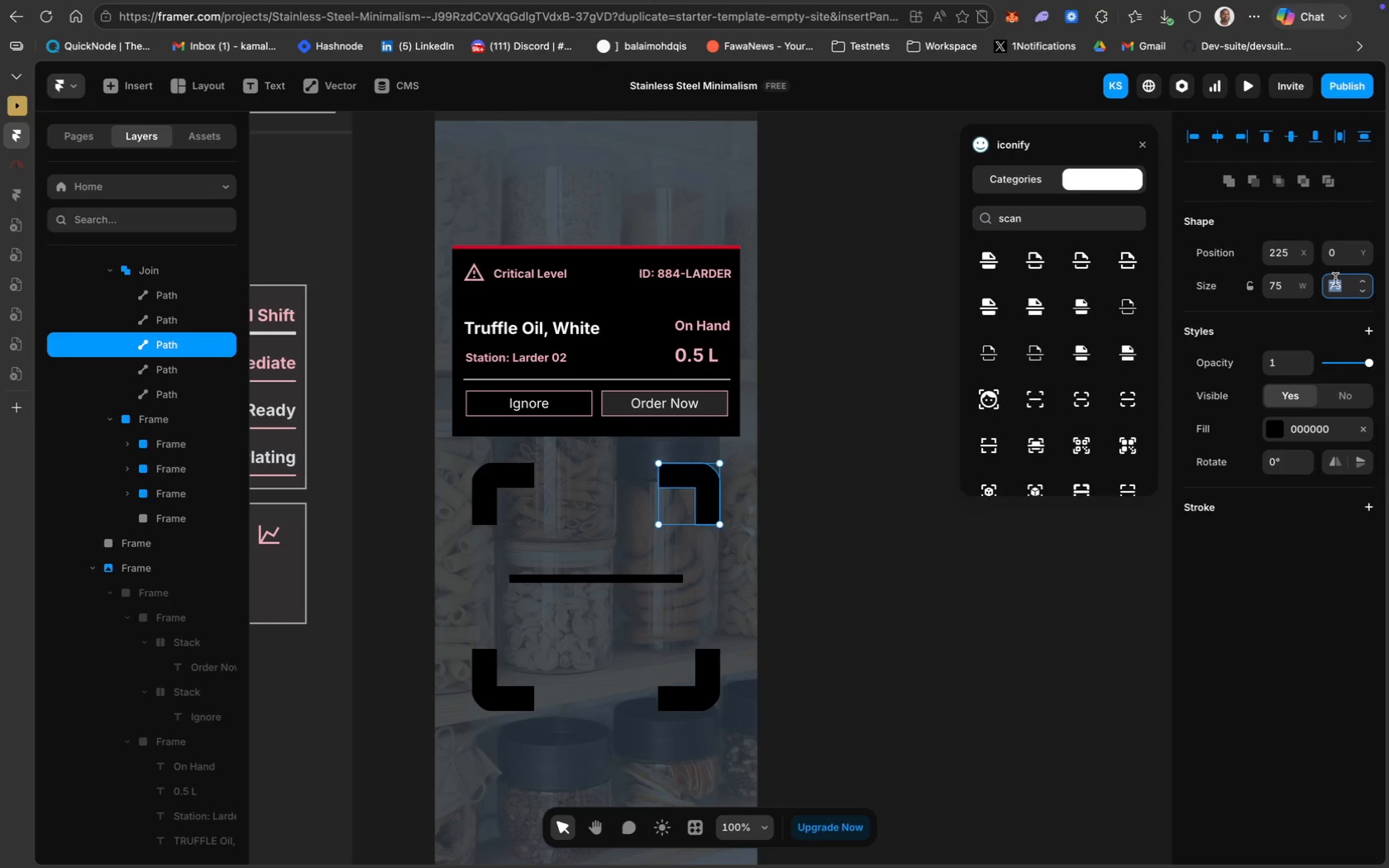 
type(20)
 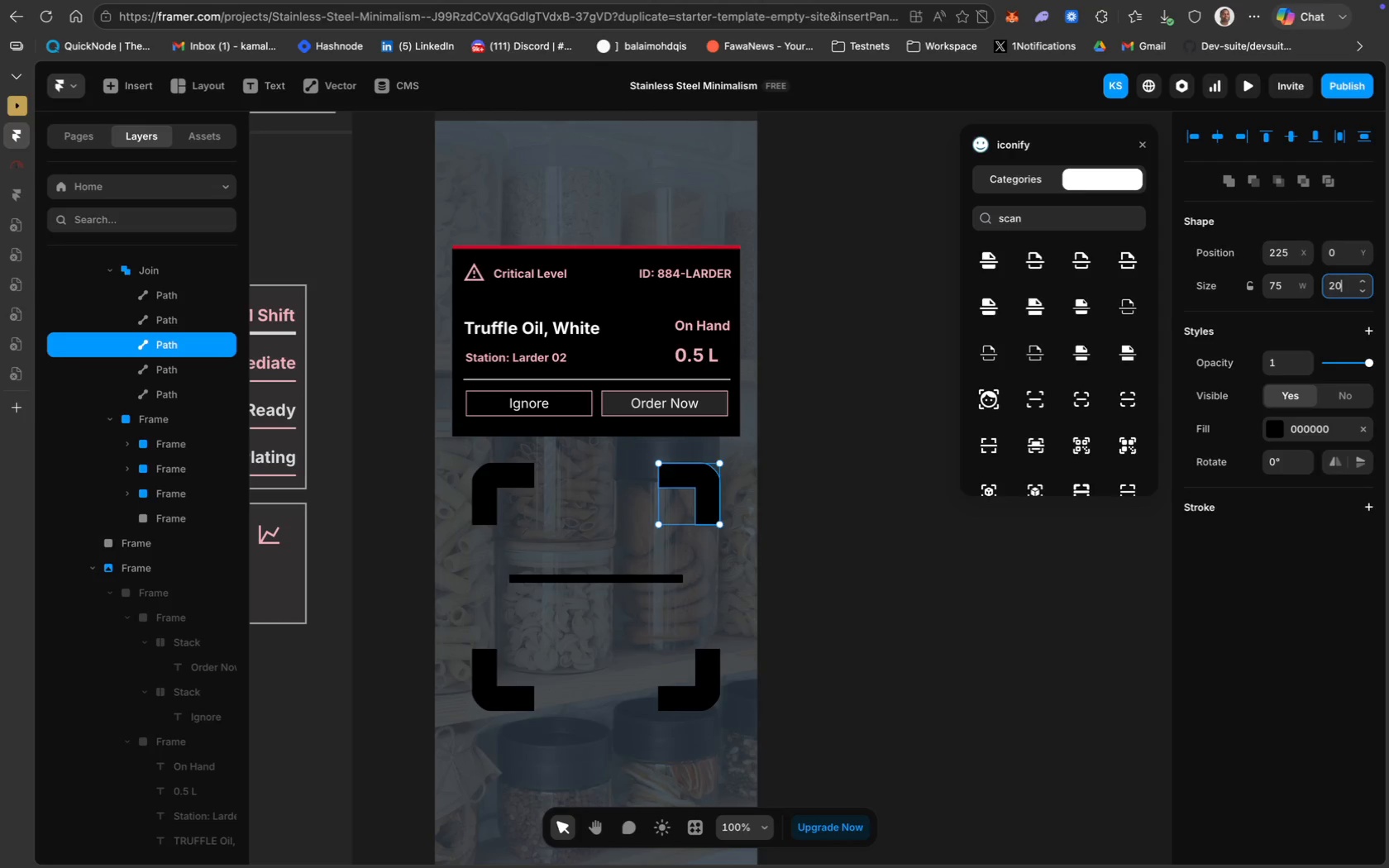 
key(Enter)
 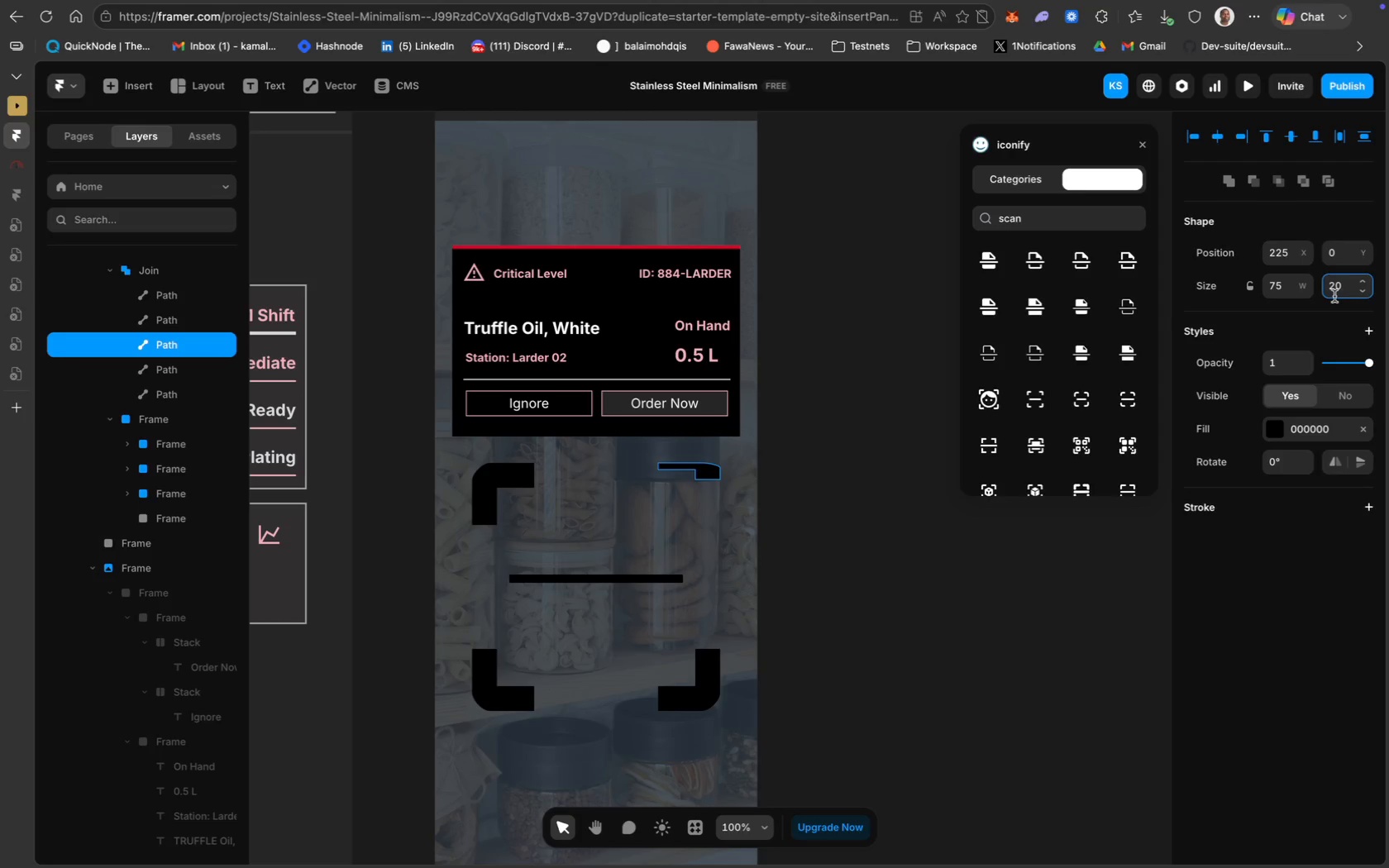 
key(Meta+A)
 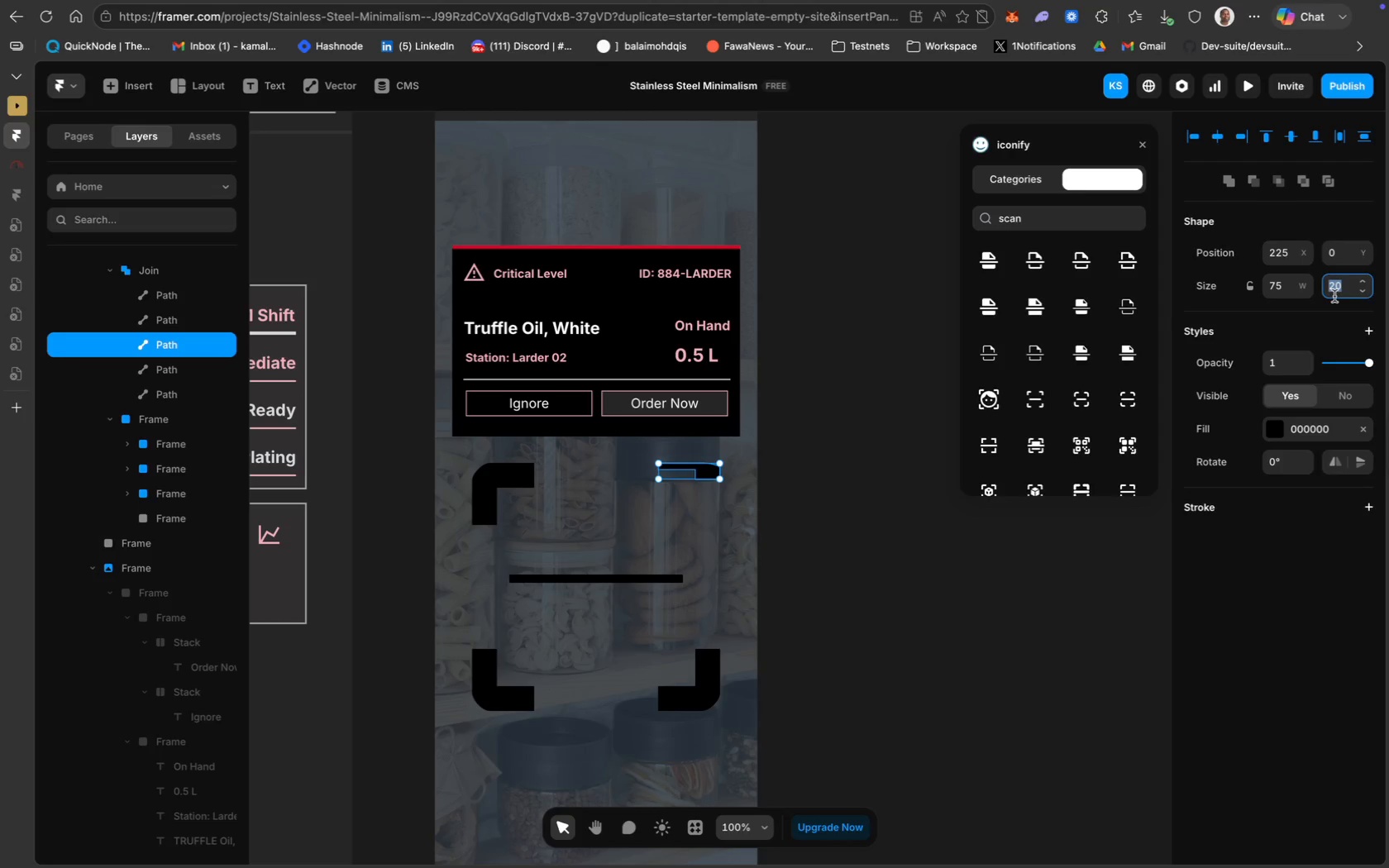 
type(30)
 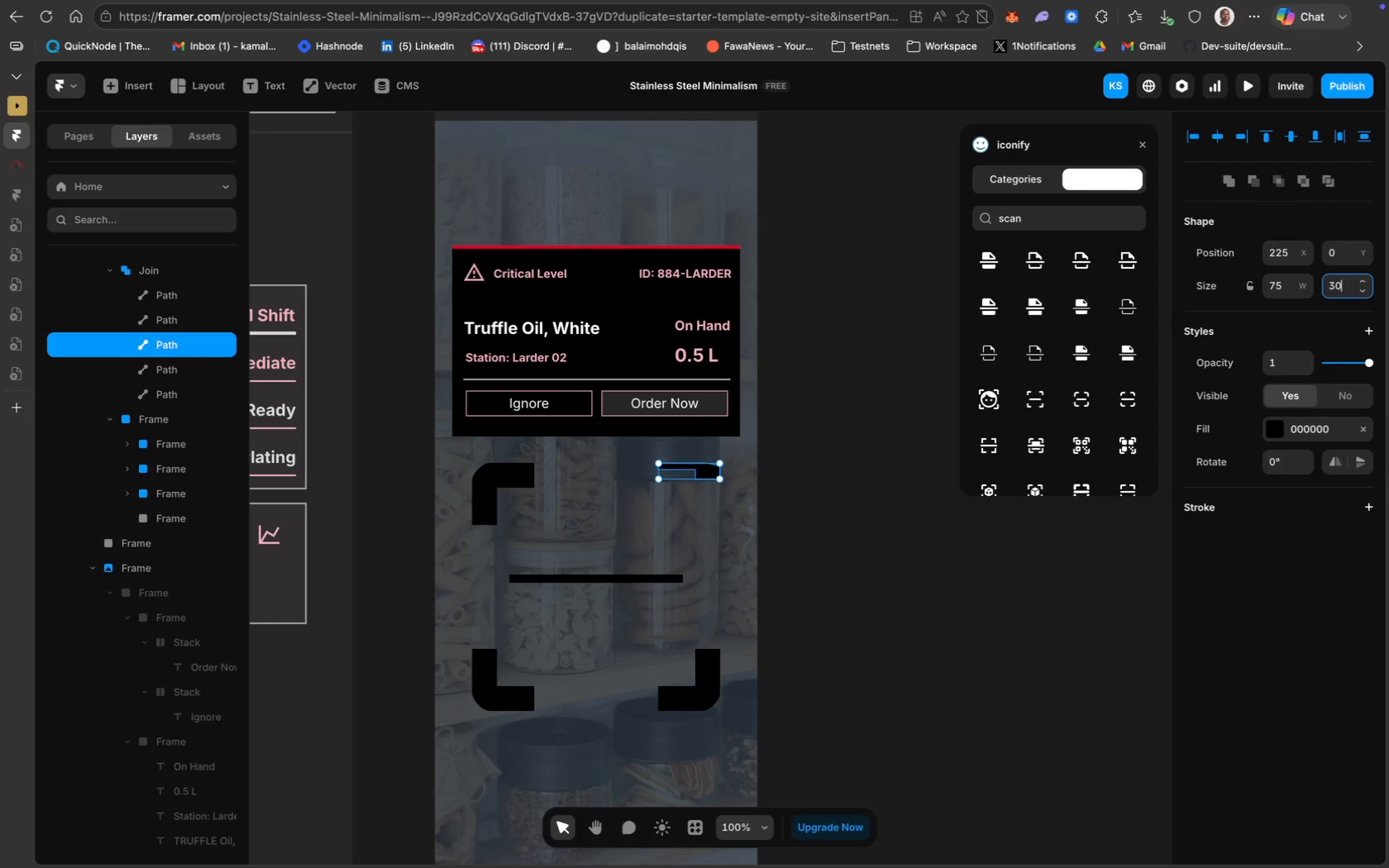 
key(Enter)
 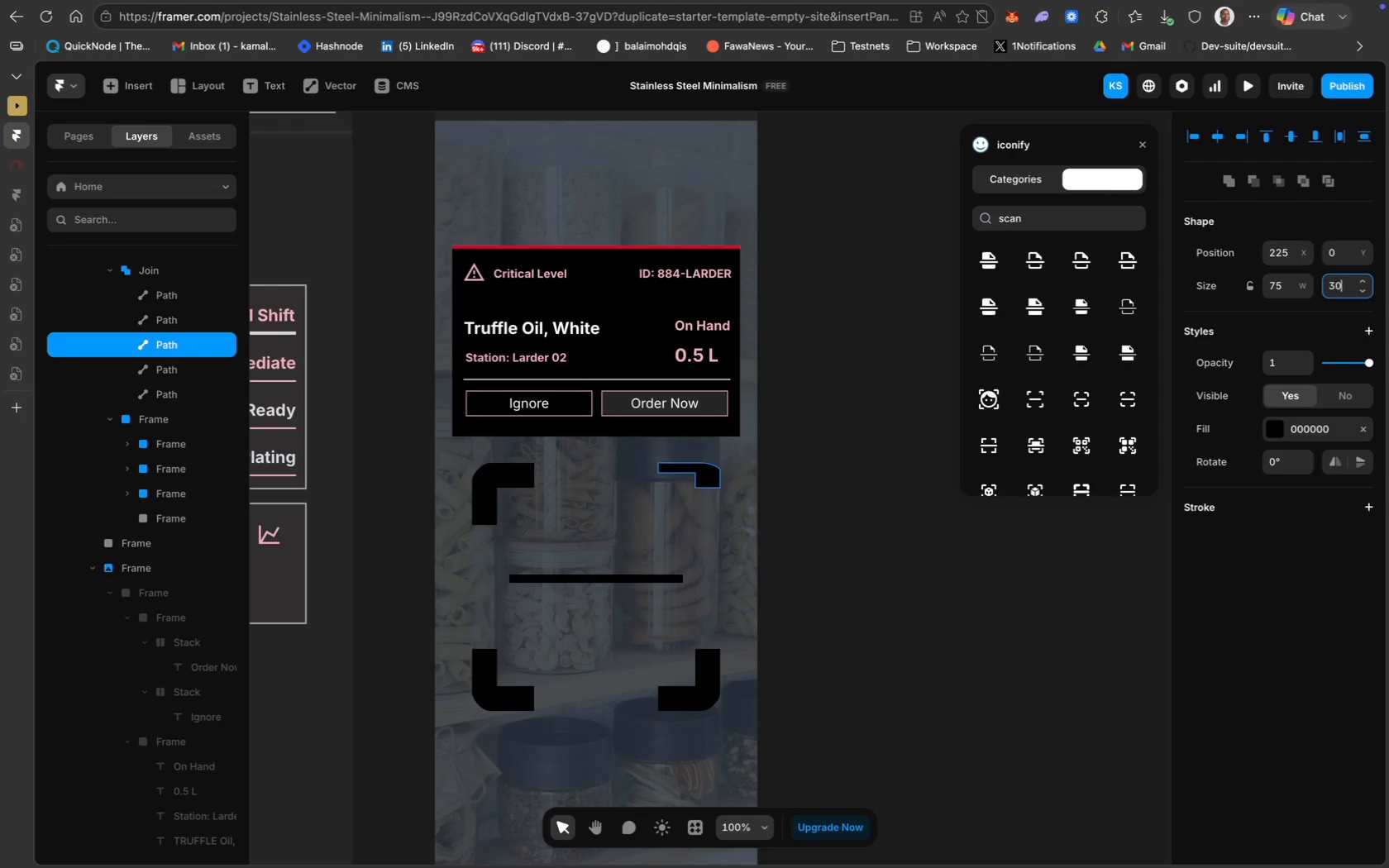 
key(Meta+Z)
 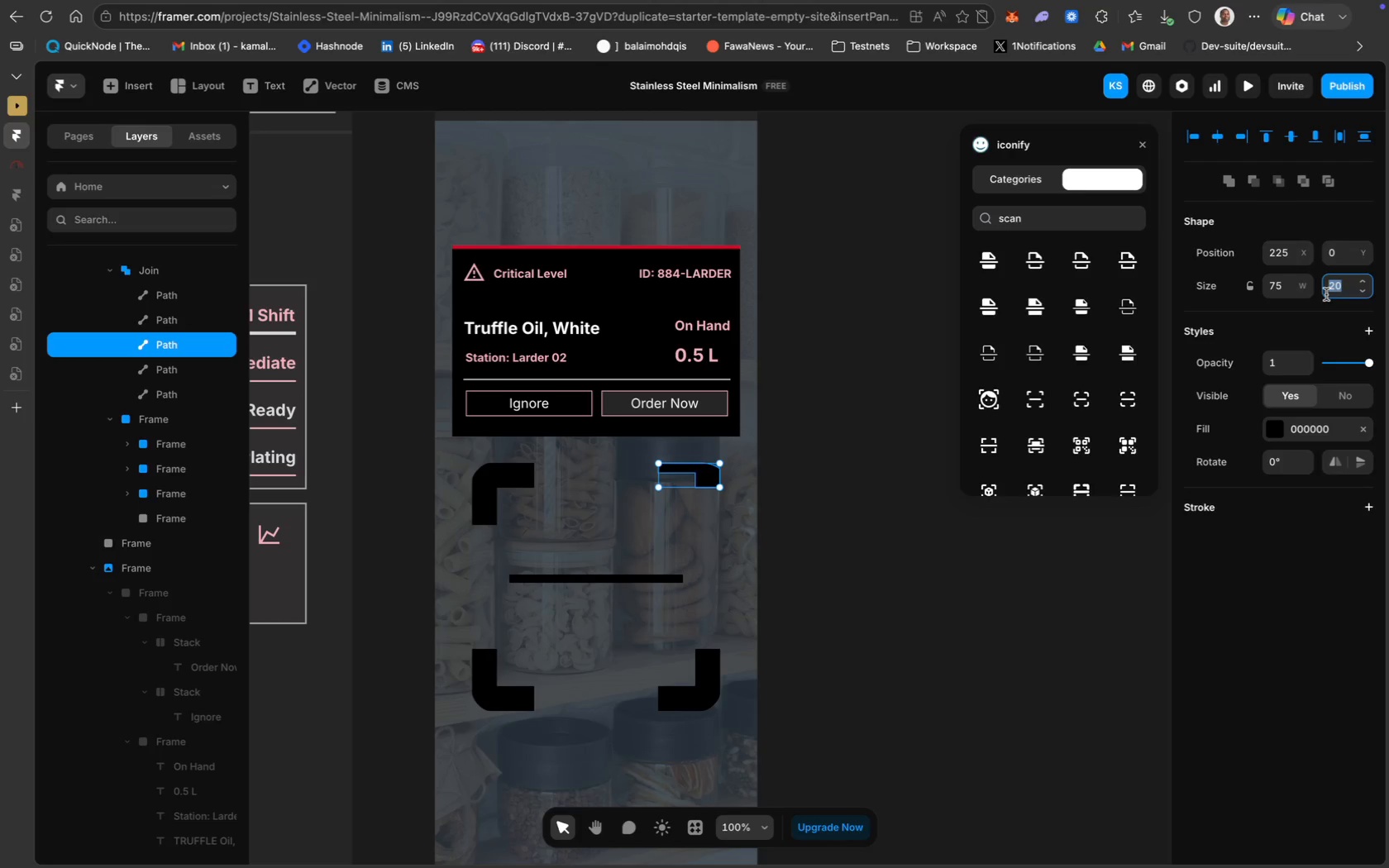 
hold_key(key=CommandLeft, duration=0.6)
 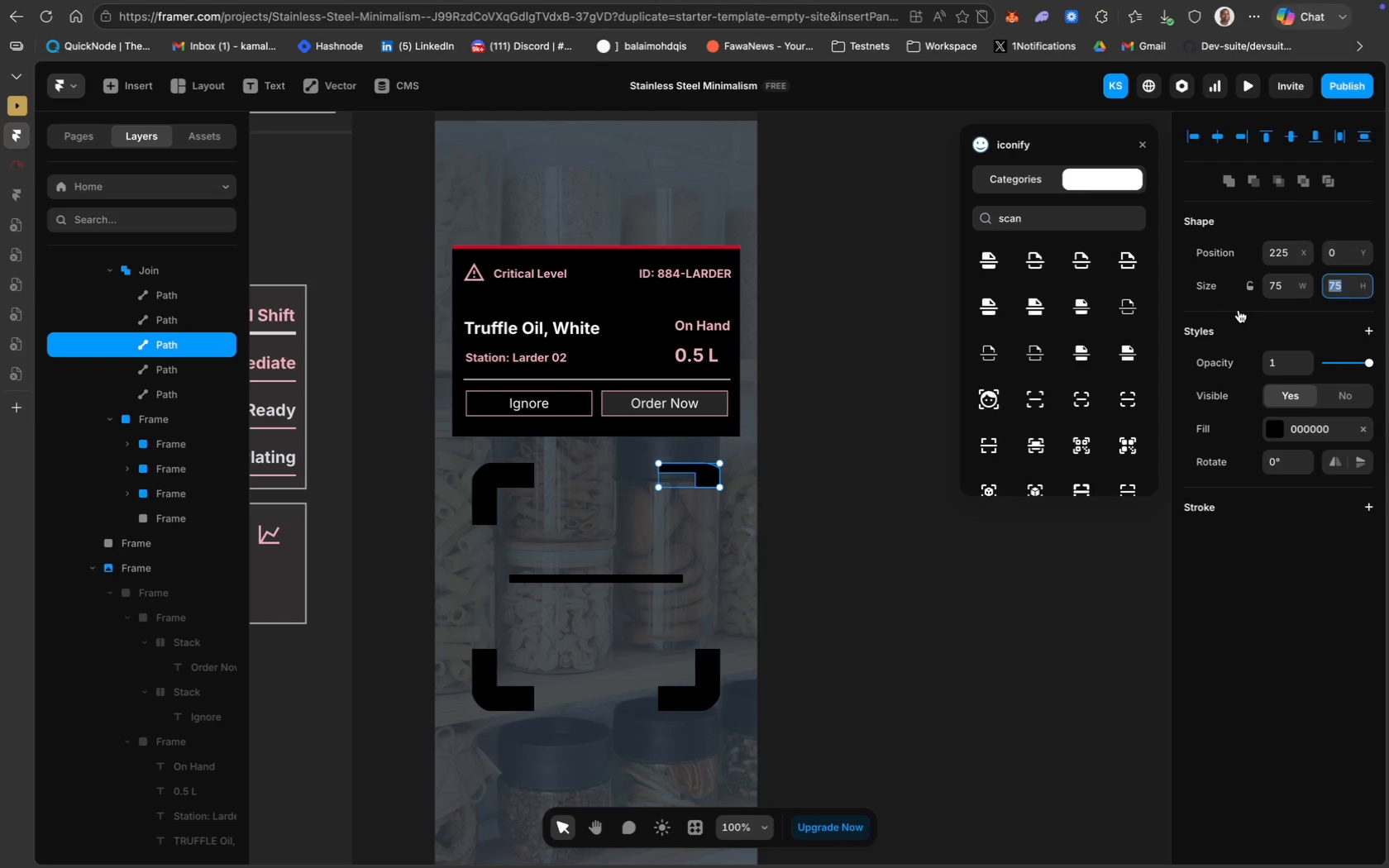 
hold_key(key=Z, duration=0.38)
 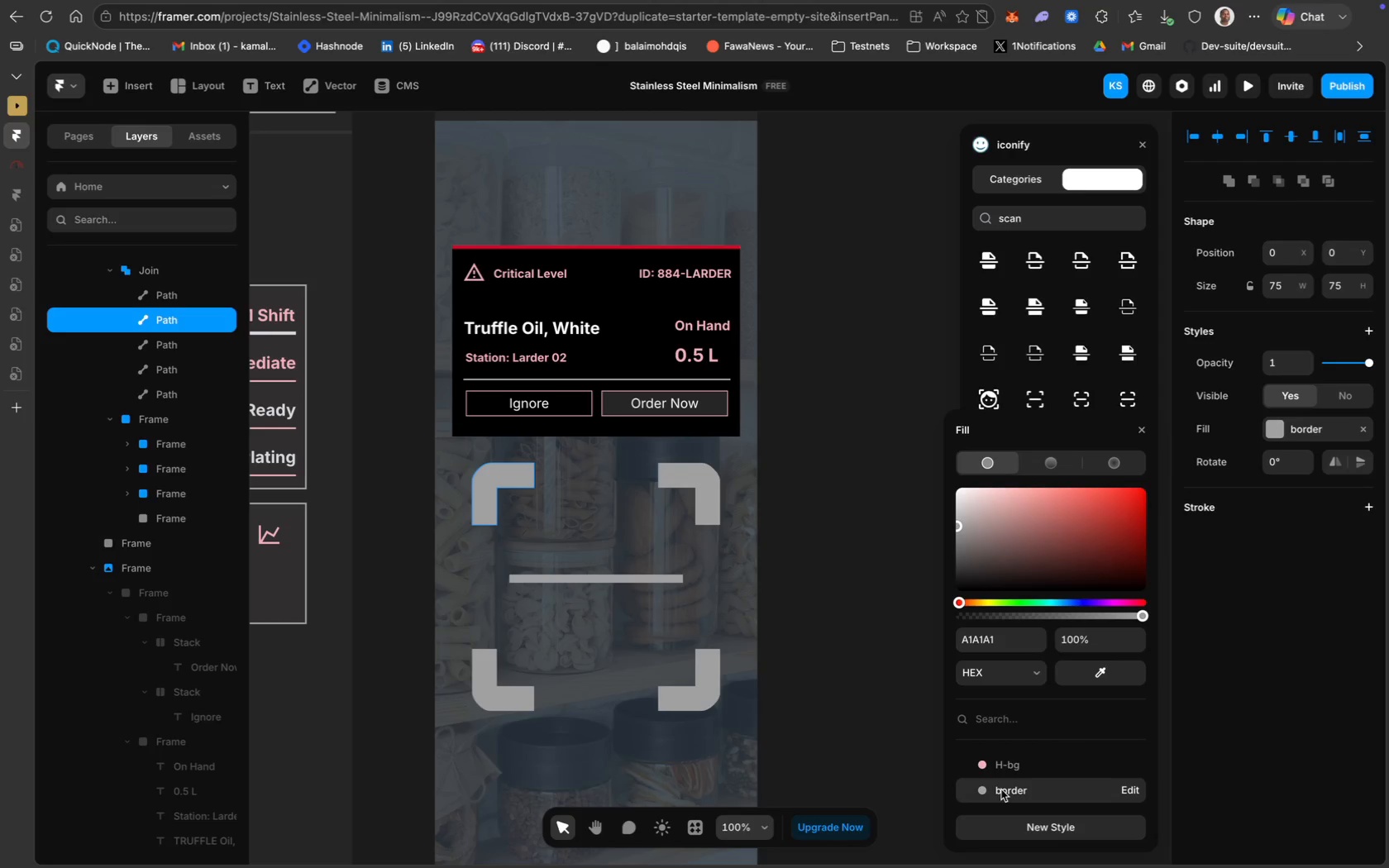 
wait(14.87)
 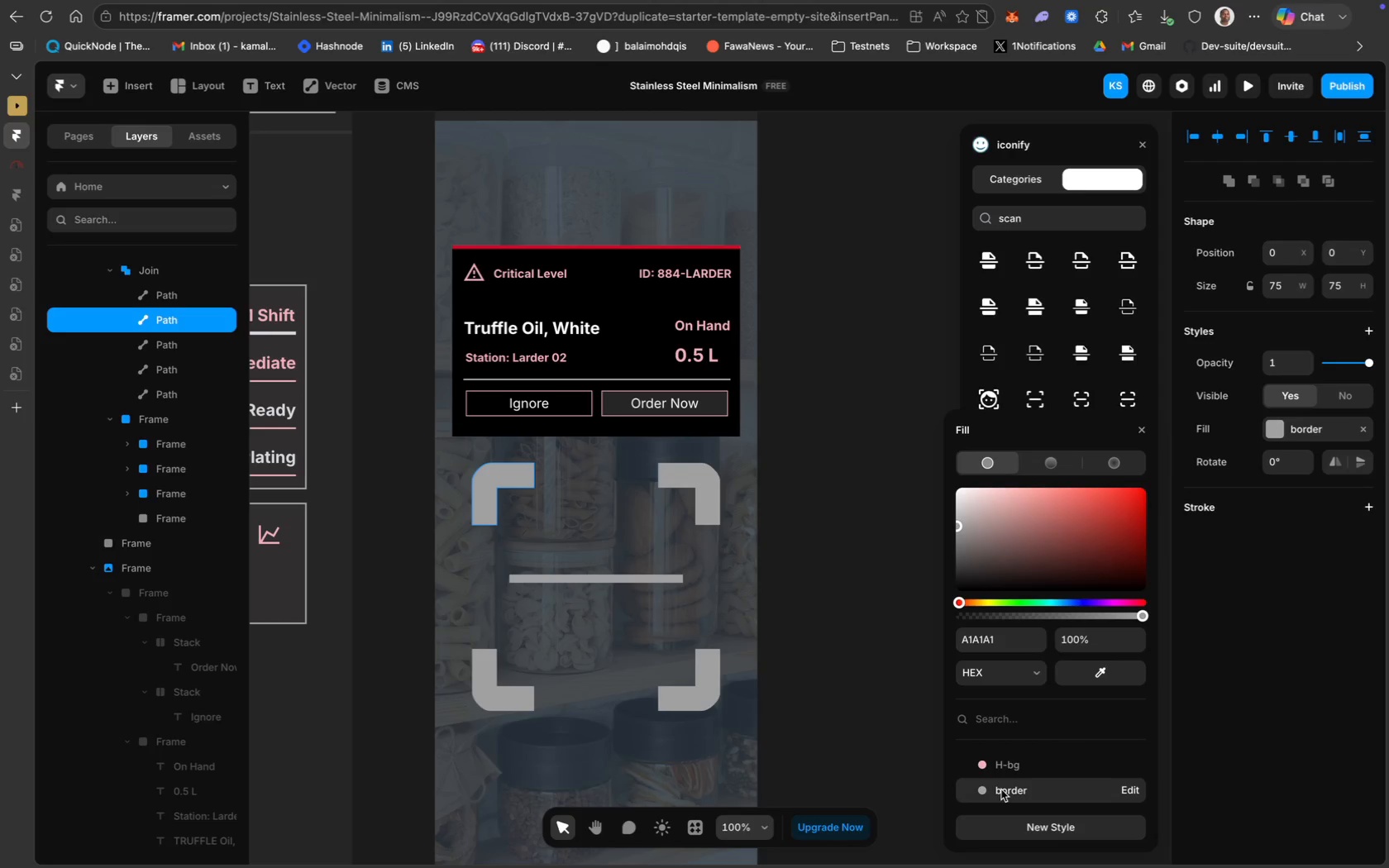 
left_click([832, 583])
 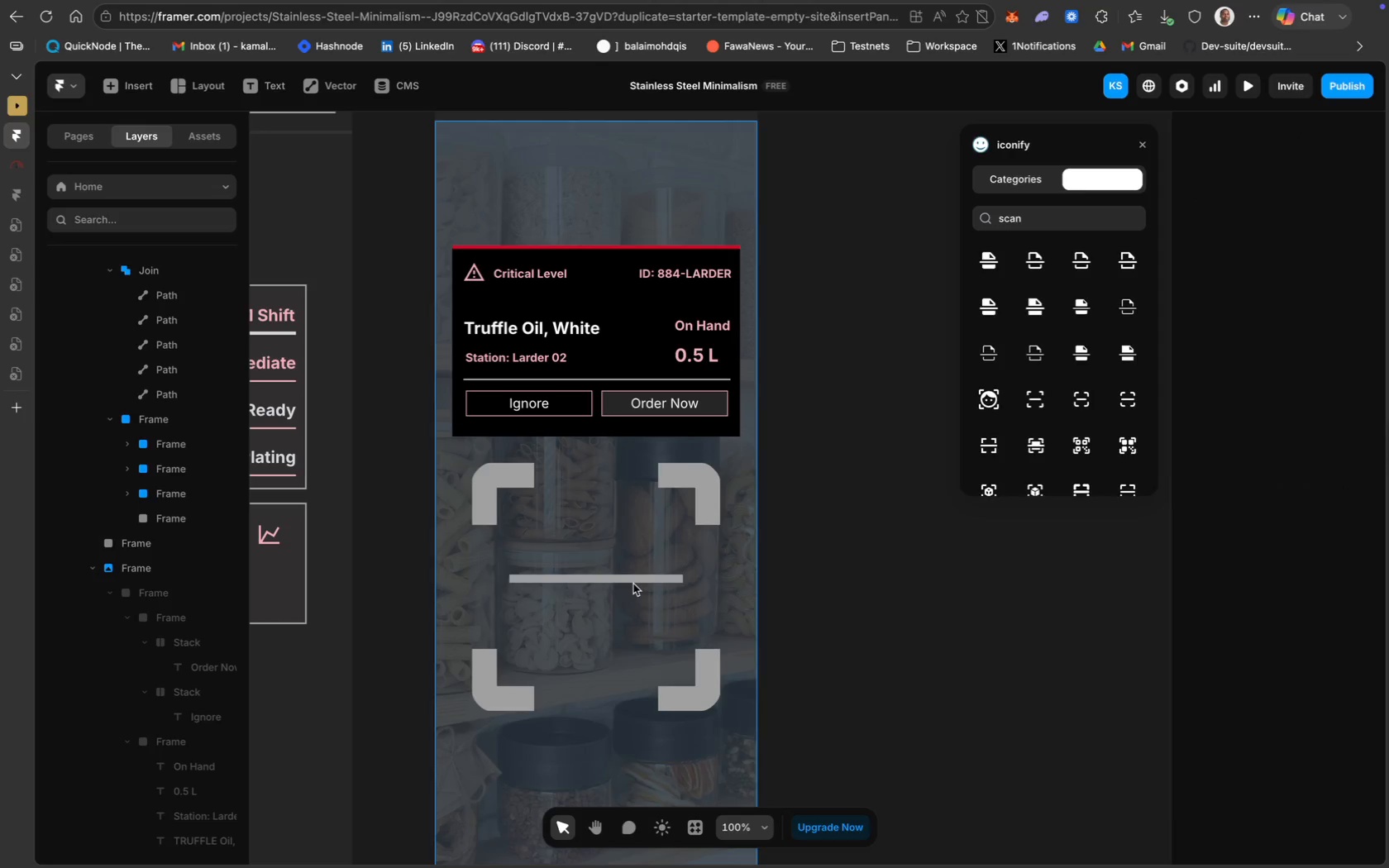 
left_click([634, 579])
 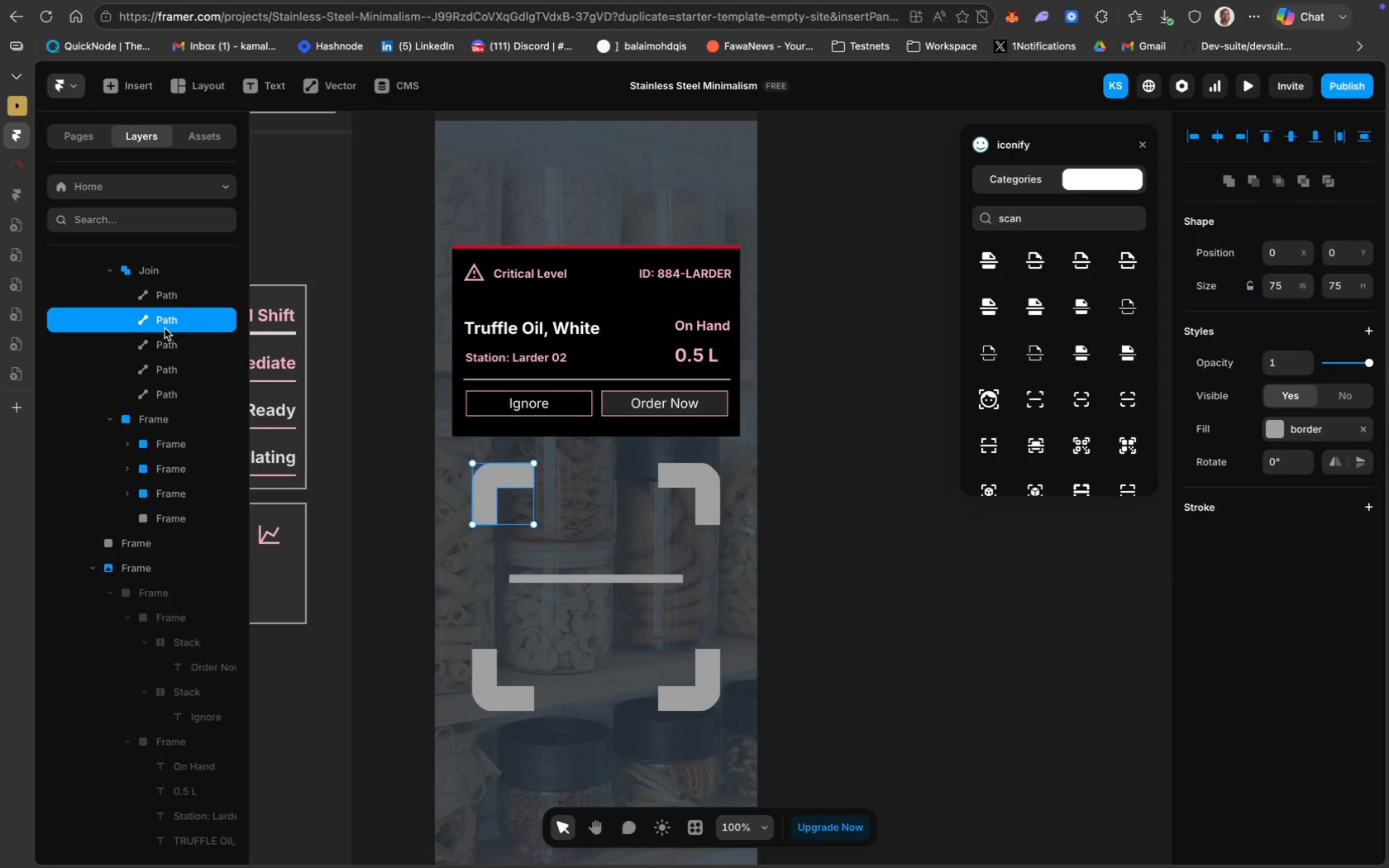 
left_click([163, 347])
 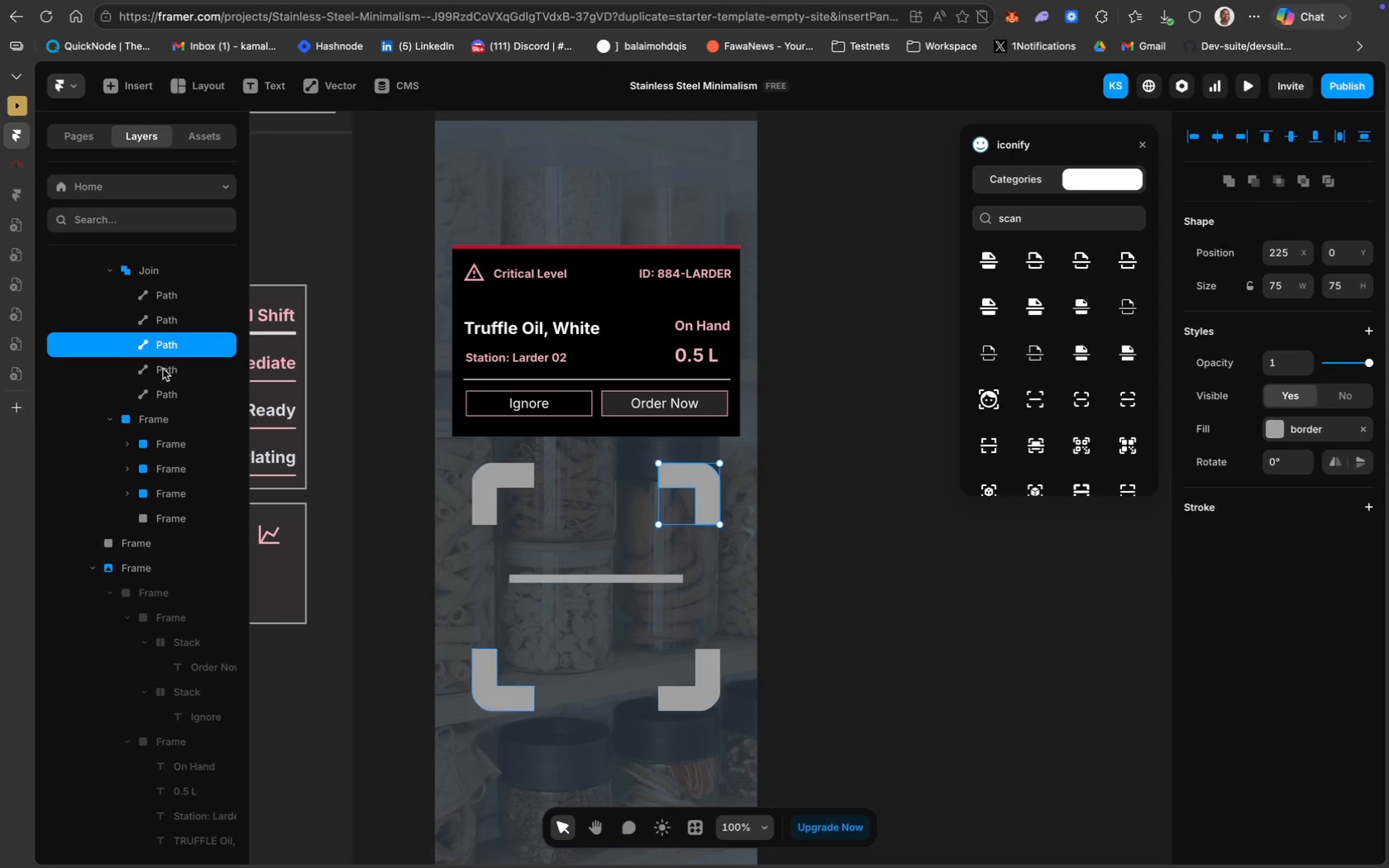 
left_click([163, 370])
 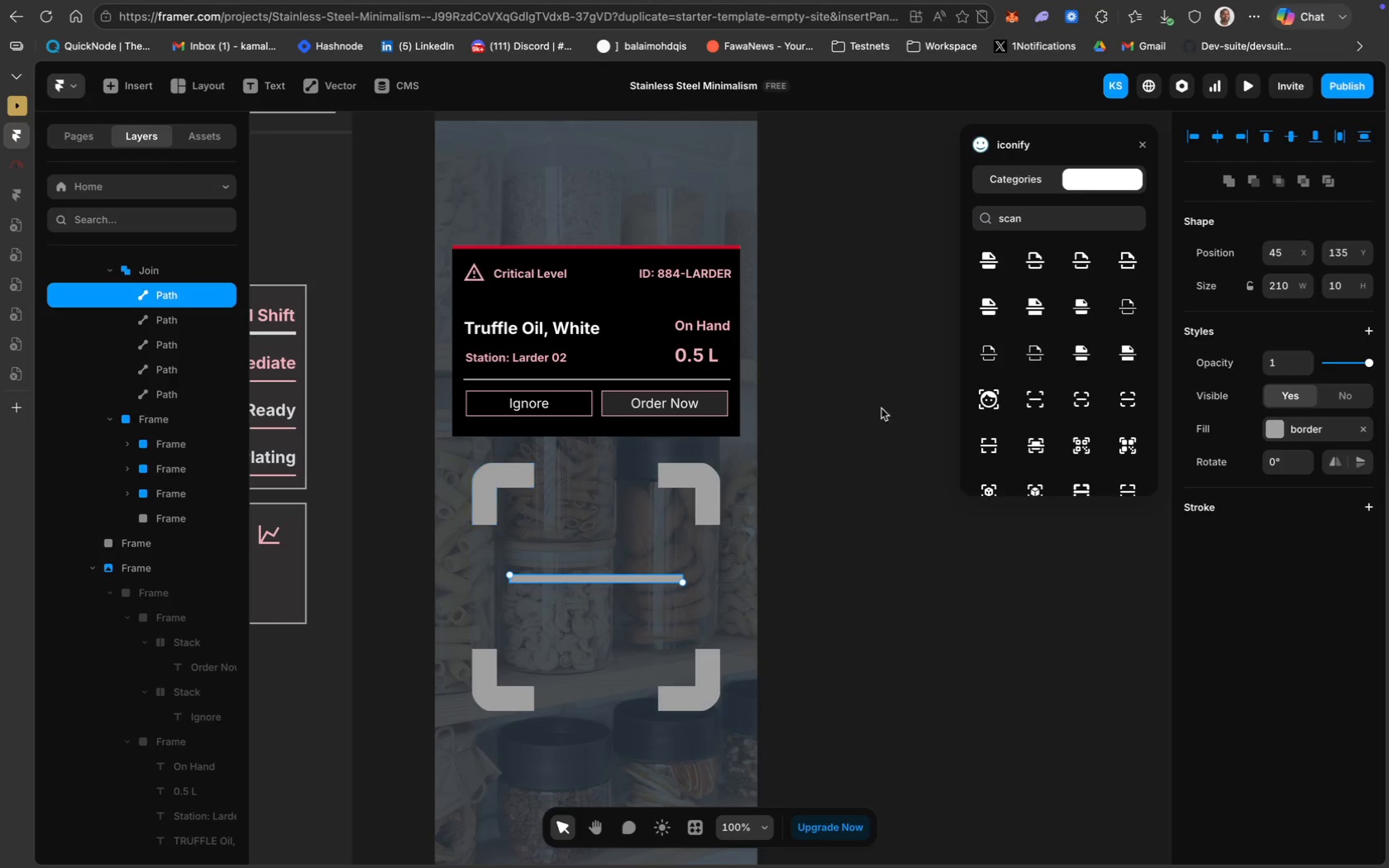 
left_click([1305, 424])
 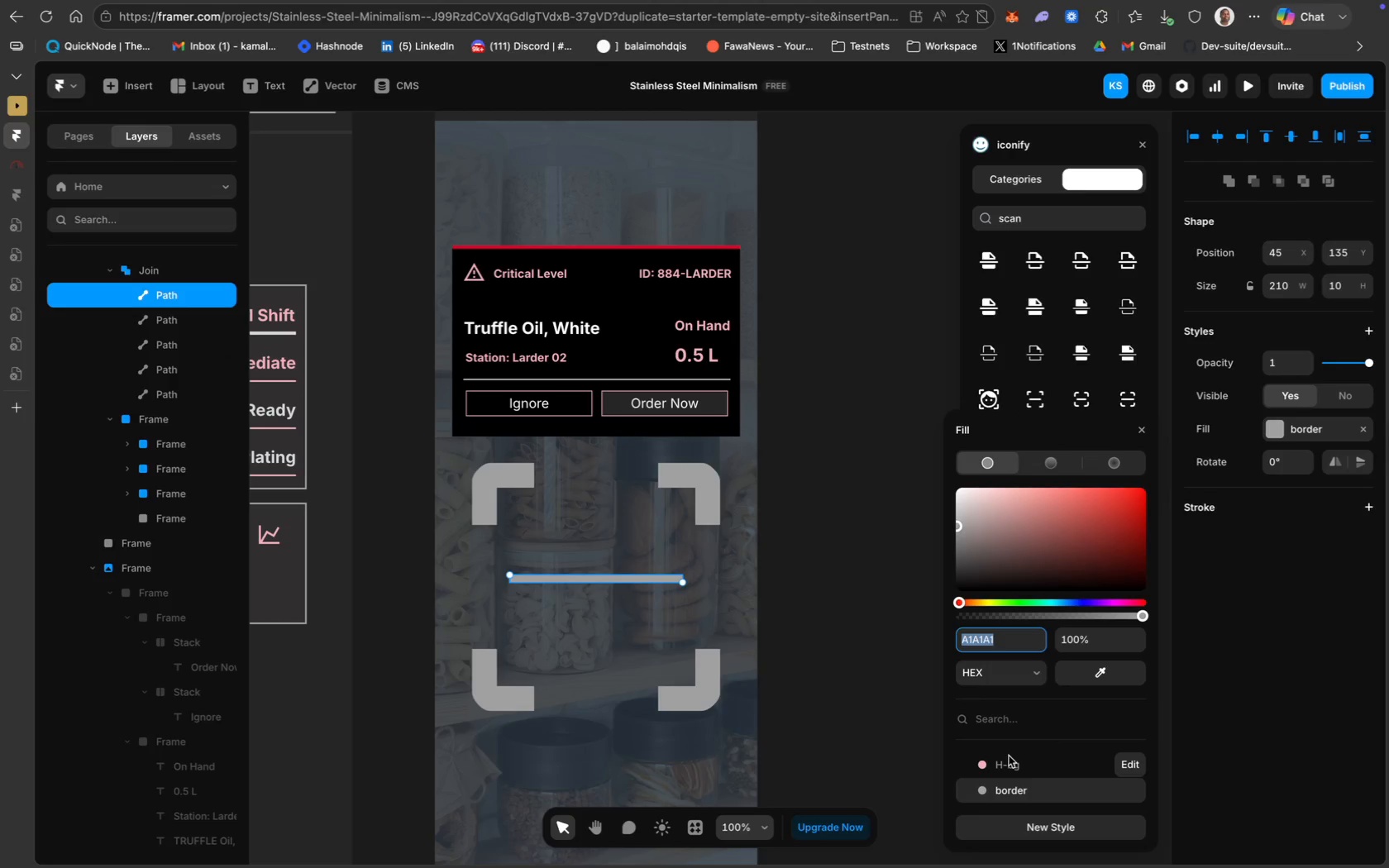 
wait(5.23)
 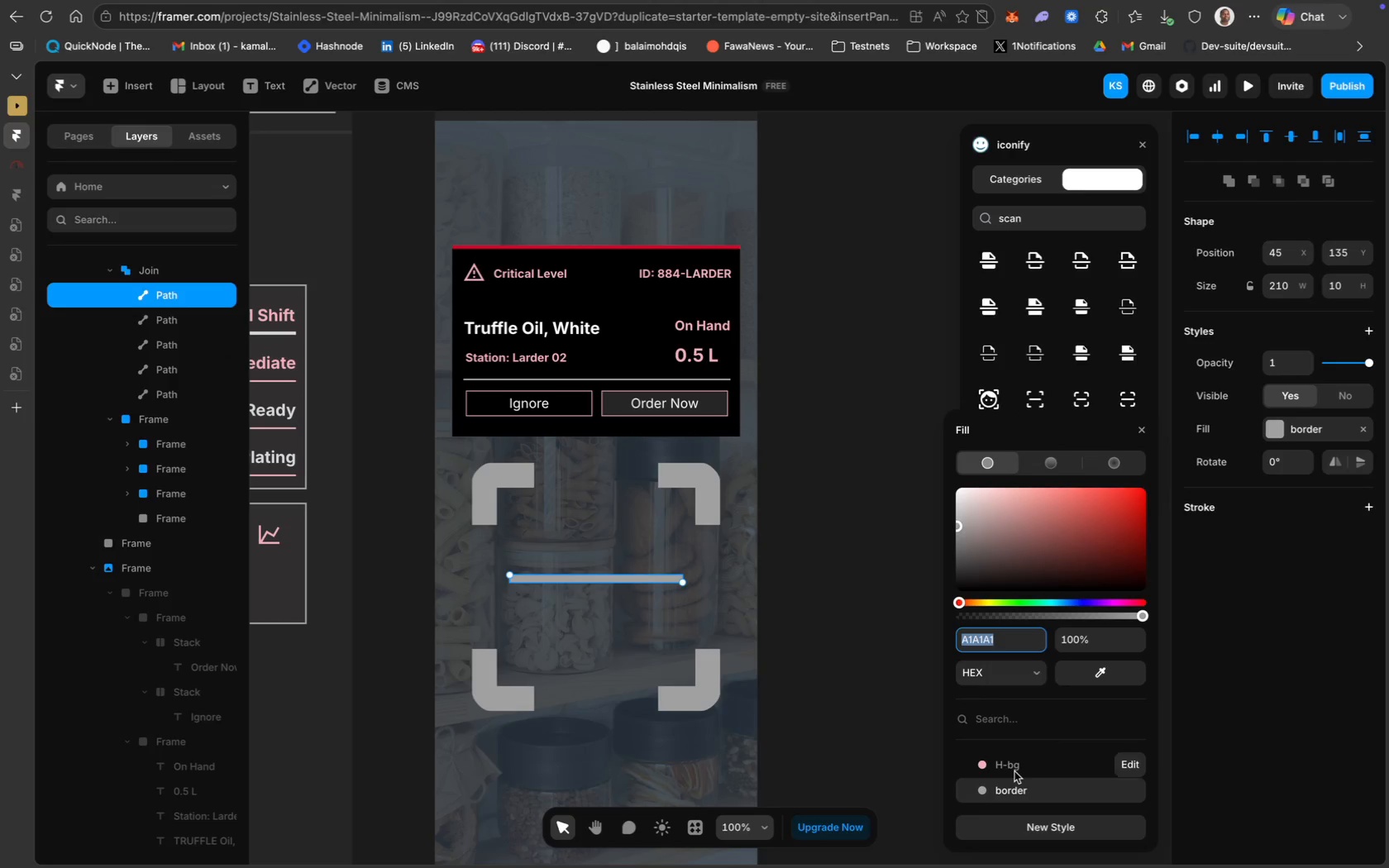 
key(Meta+Z)
 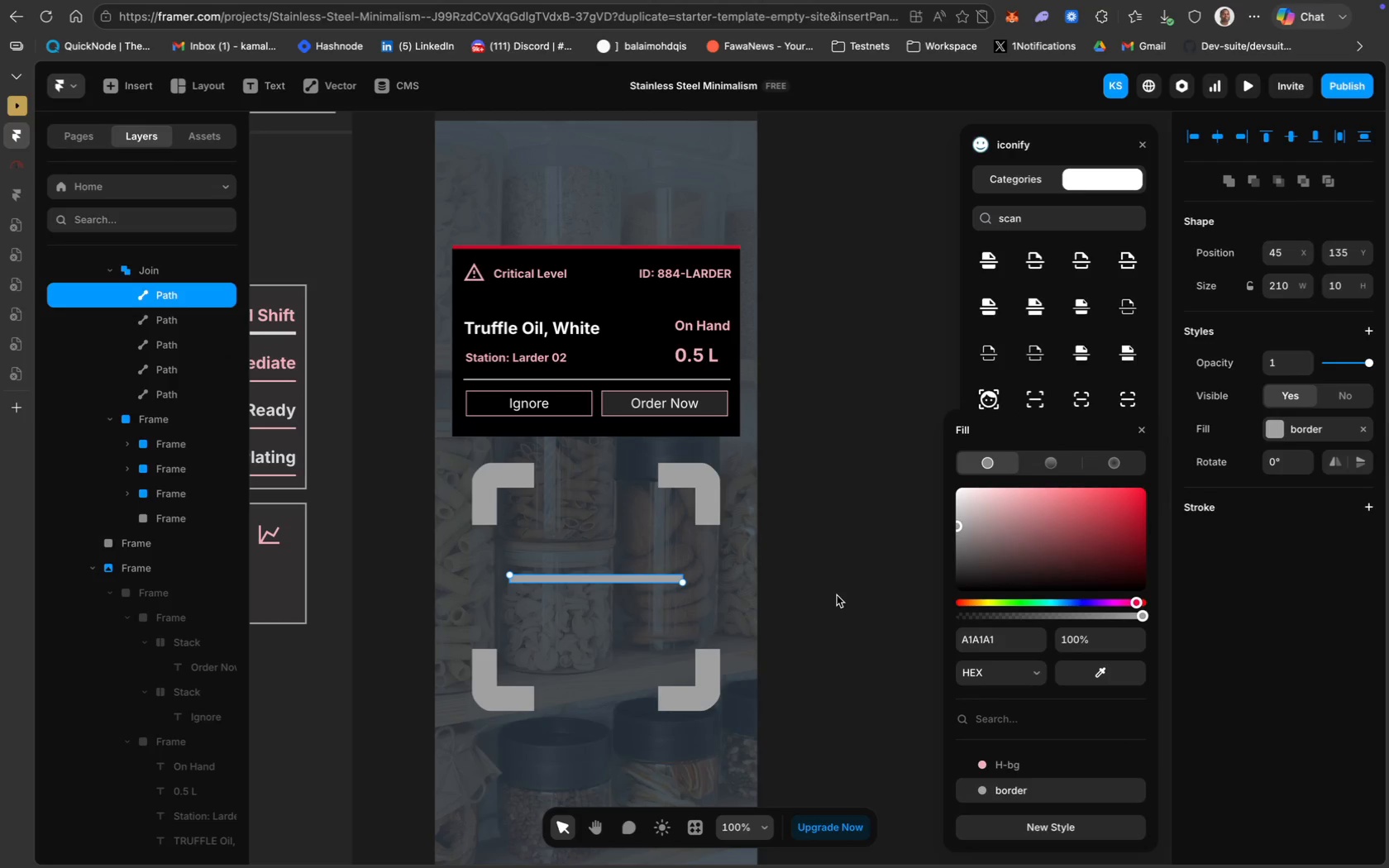 
left_click([837, 595])
 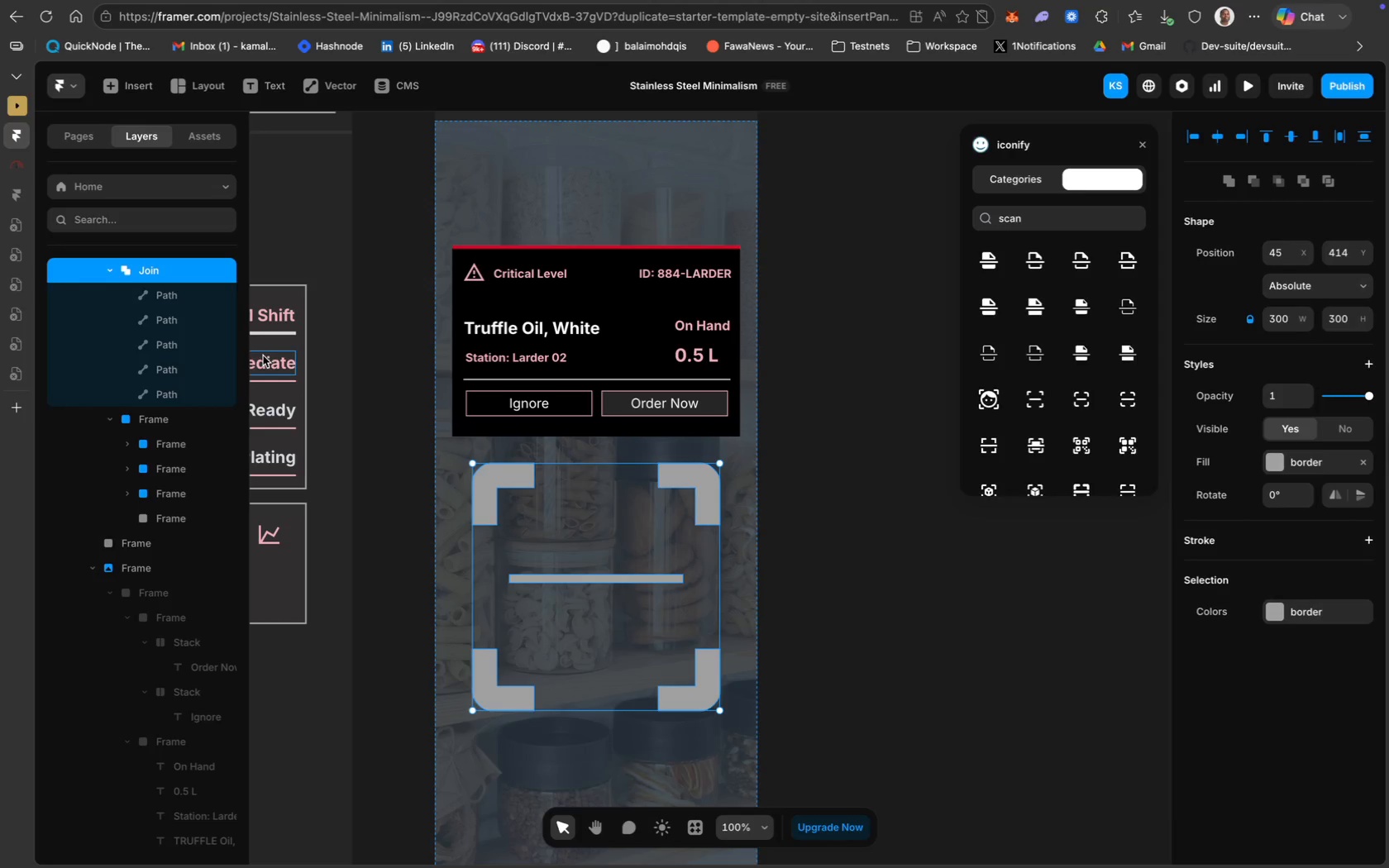 
left_click([169, 295])
 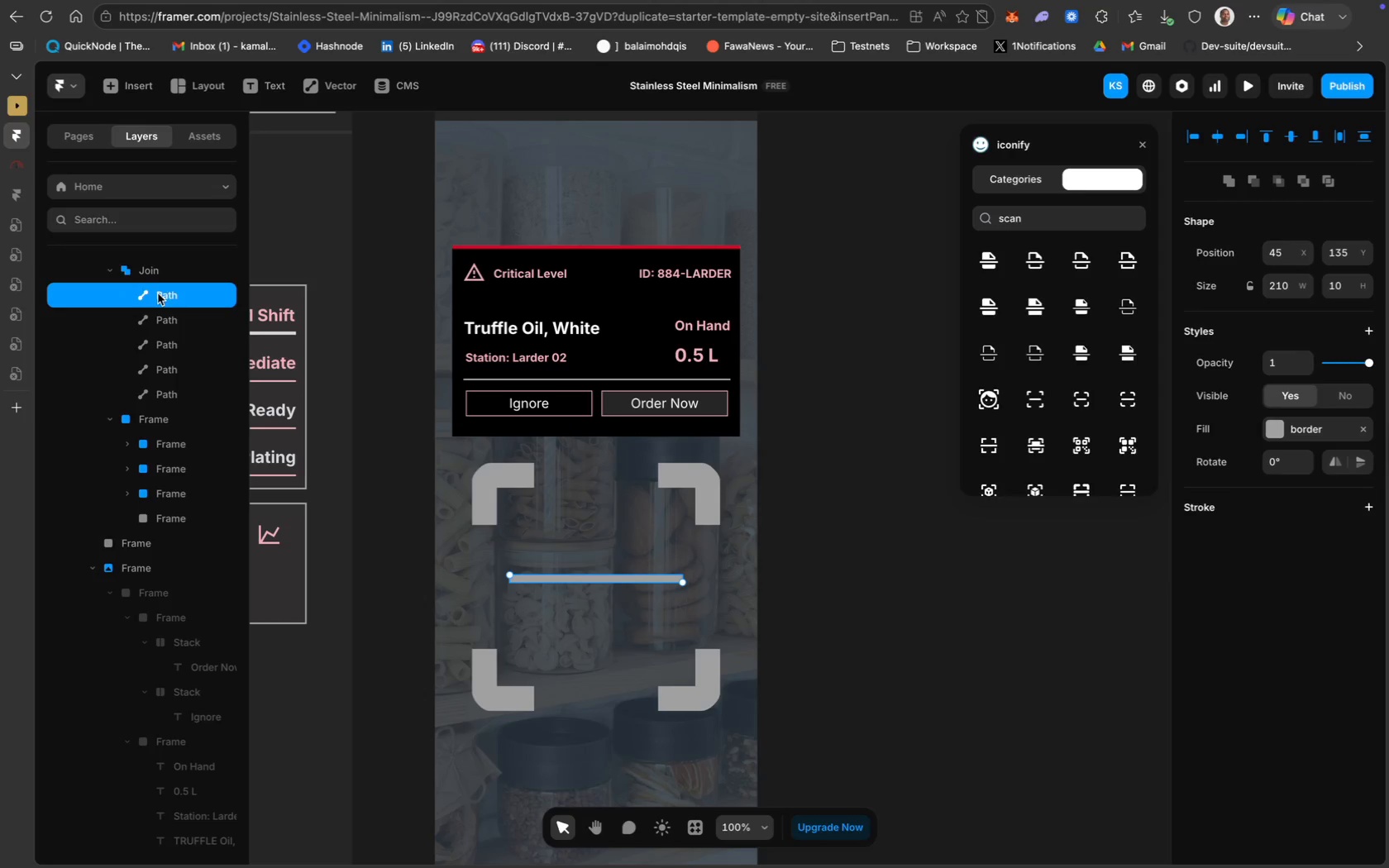 
mouse_move([170, 284])
 